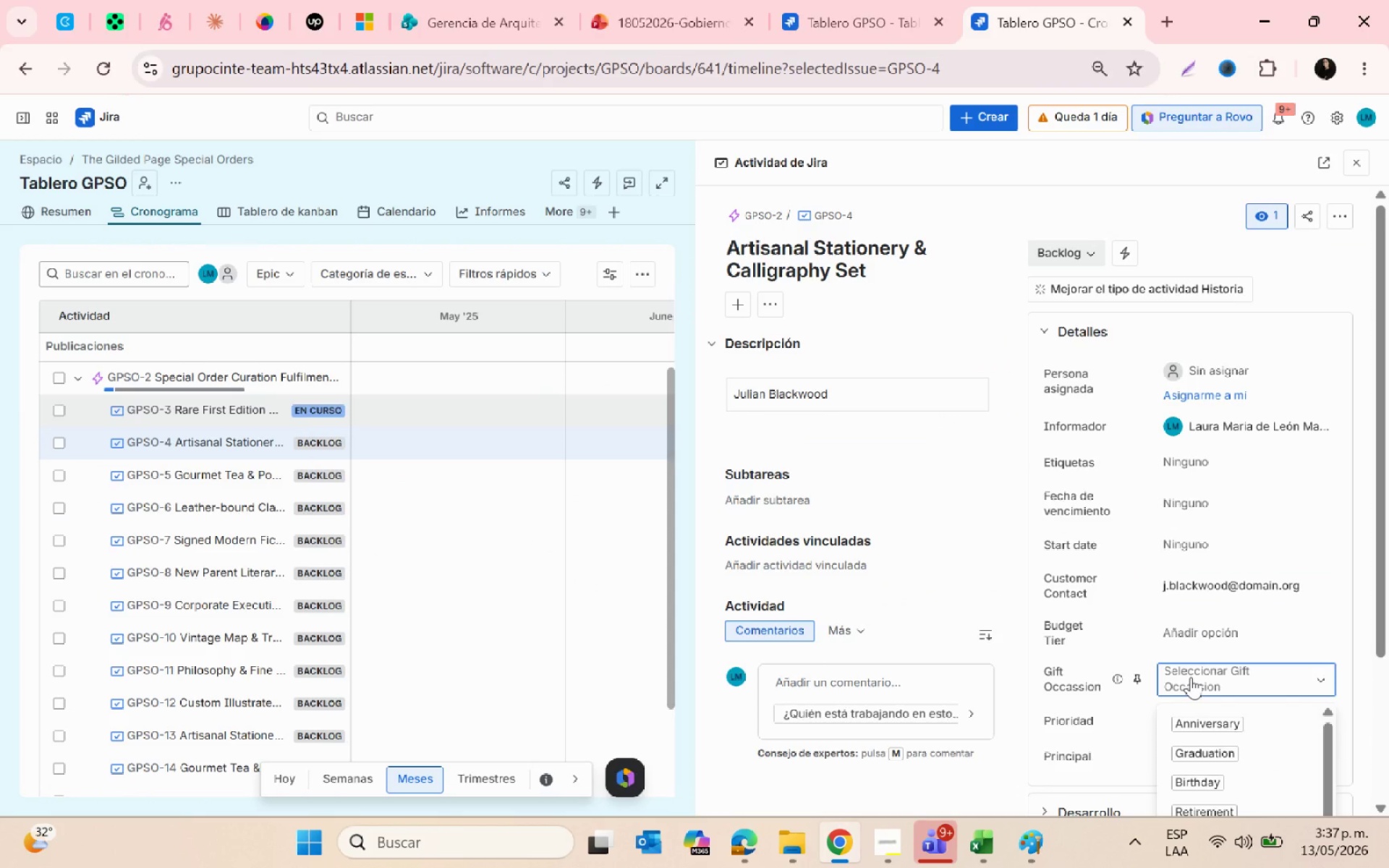 
key(Alt+AltLeft)
 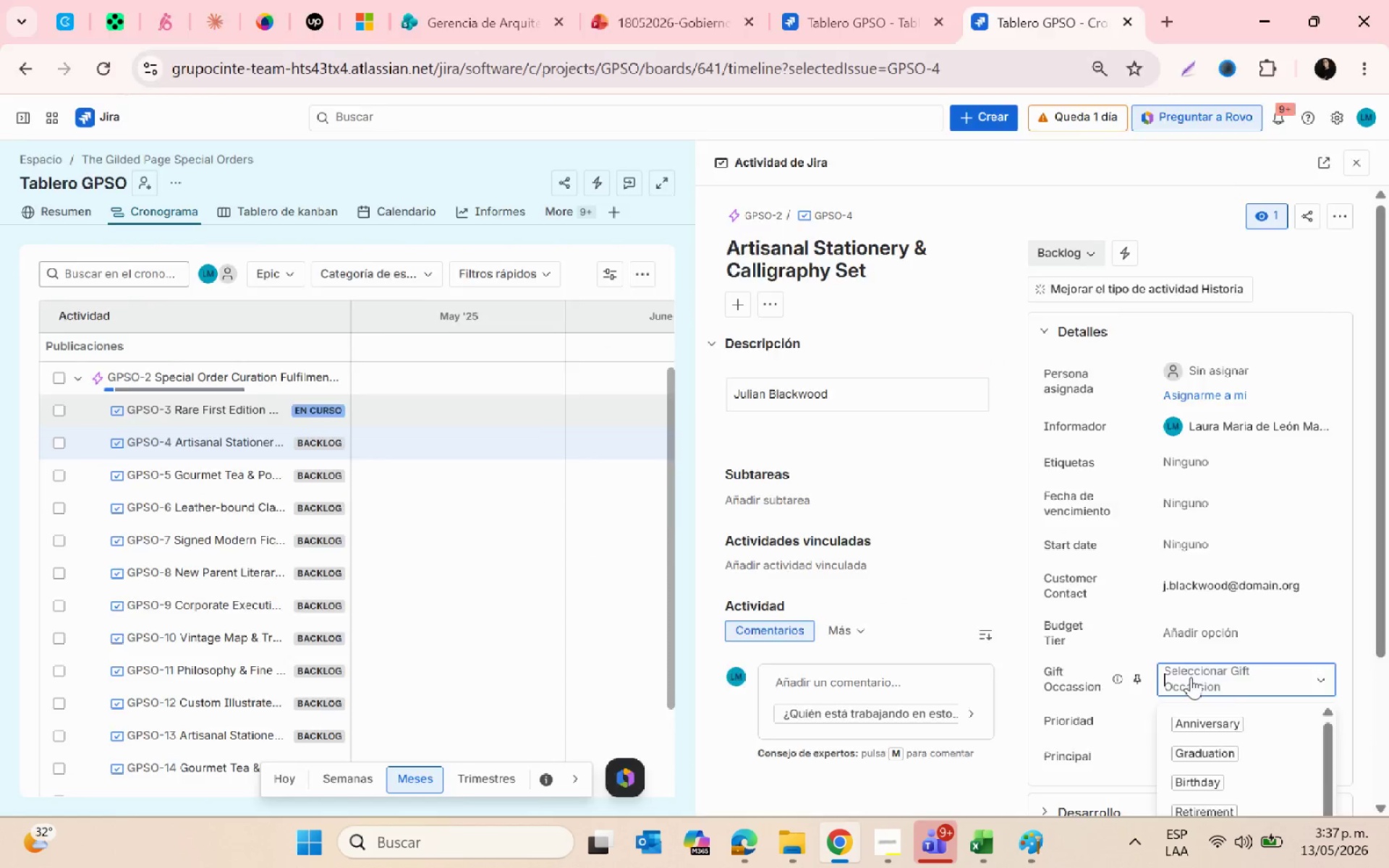 
key(Alt+Tab)
 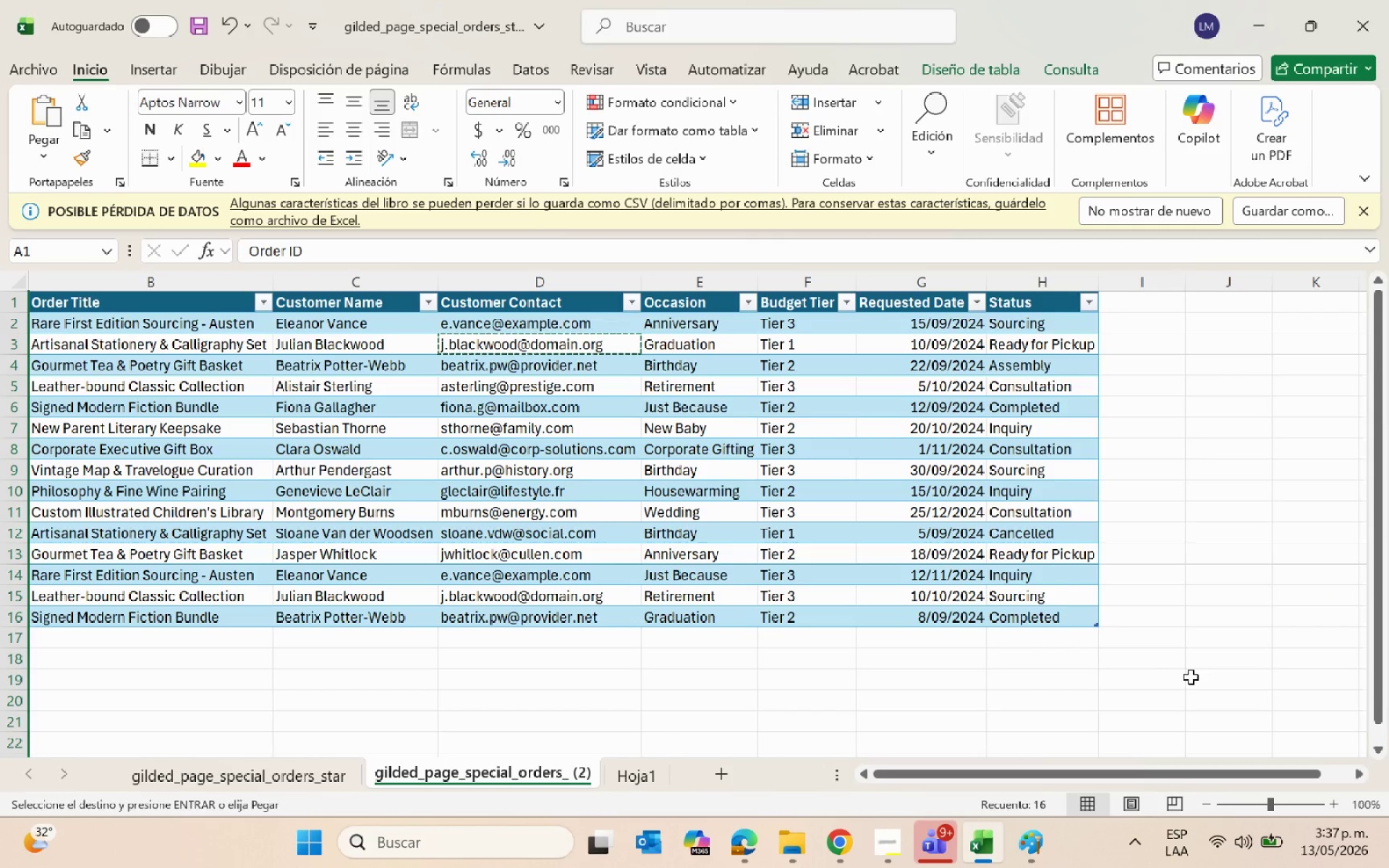 
key(Alt+AltLeft)
 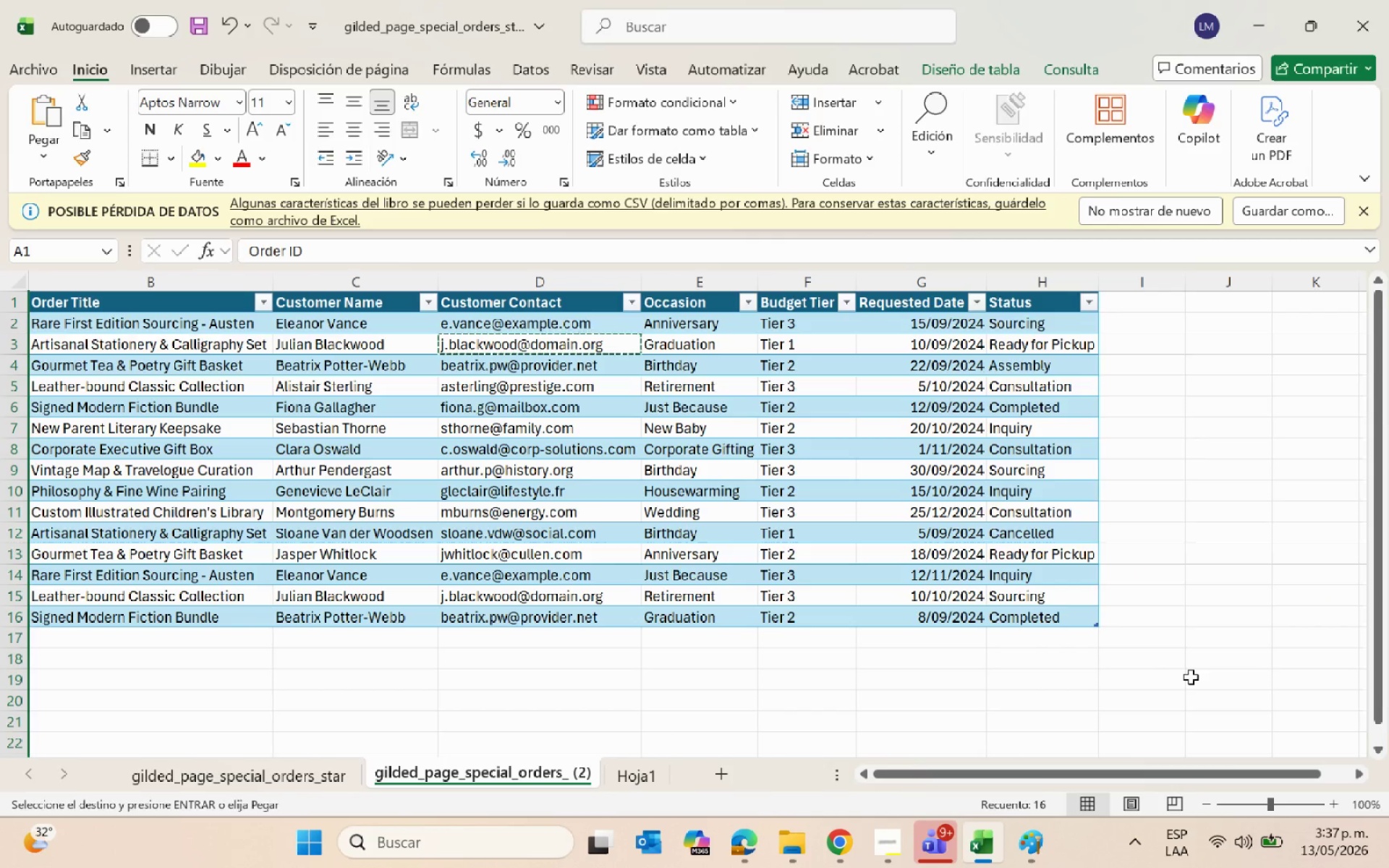 
key(Alt+Tab)
 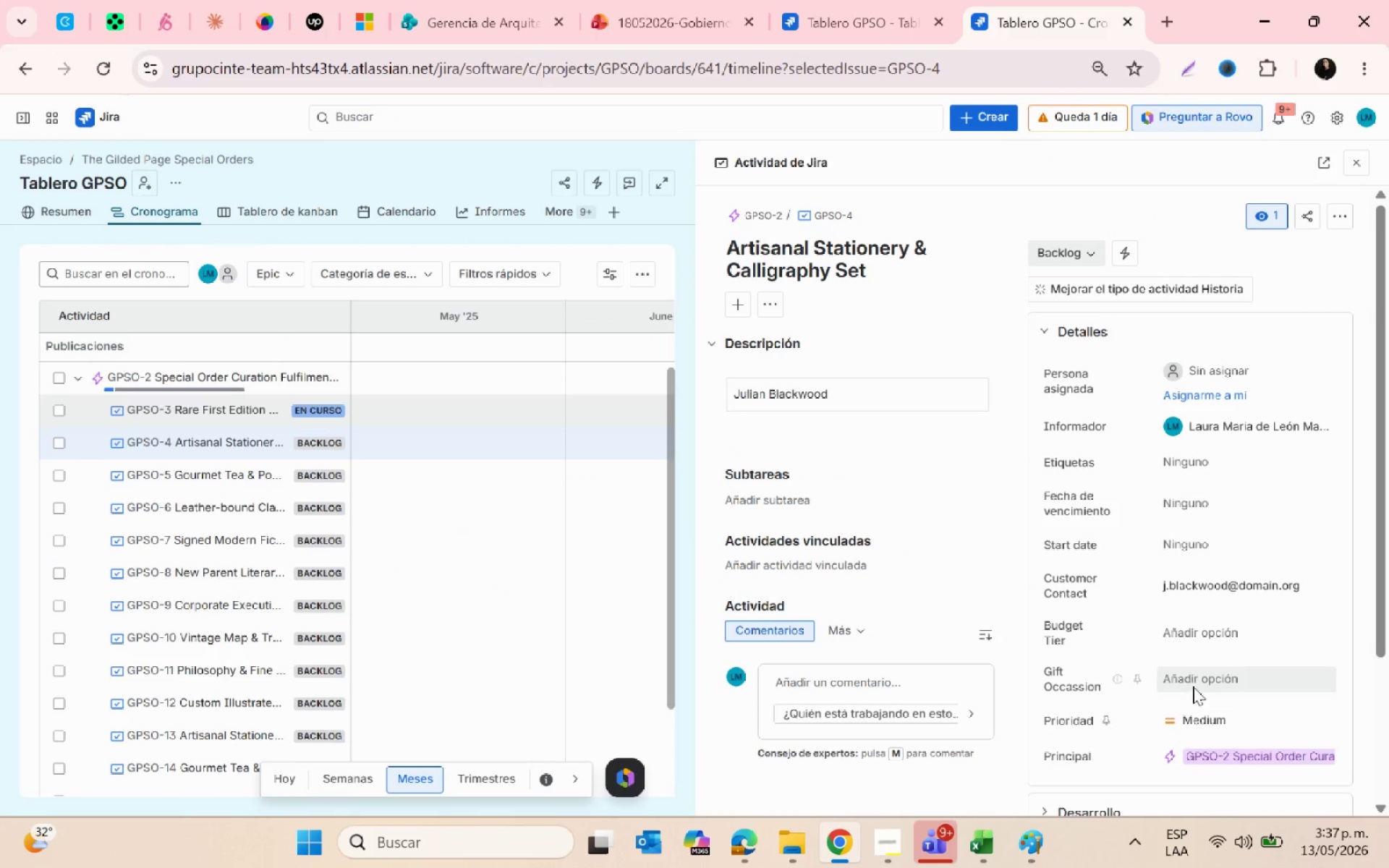 
left_click([1189, 682])
 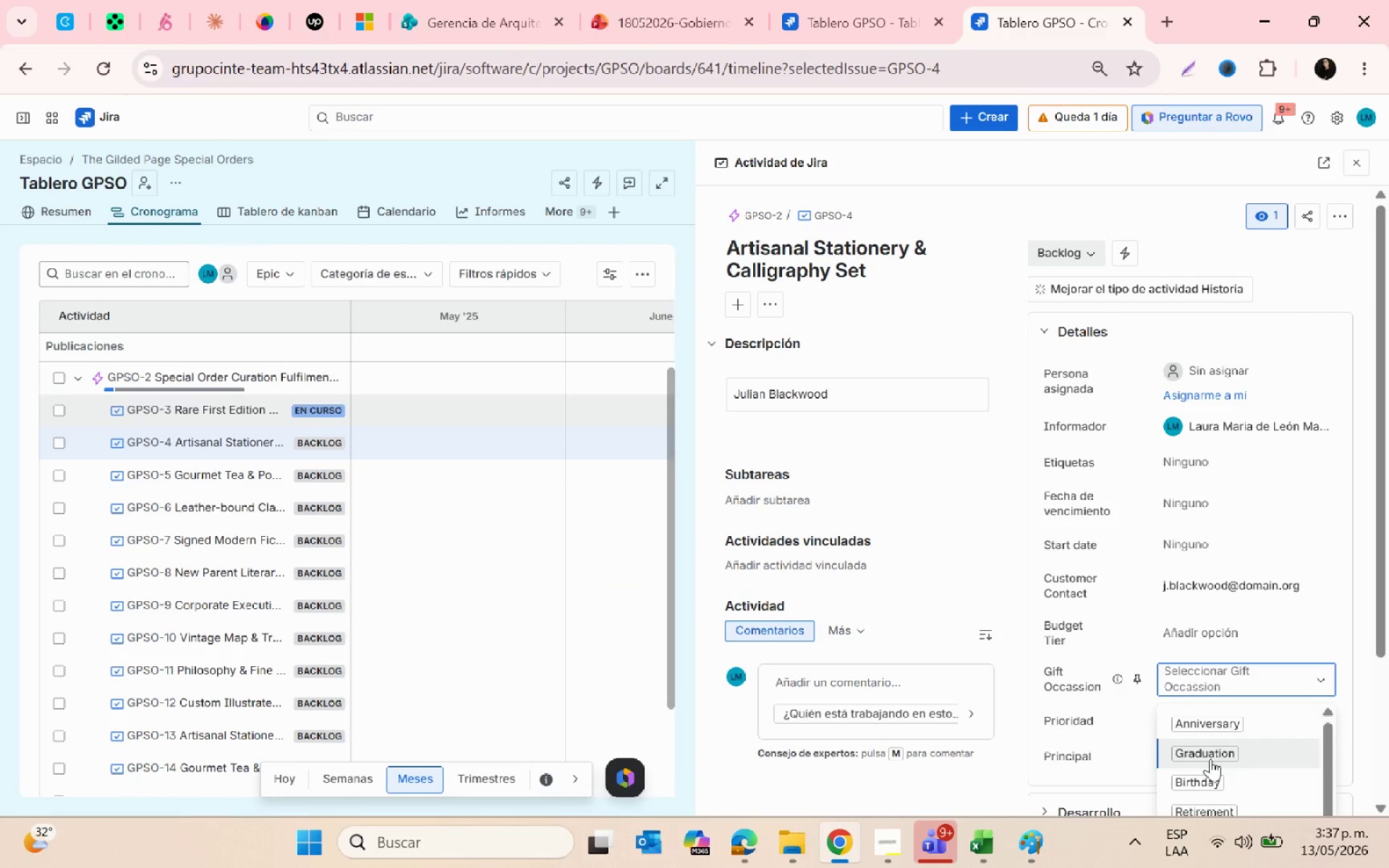 
left_click([1207, 754])
 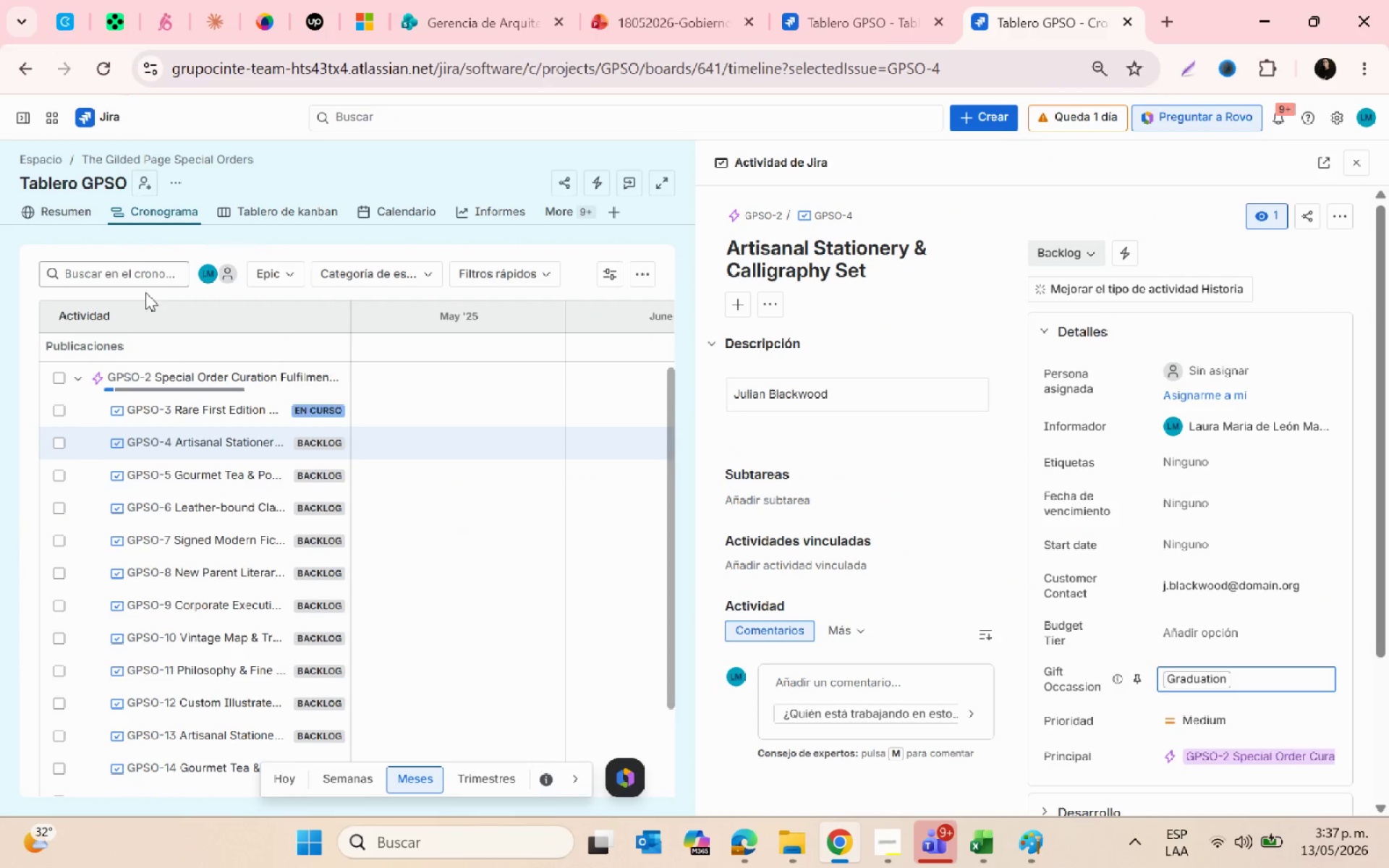 
scroll: coordinate [496, 448], scroll_direction: none, amount: 0.0
 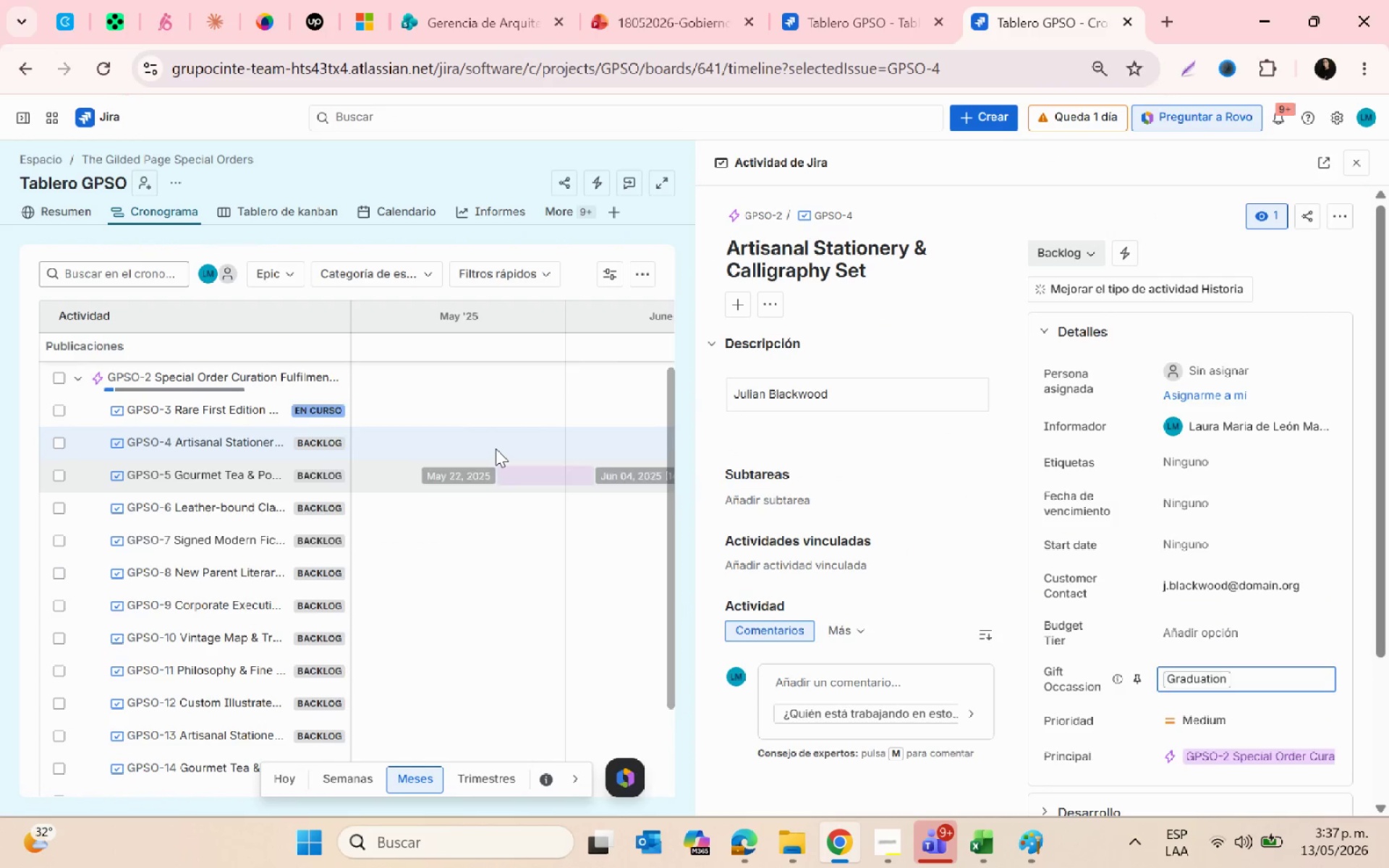 
key(Alt+AltLeft)
 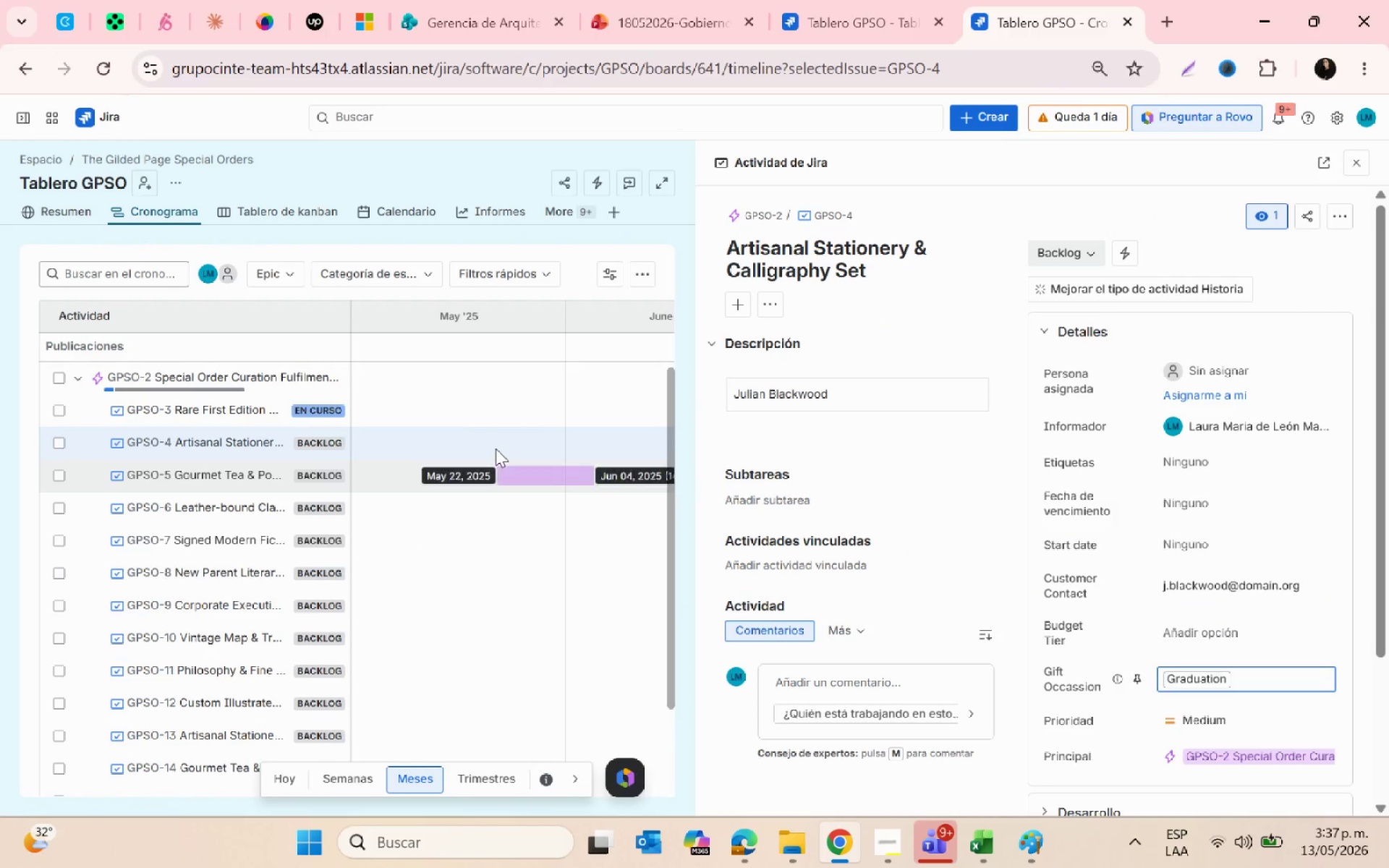 
key(Alt+Tab)
 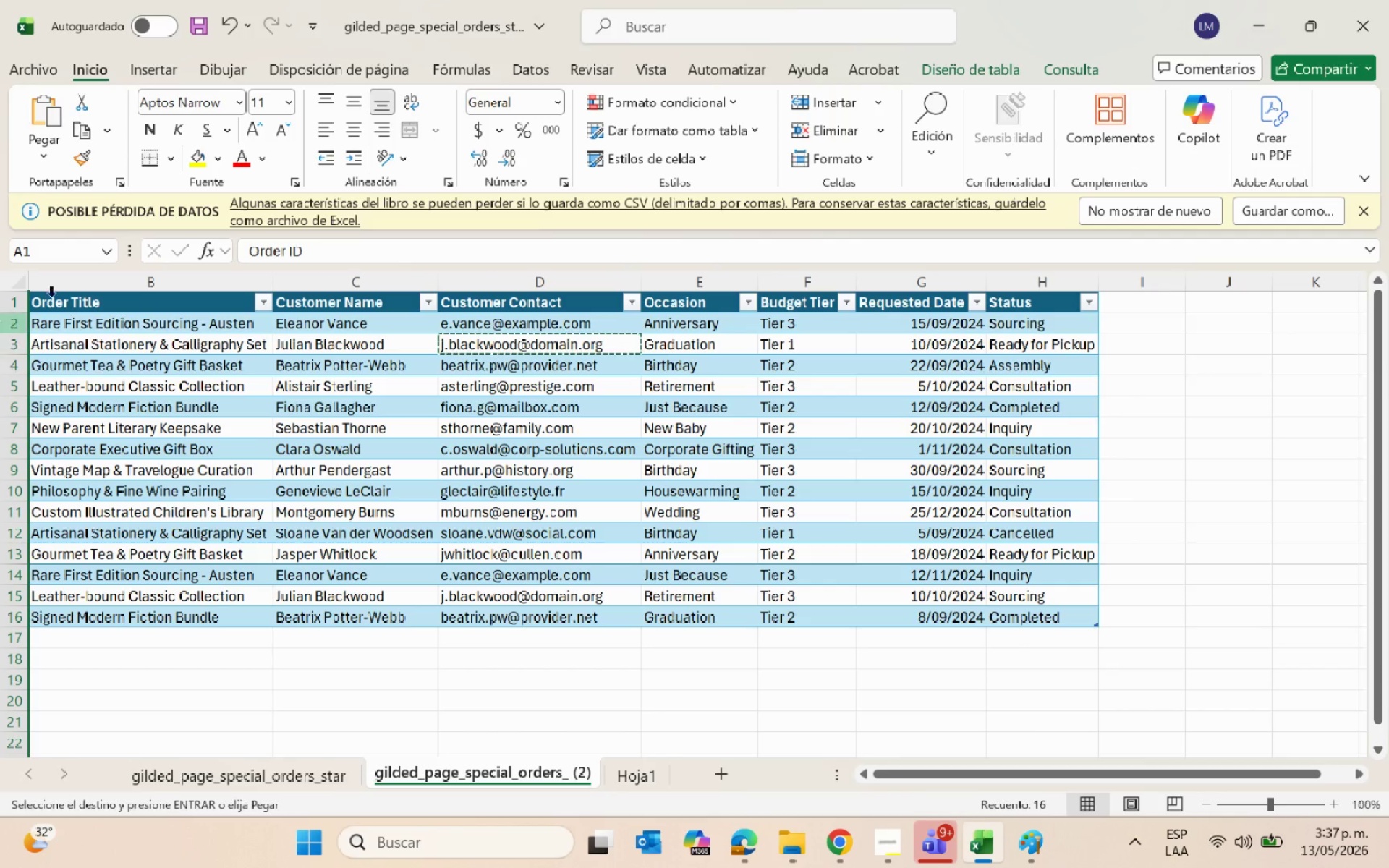 
key(Alt+AltLeft)
 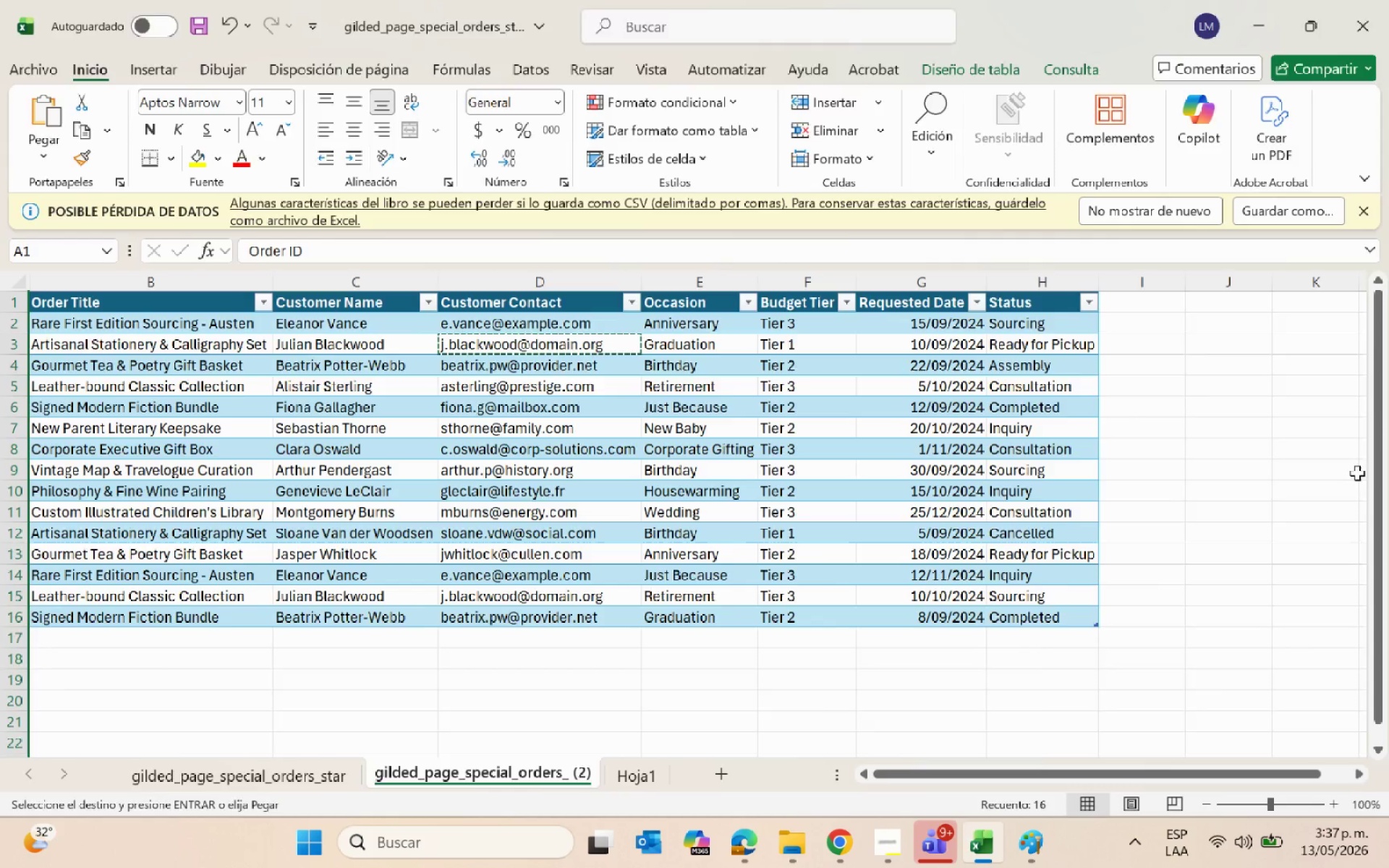 
key(Alt+Tab)
 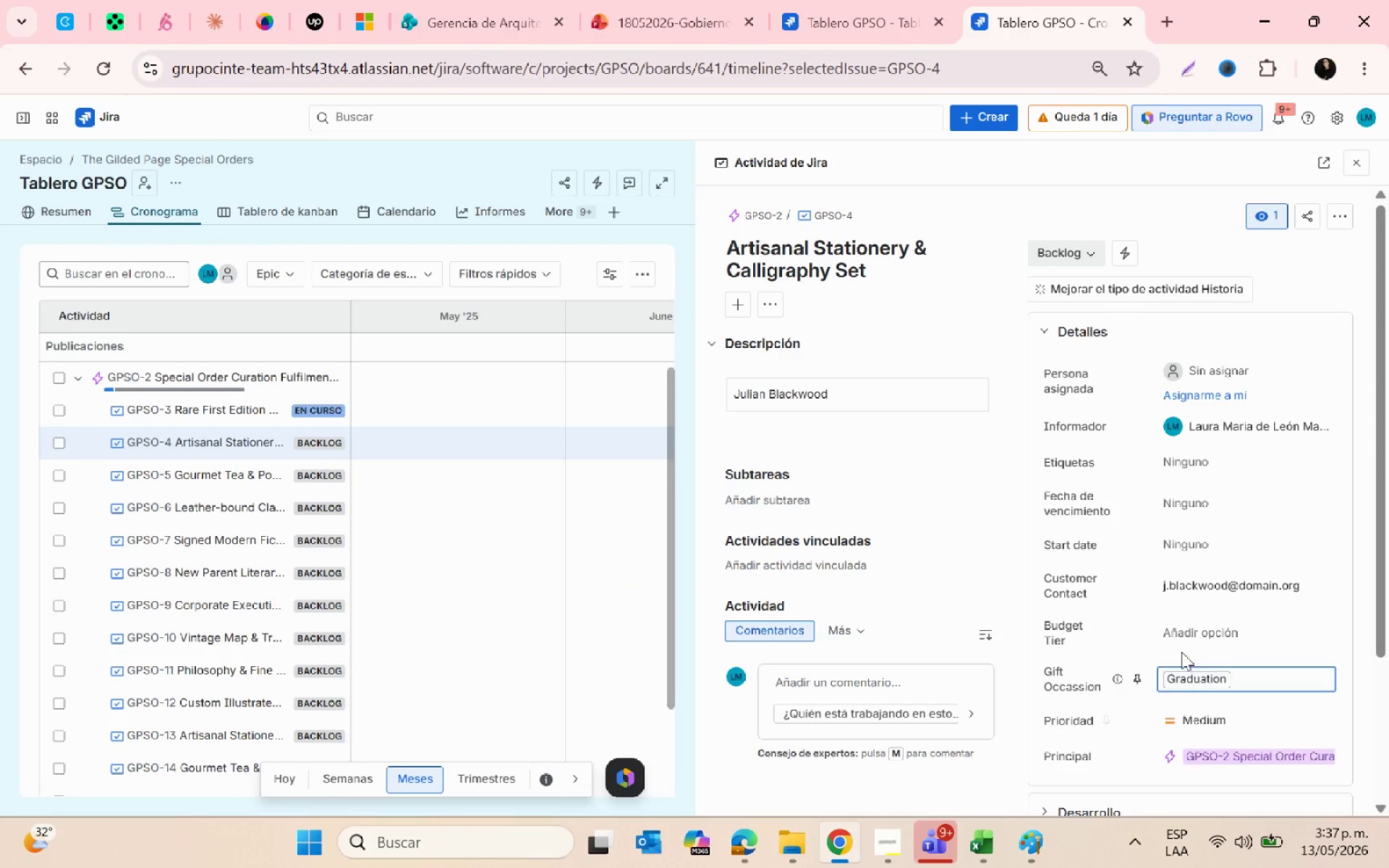 
left_click([1181, 634])
 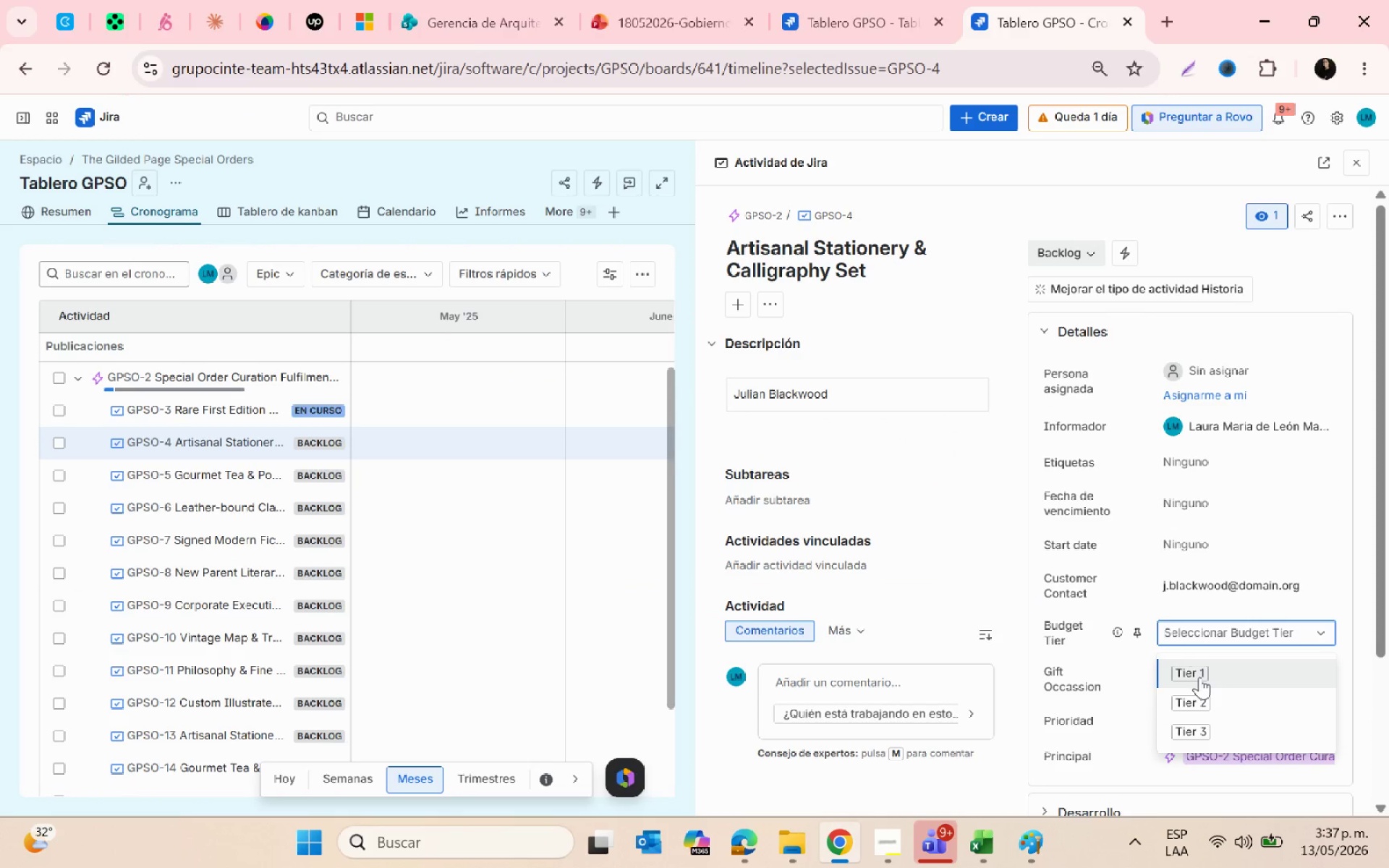 
left_click([1197, 677])
 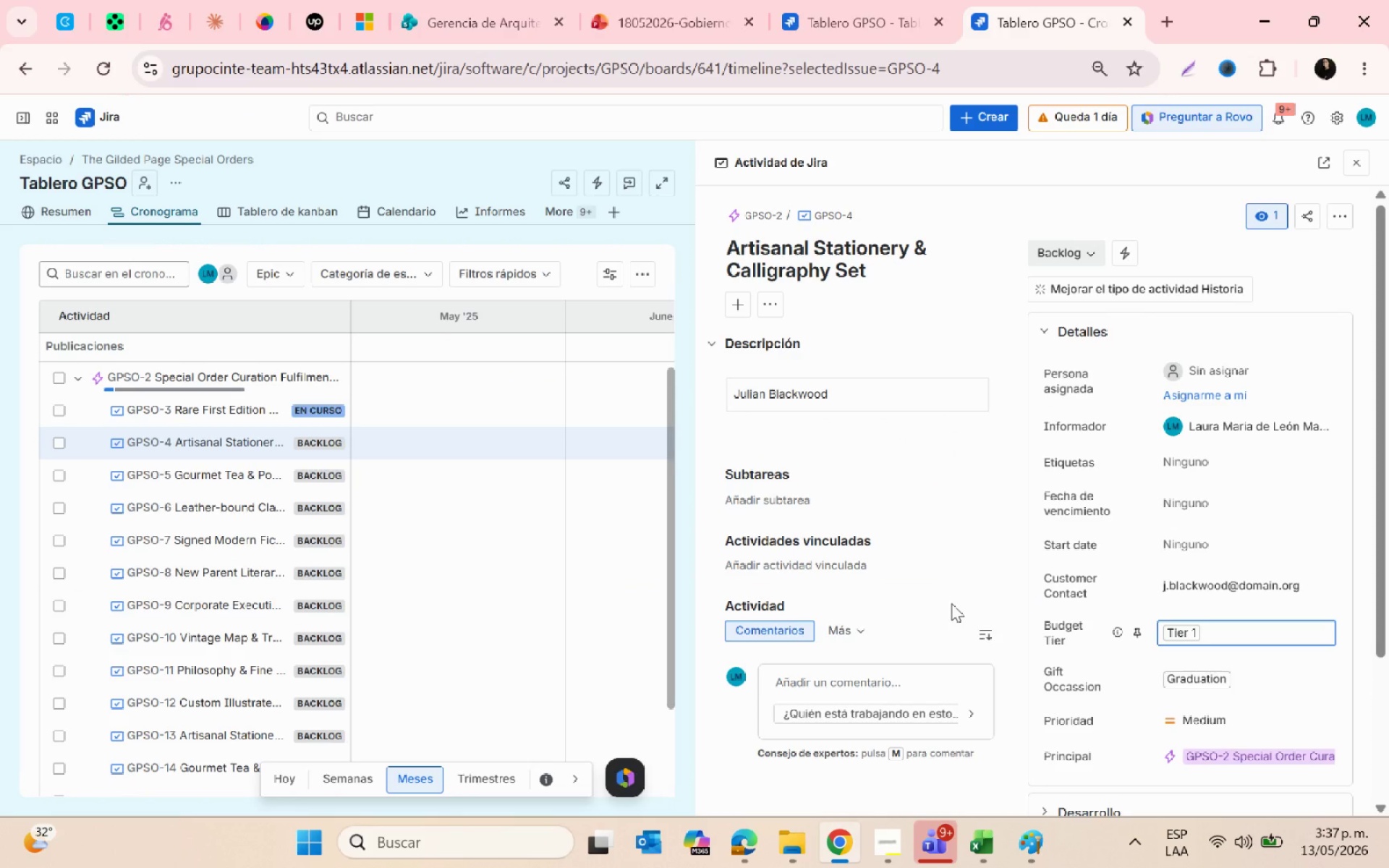 
key(Alt+AltLeft)
 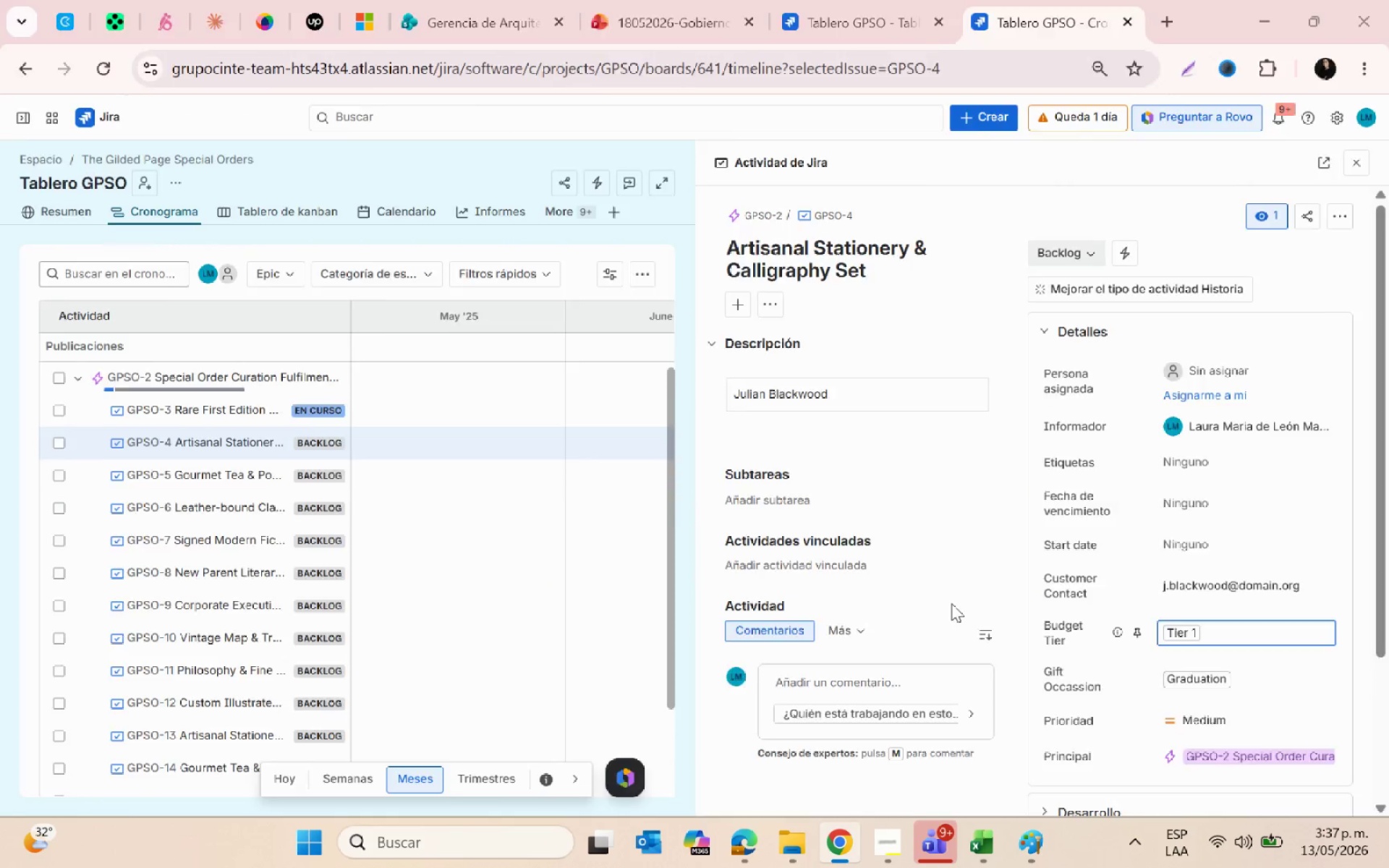 
key(Alt+Tab)
 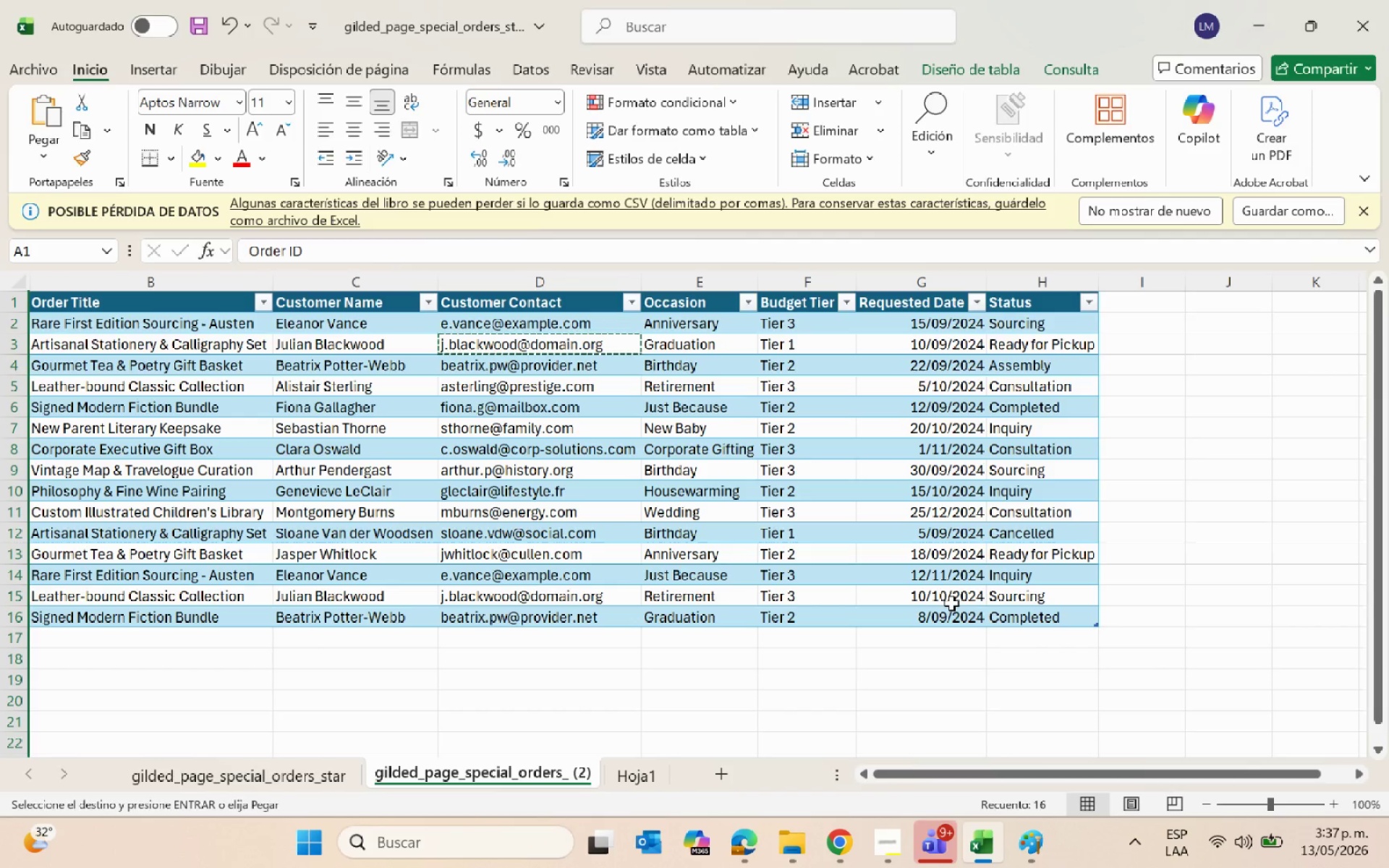 
key(Alt+AltLeft)
 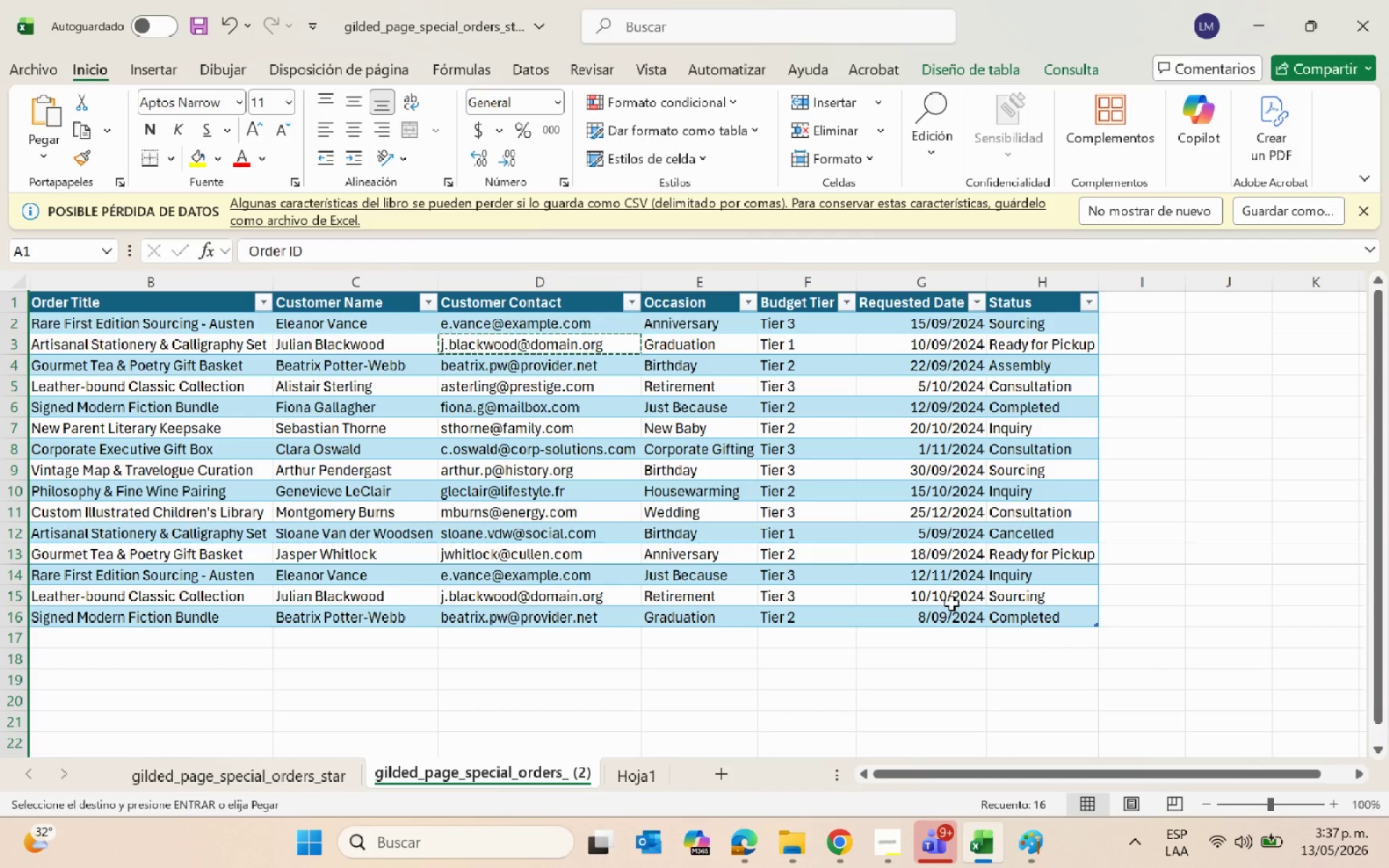 
key(Alt+Tab)
 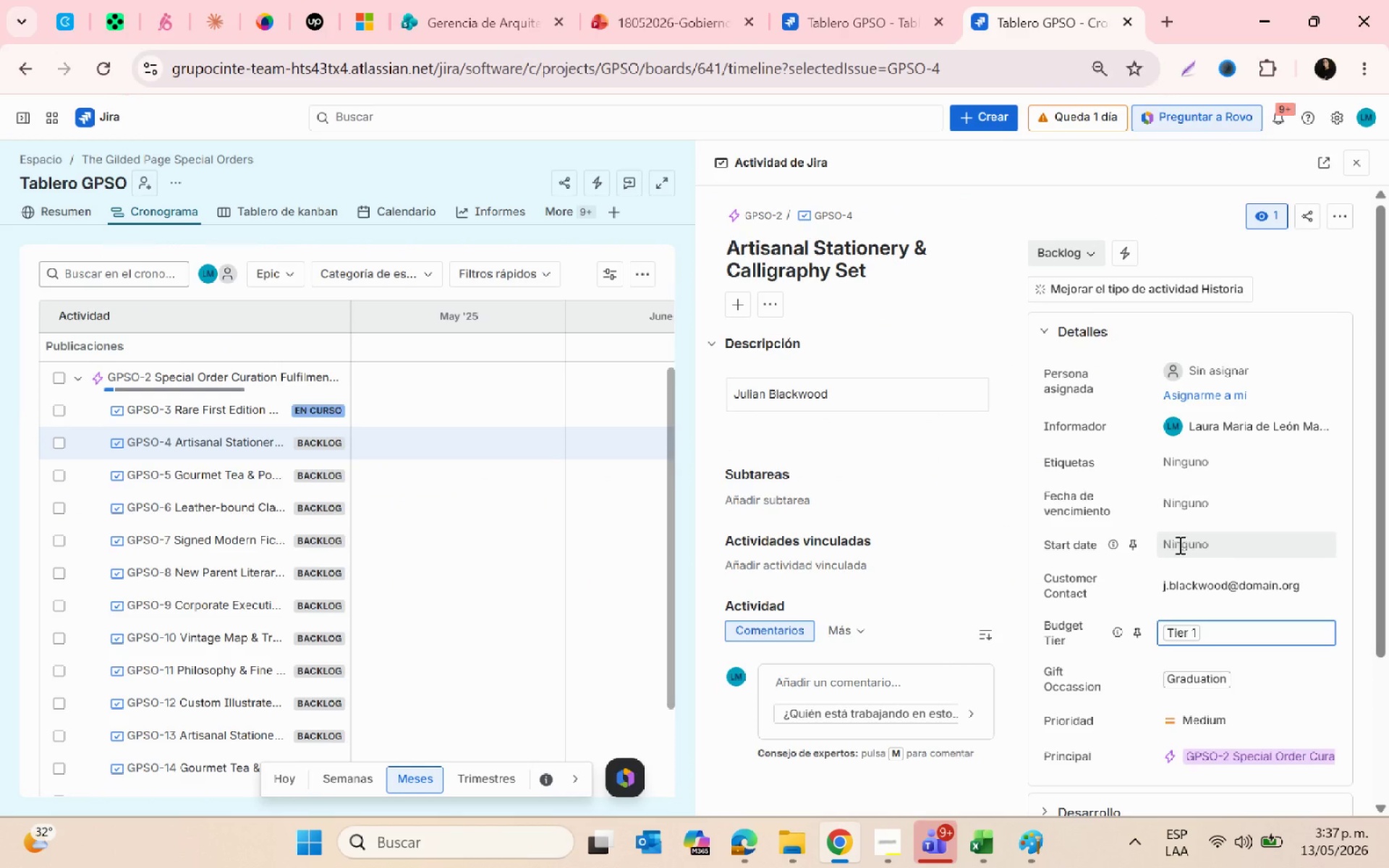 
scroll: coordinate [1060, 349], scroll_direction: up, amount: 3.0
 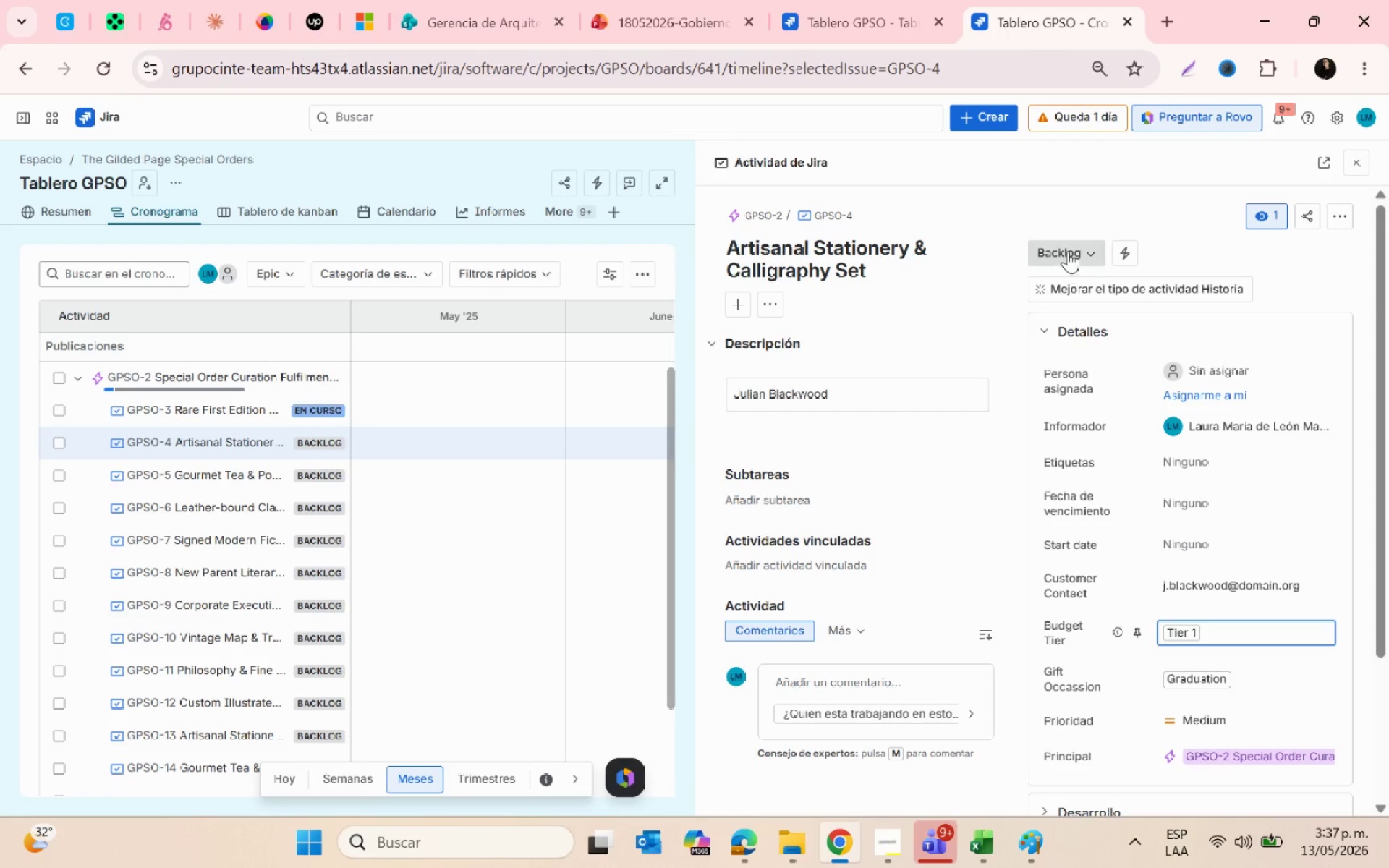 
left_click([1068, 251])
 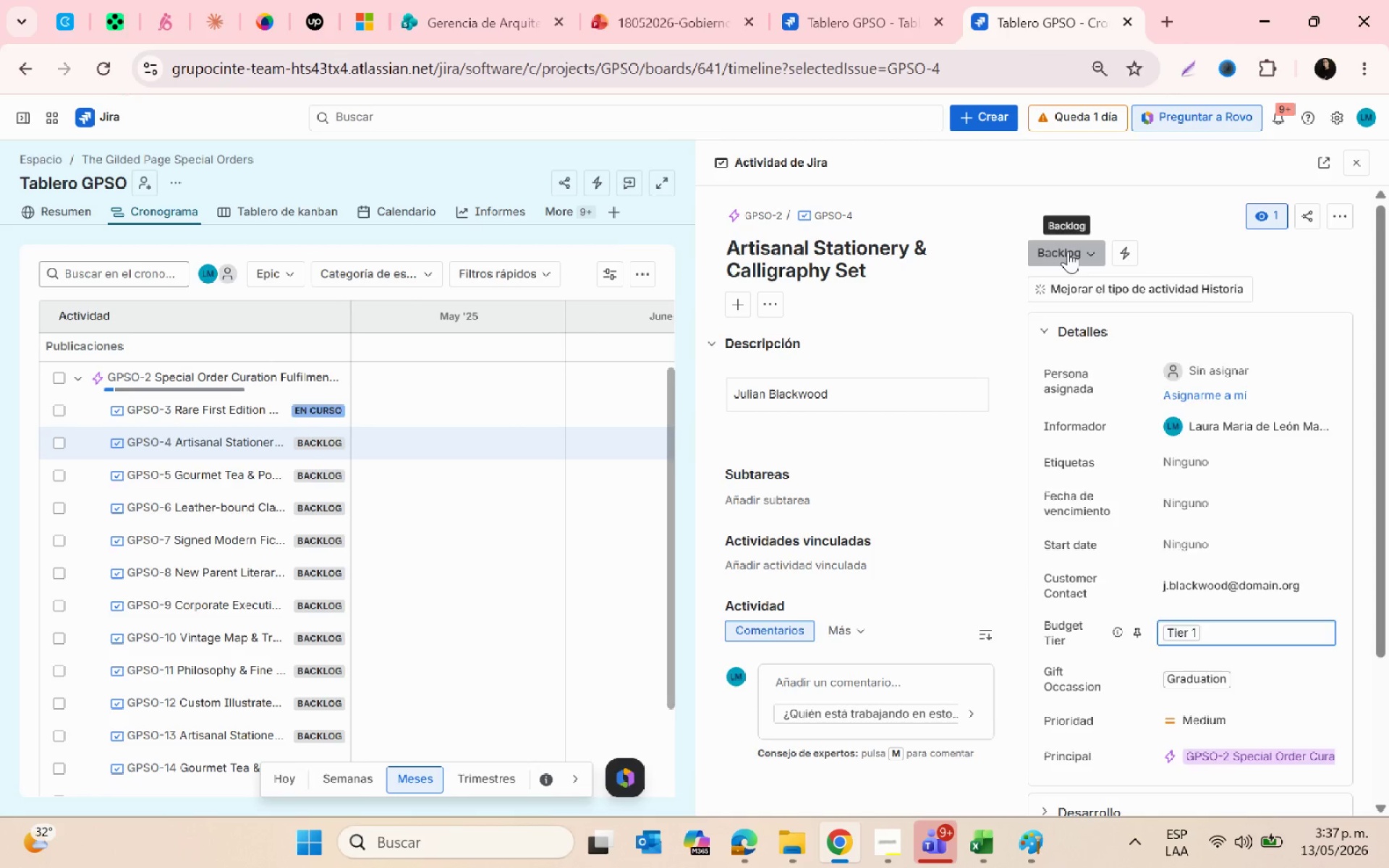 
key(Alt+AltLeft)
 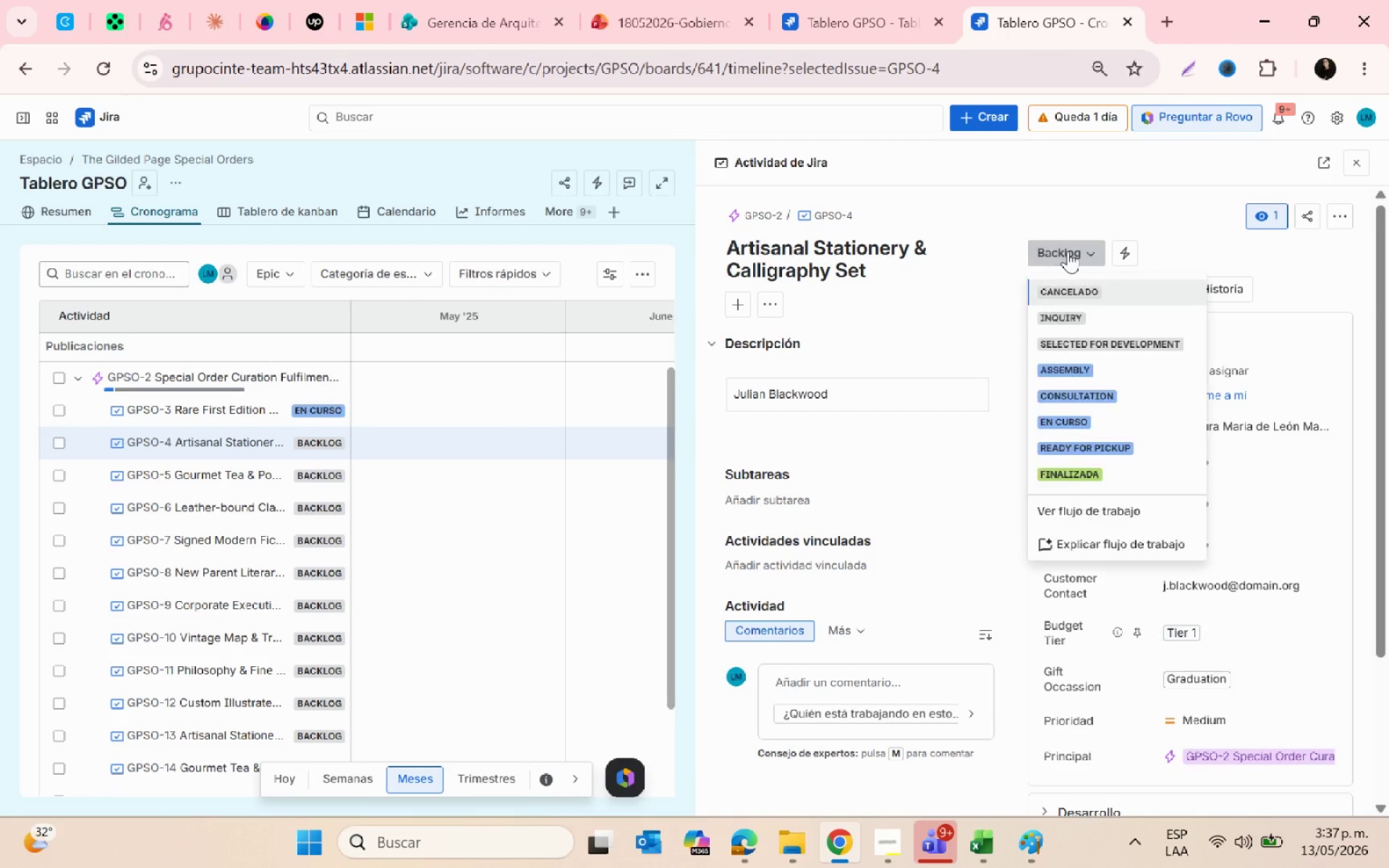 
key(Alt+Tab)
 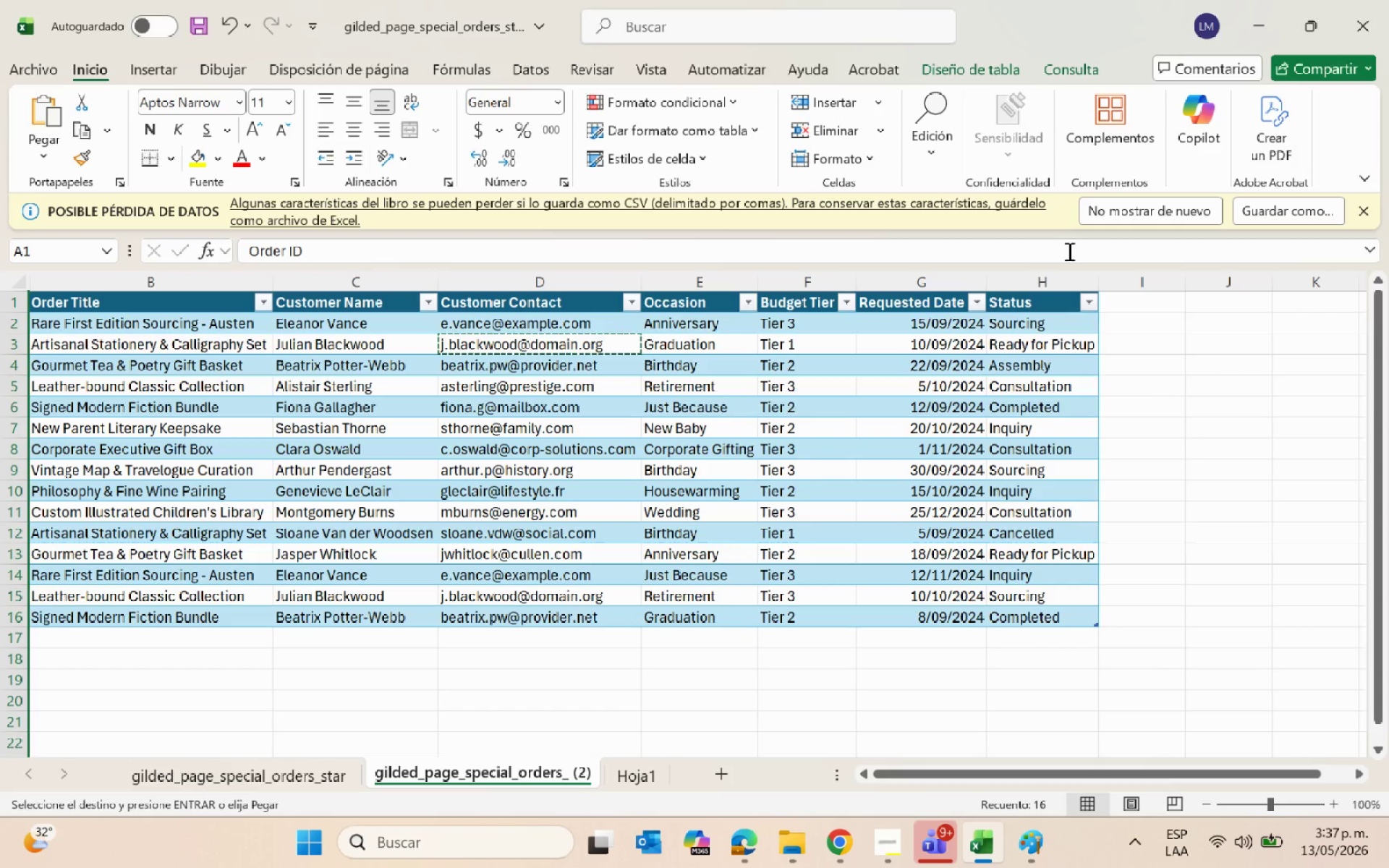 
key(Alt+AltLeft)
 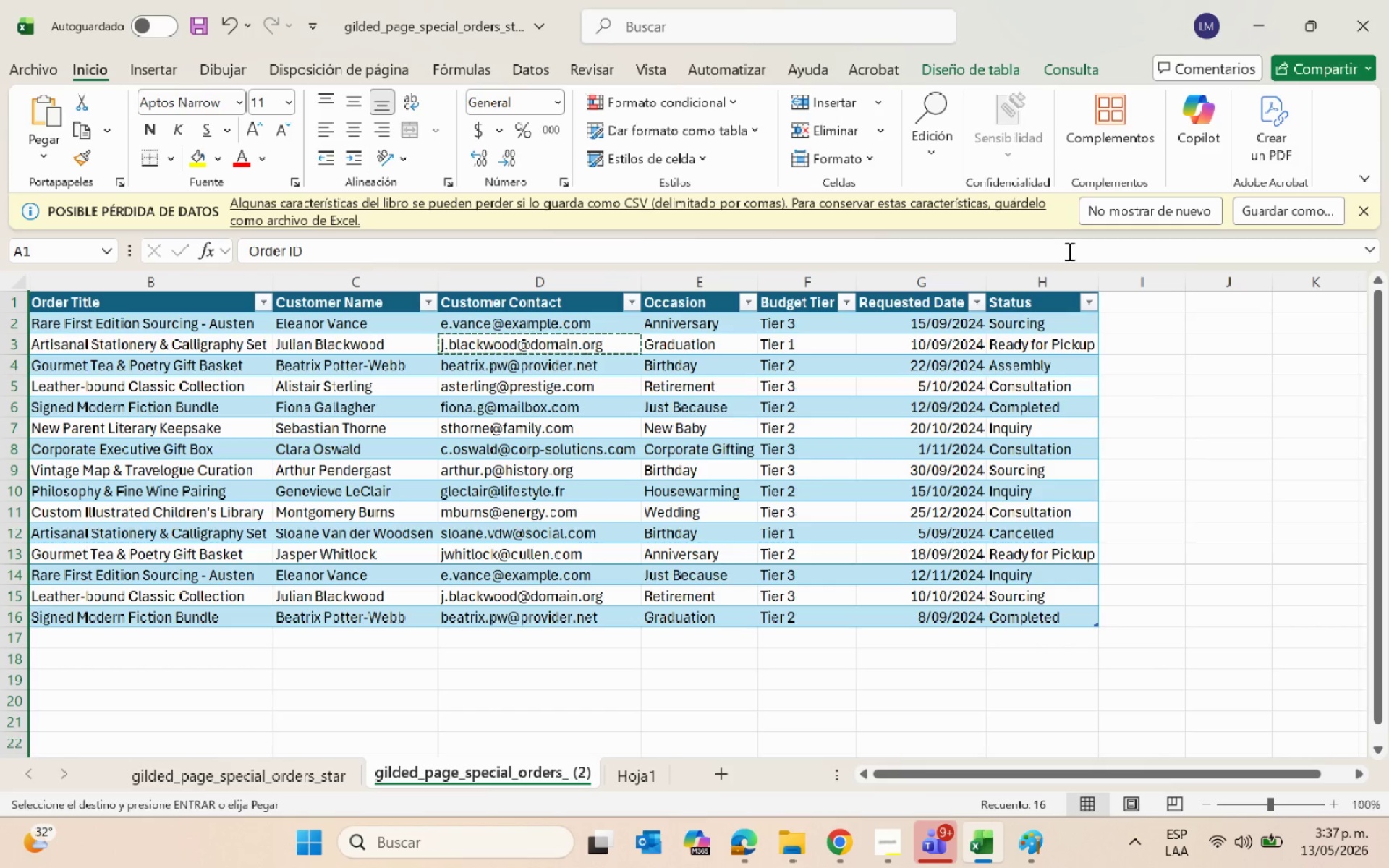 
key(Alt+Tab)
 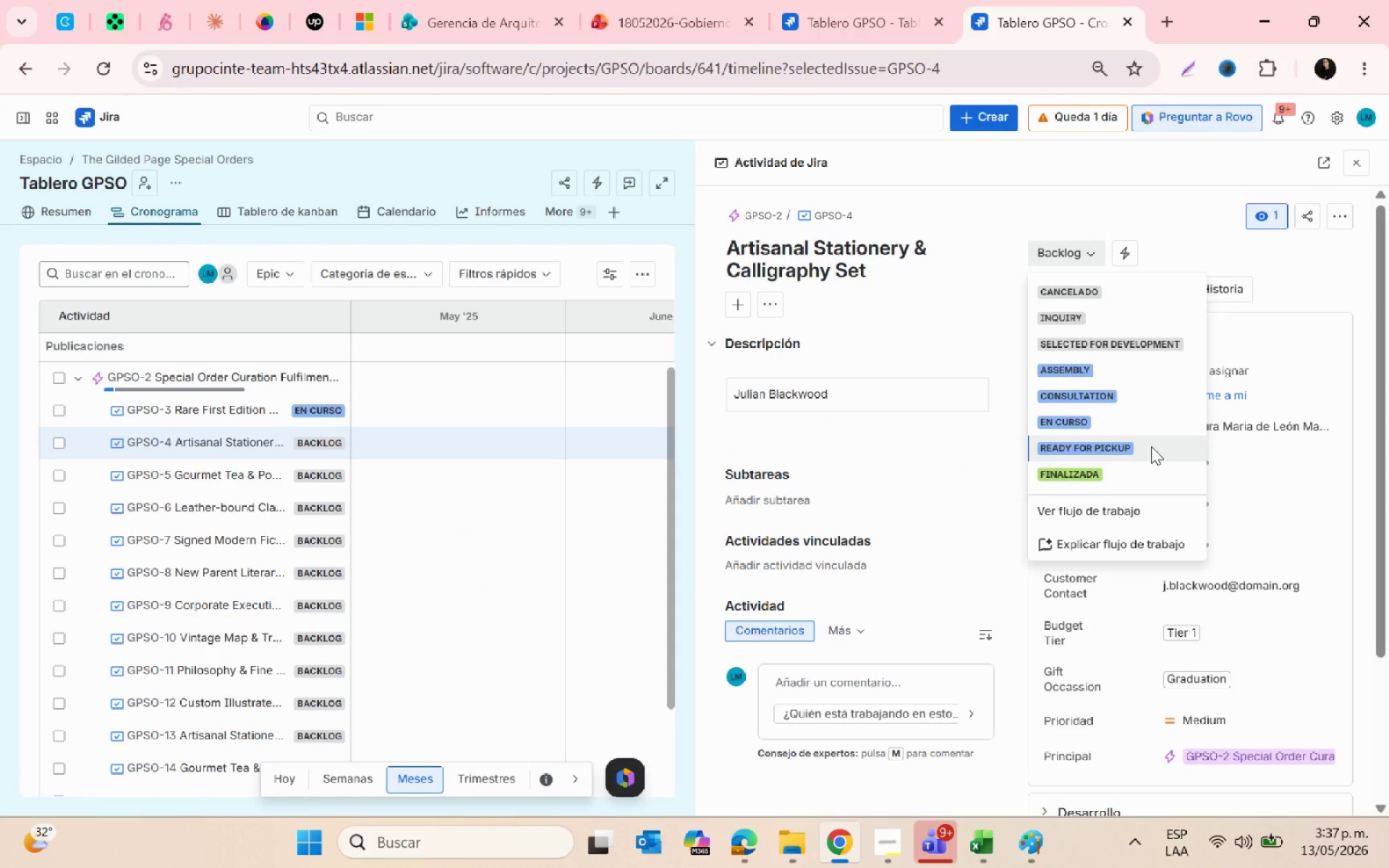 
left_click([1151, 446])
 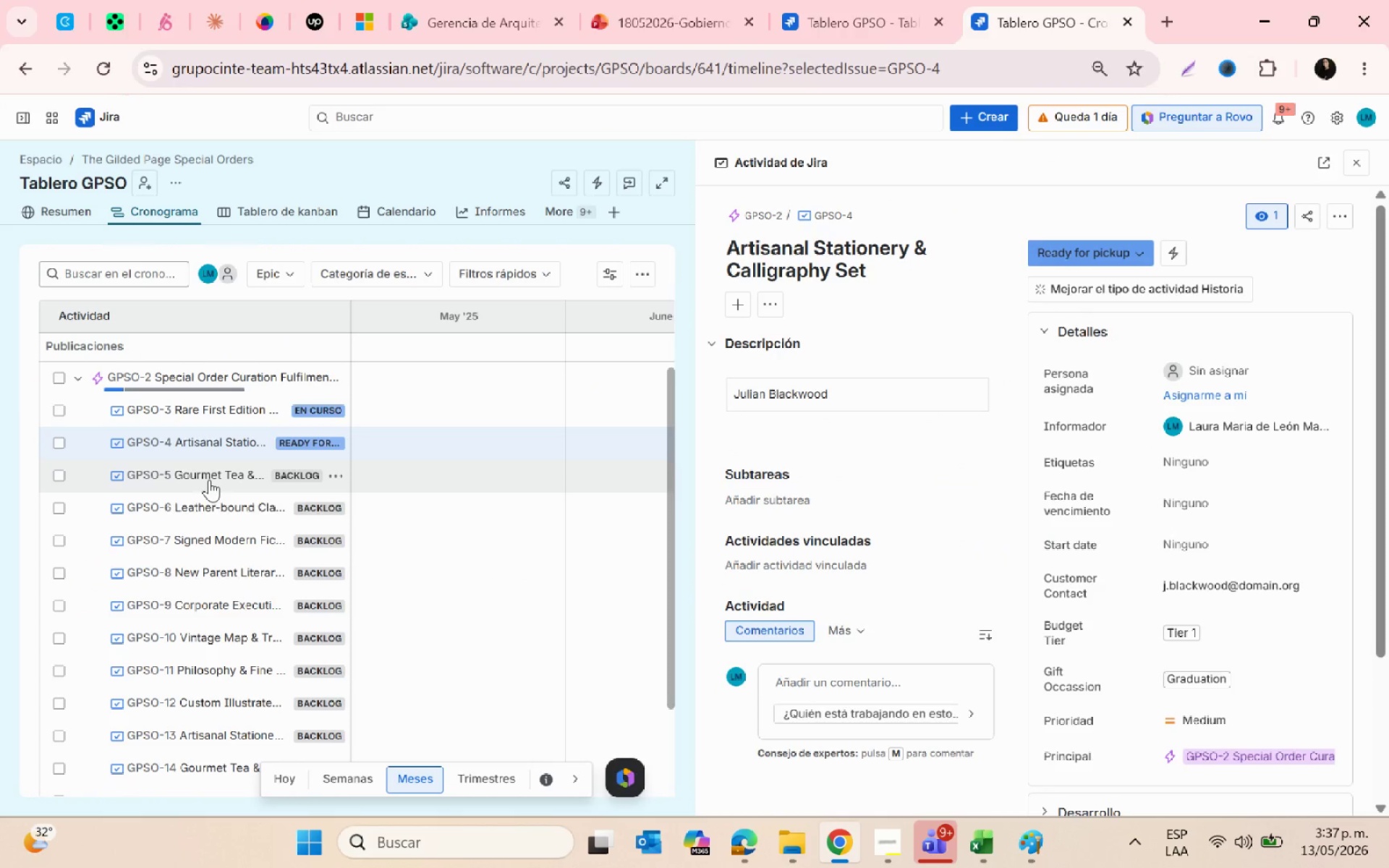 
left_click([208, 479])
 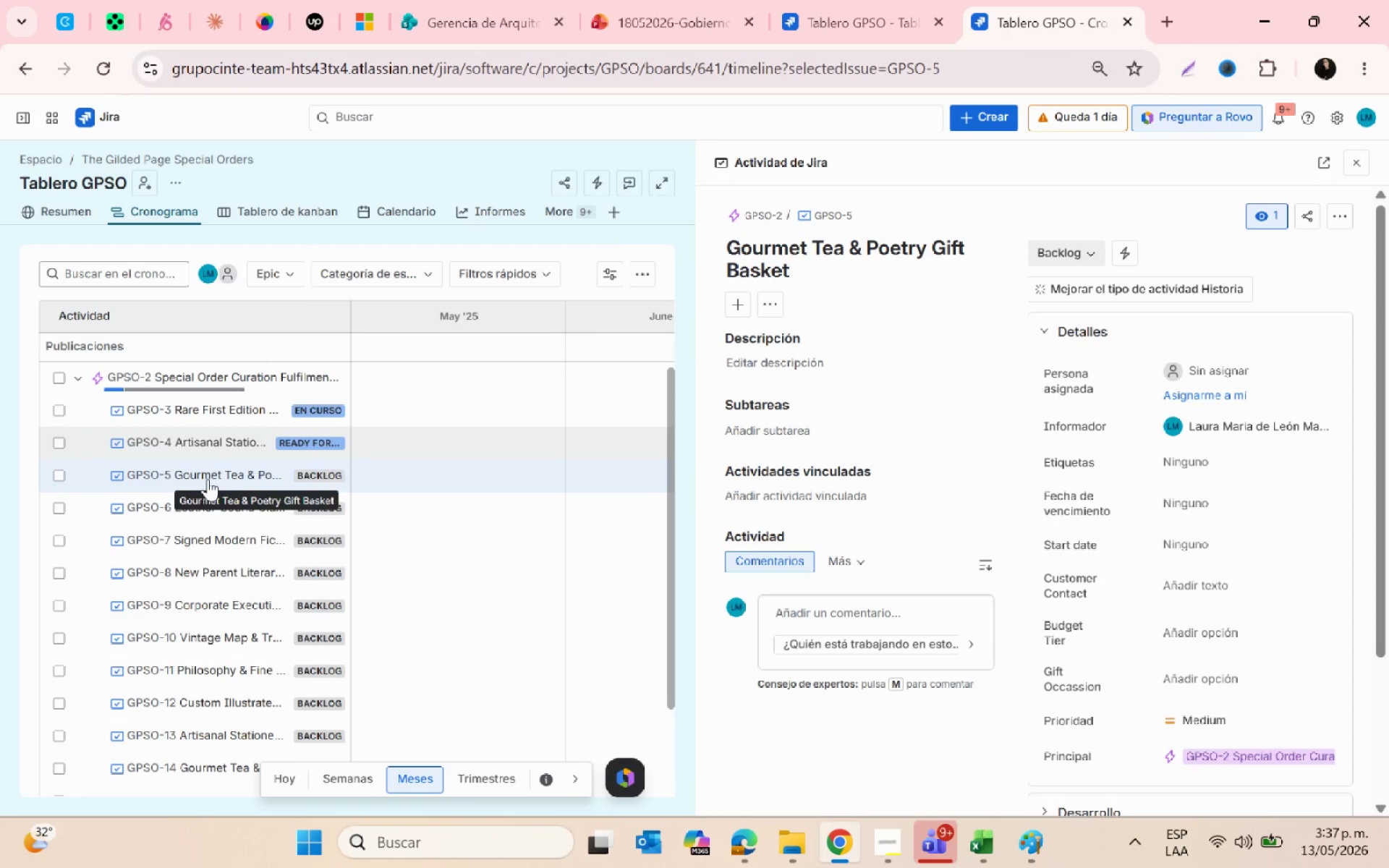 
wait(25.25)
 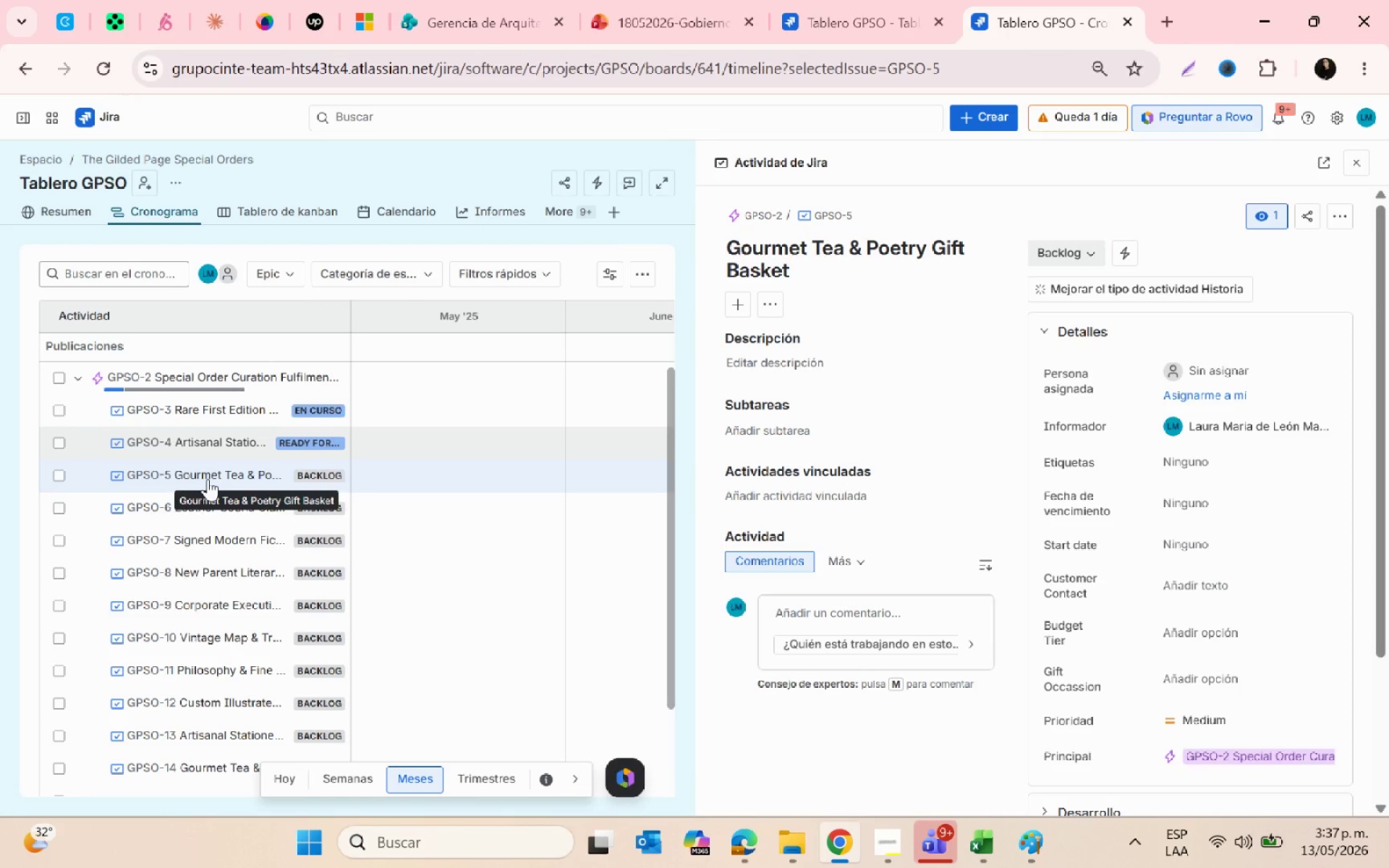 
key(Alt+AltLeft)
 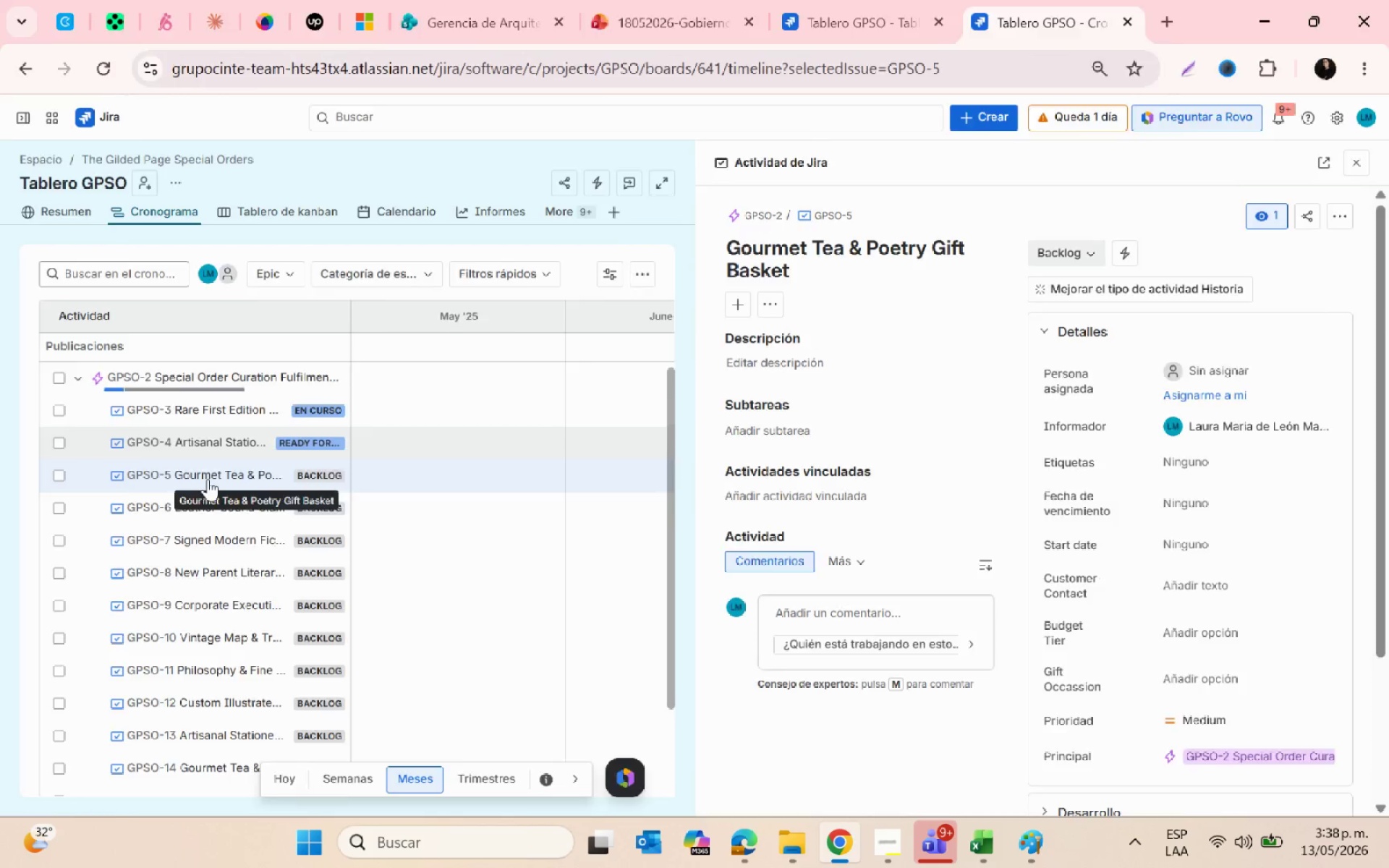 
key(Alt+Tab)
 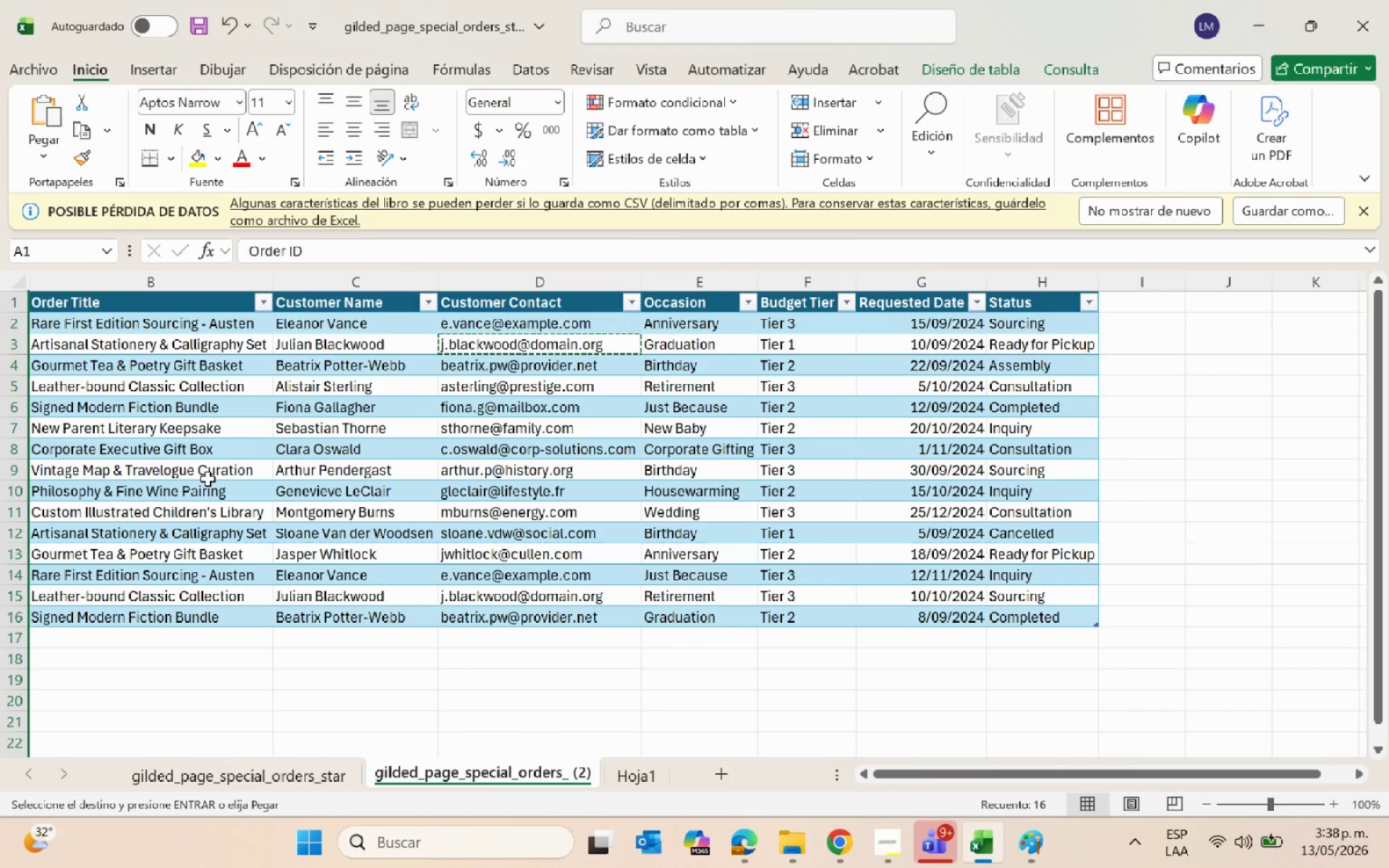 
key(Escape)
 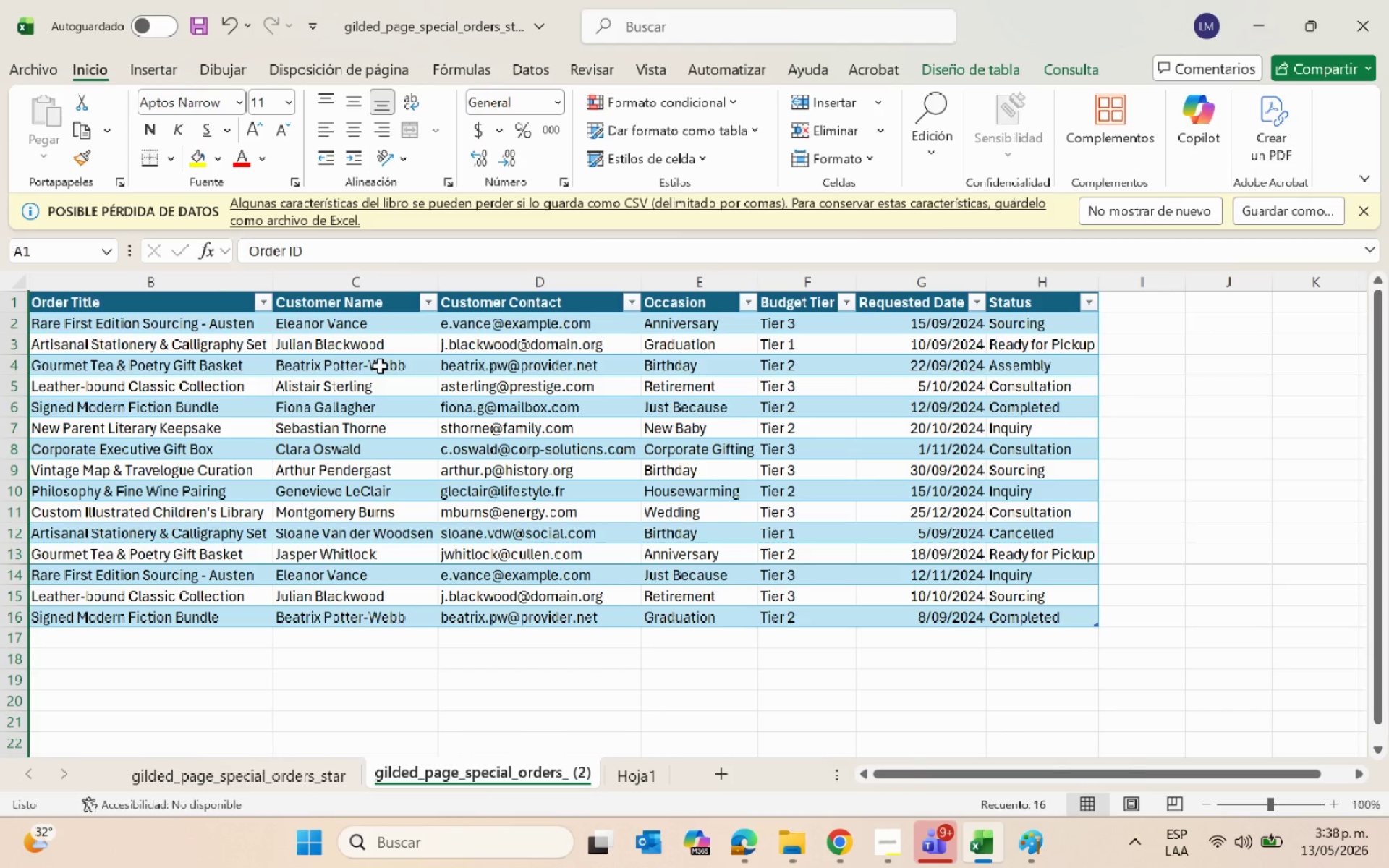 
left_click([376, 362])
 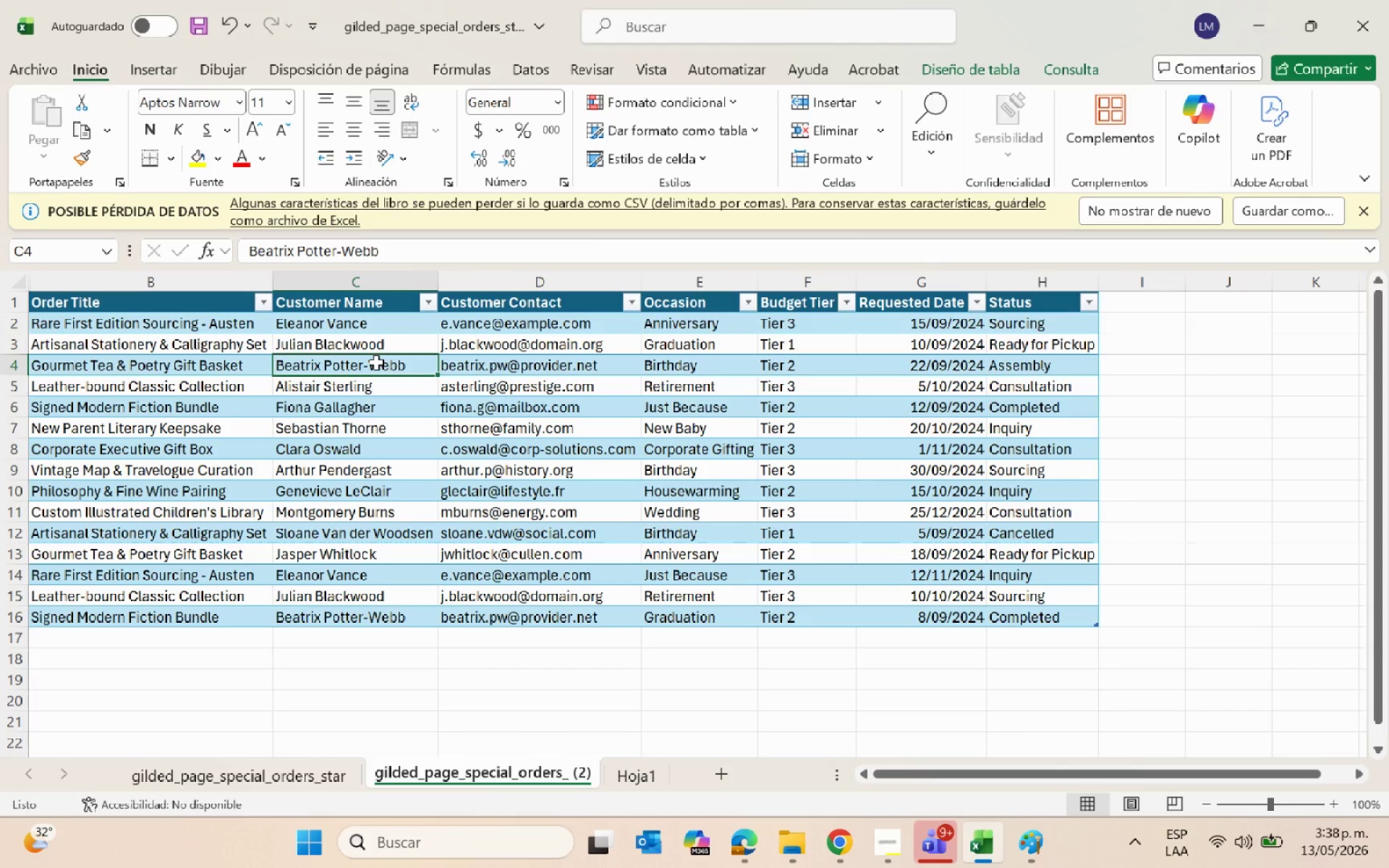 
key(Control+C)
 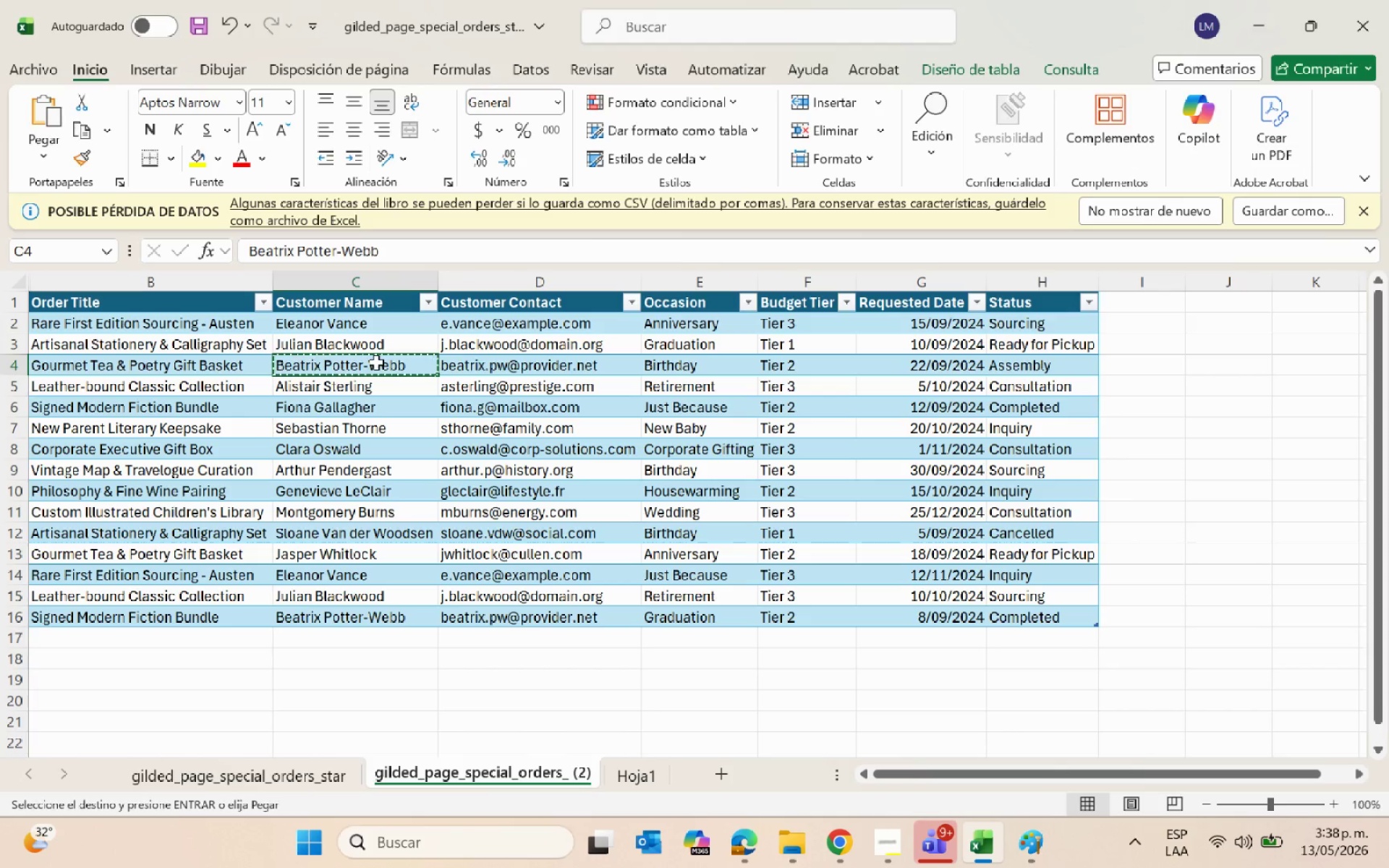 
key(Alt+AltLeft)
 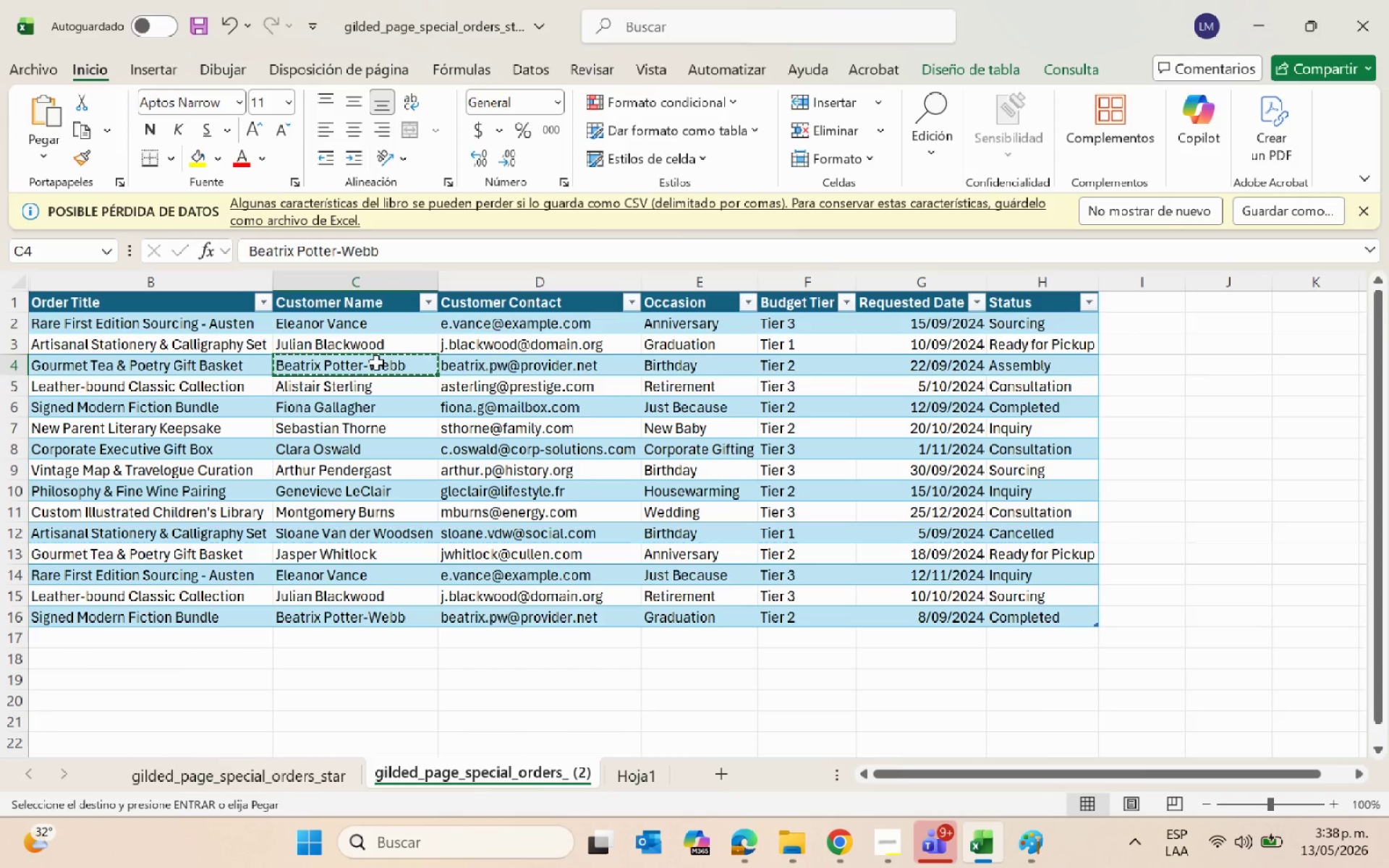 
key(Alt+Tab)
 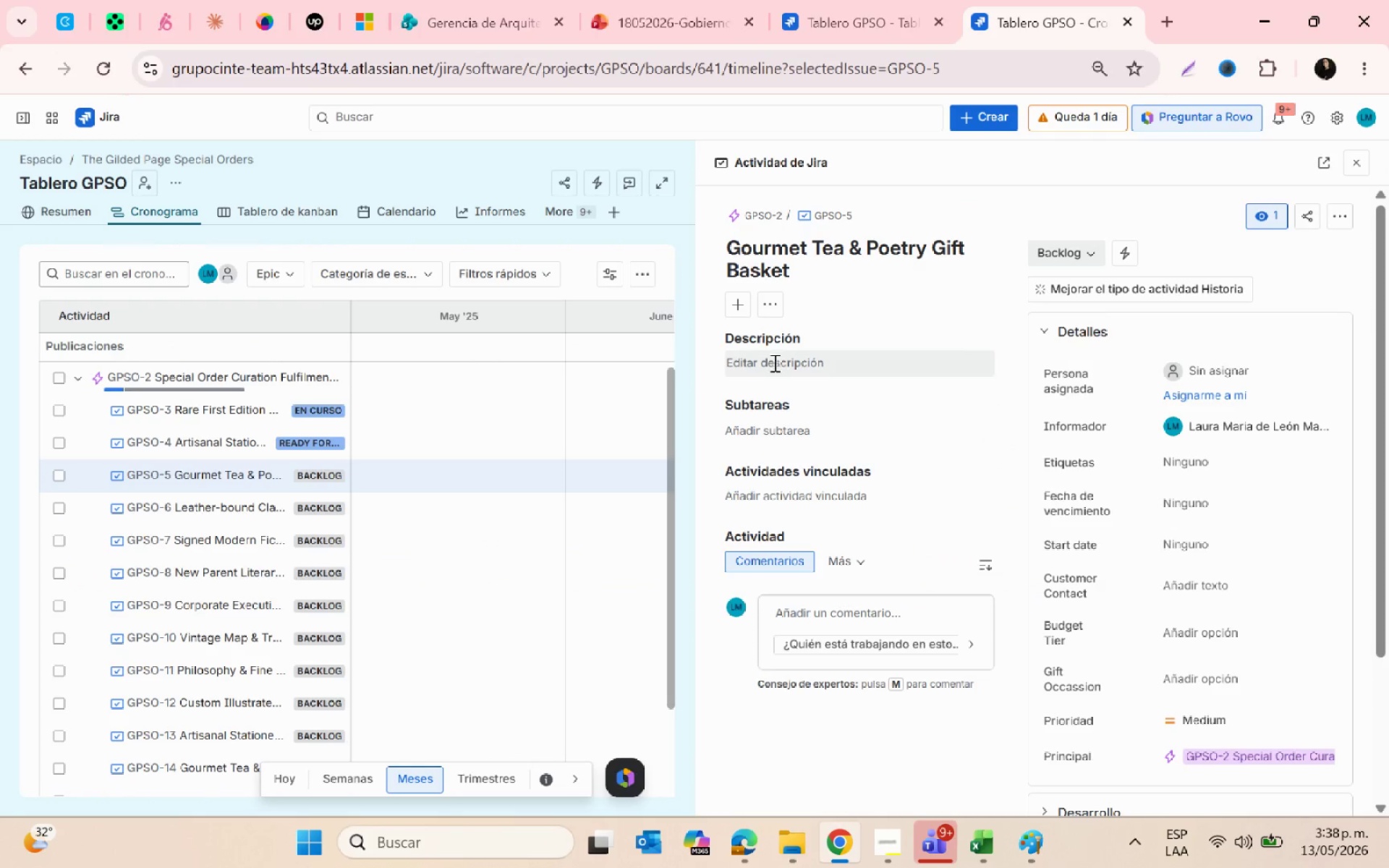 
left_click([764, 363])
 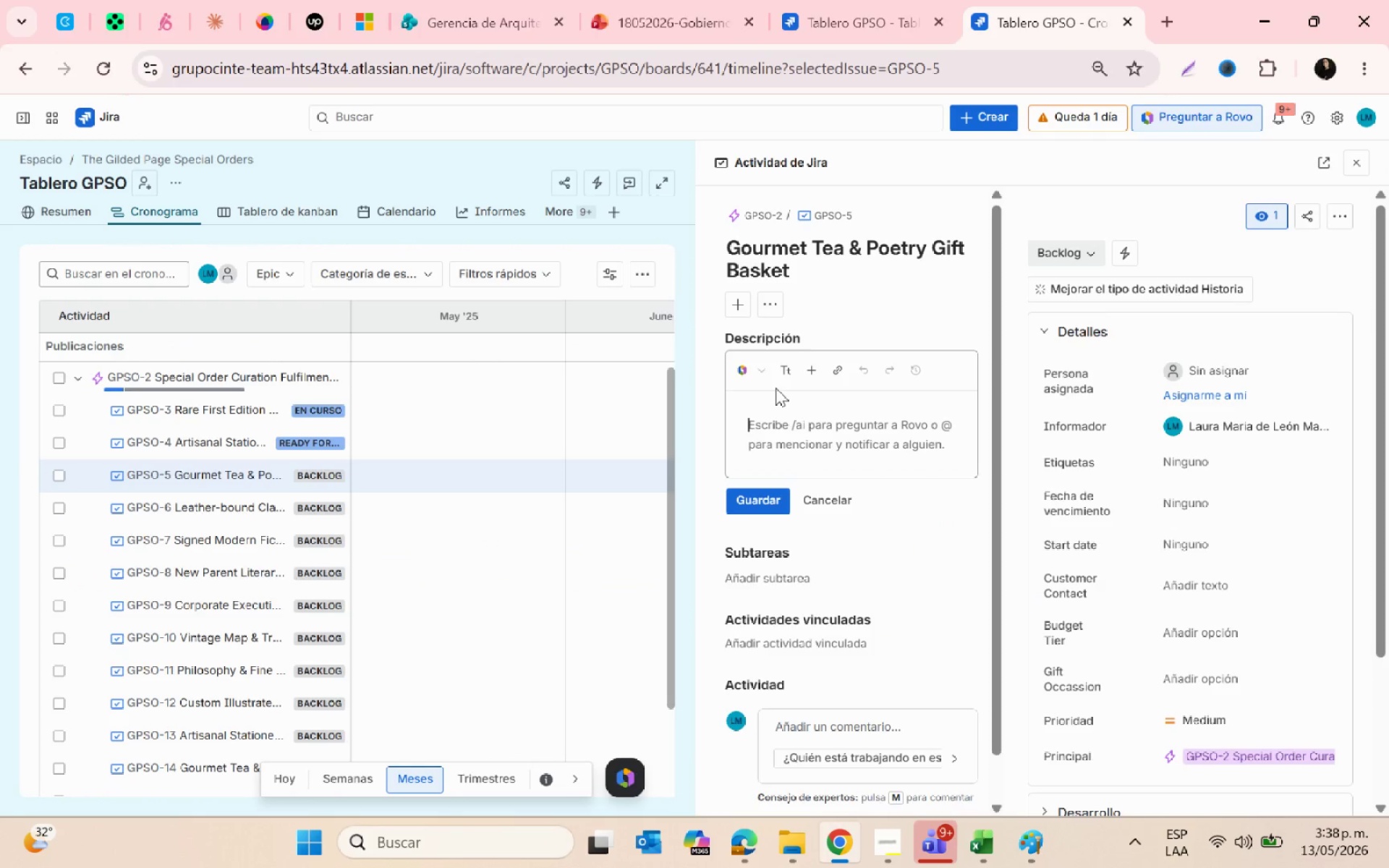 
key(Control+V)
 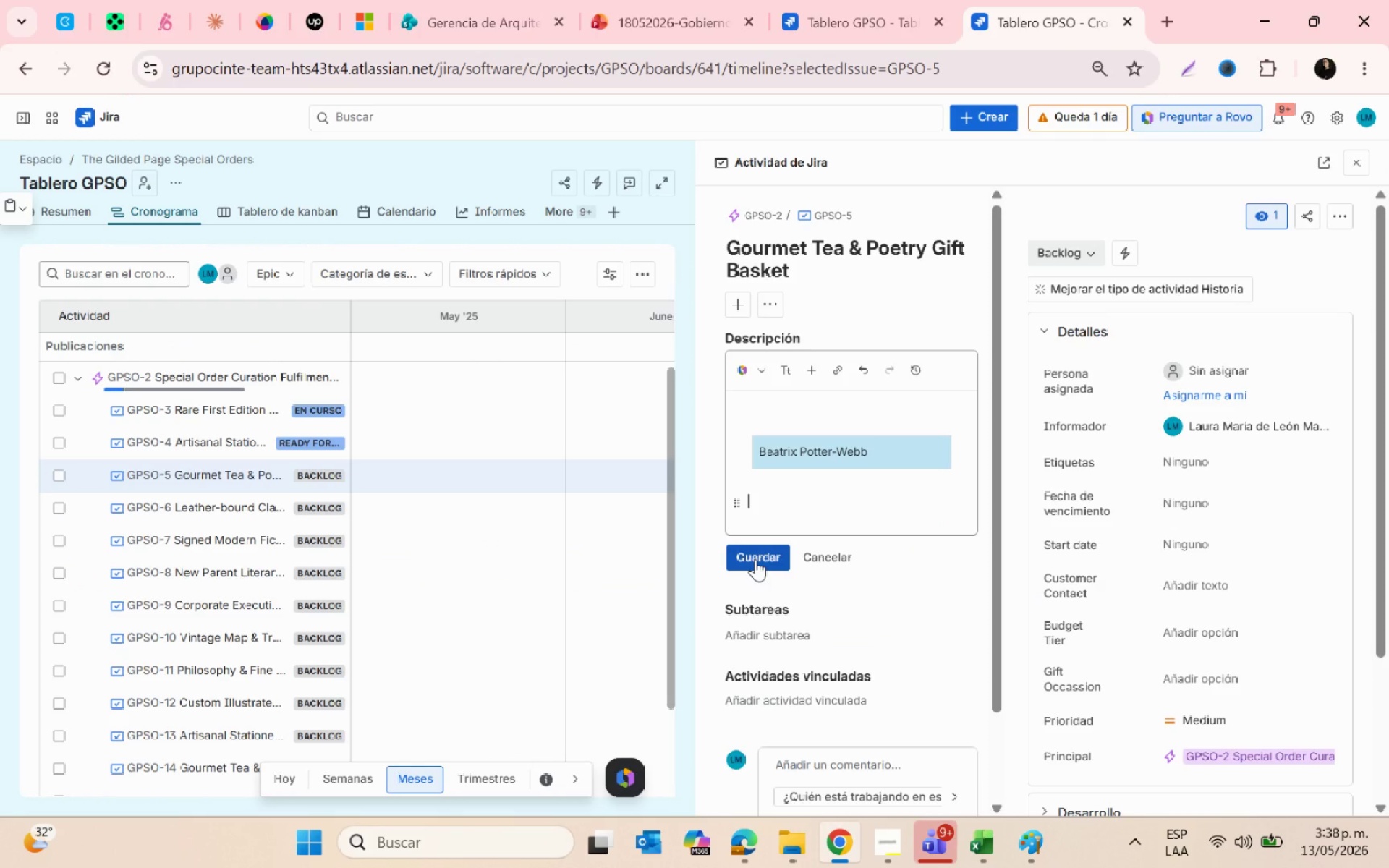 
left_click([755, 559])
 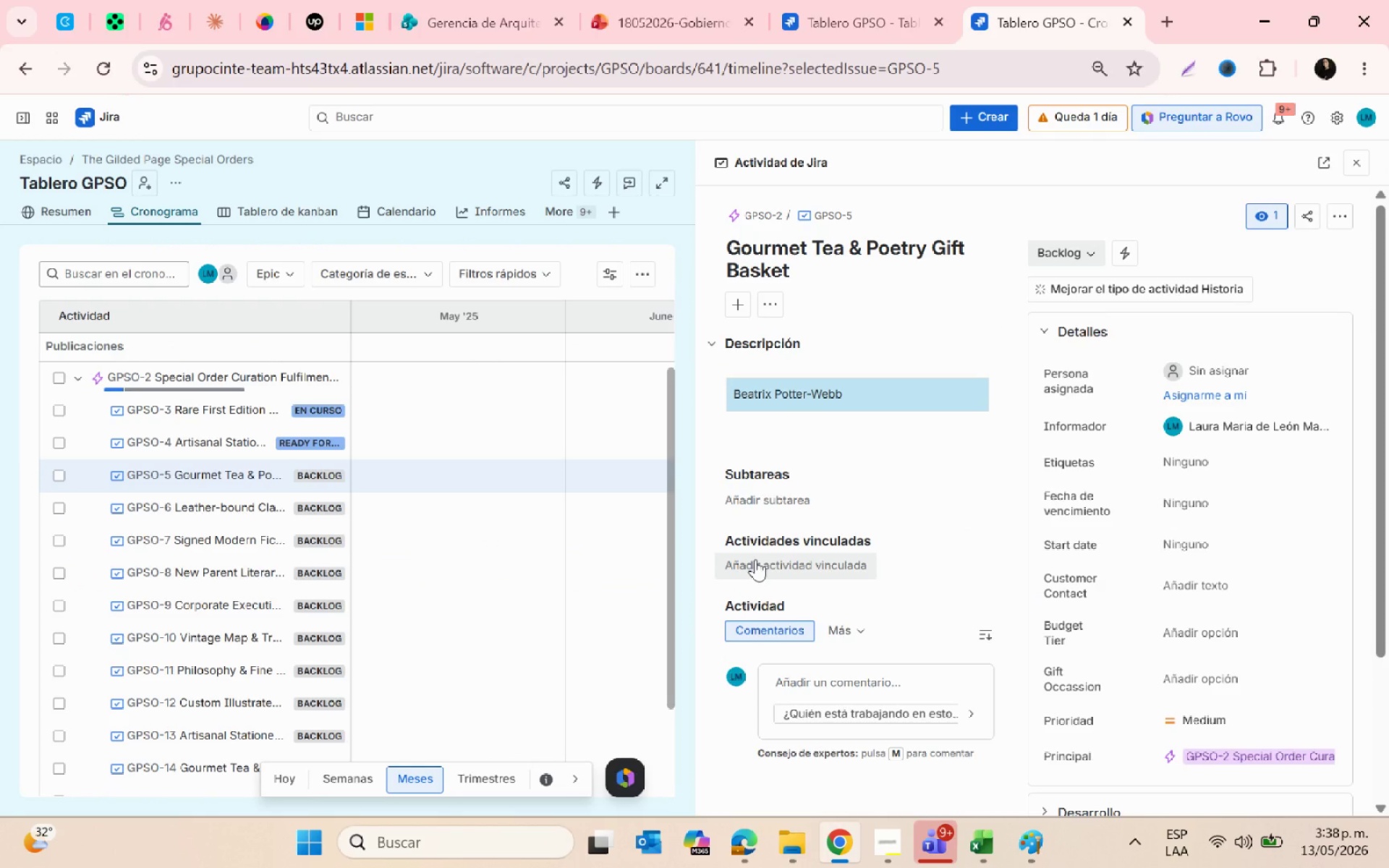 
key(Alt+AltLeft)
 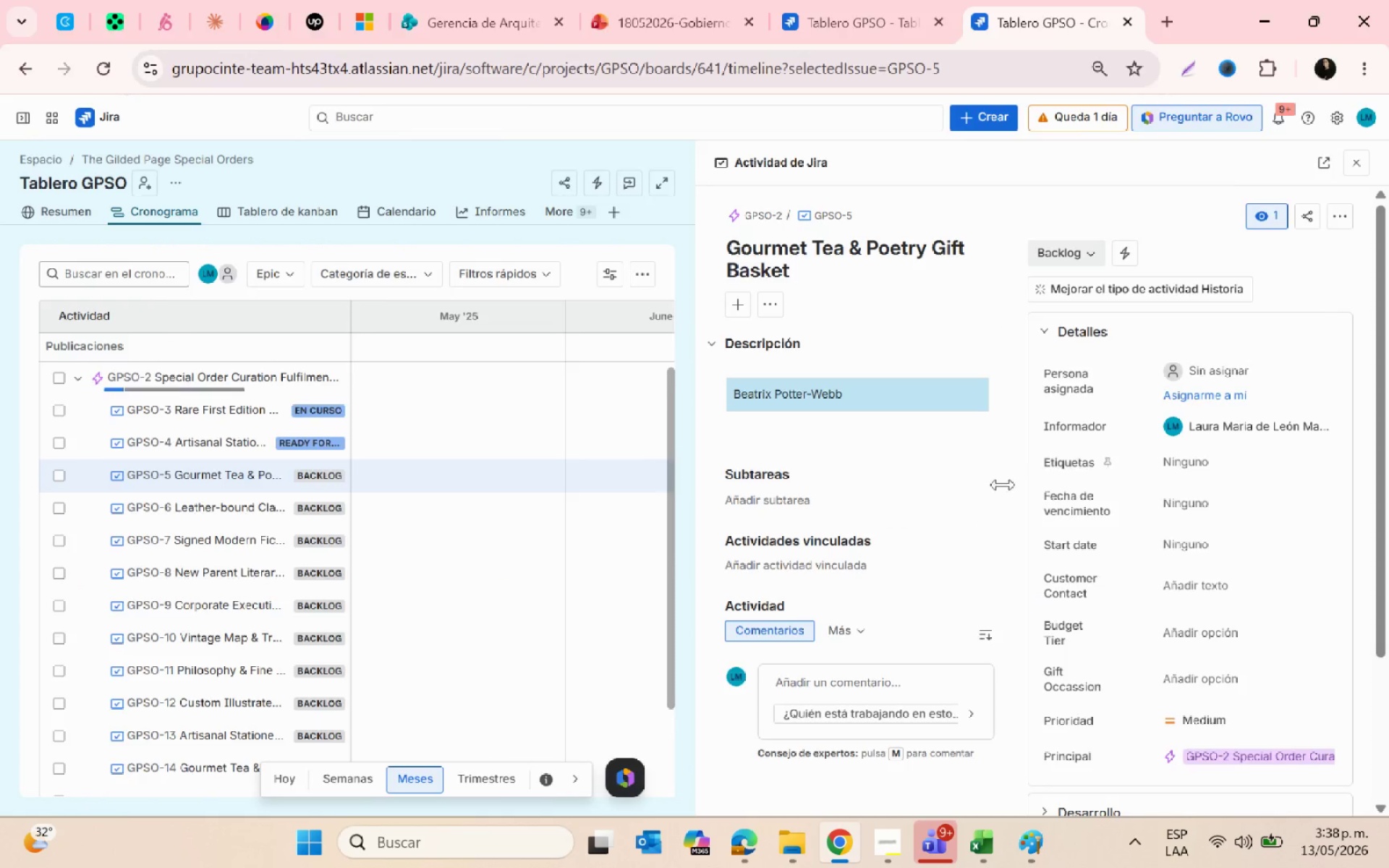 
key(Alt+Tab)
 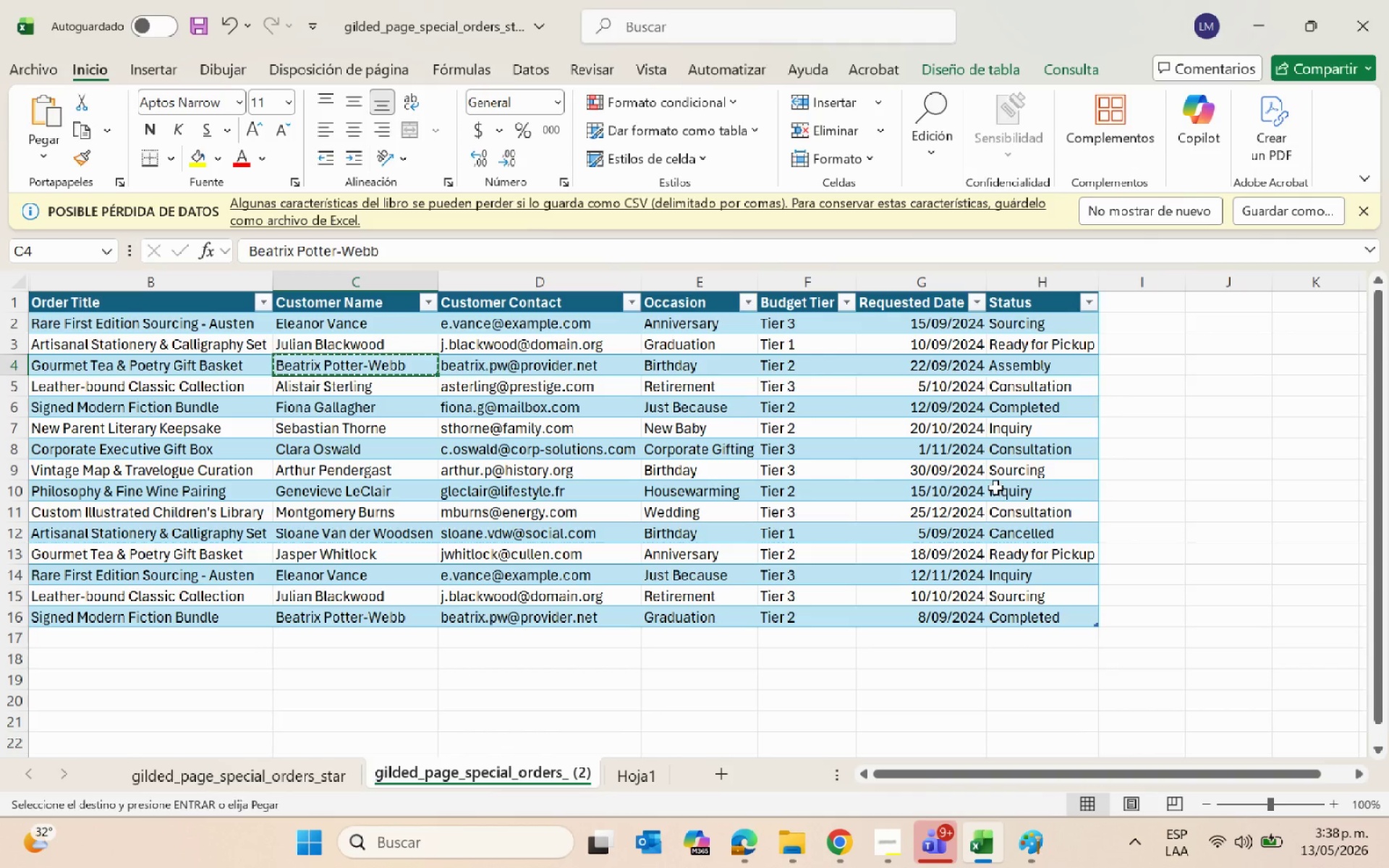 
wait(9.58)
 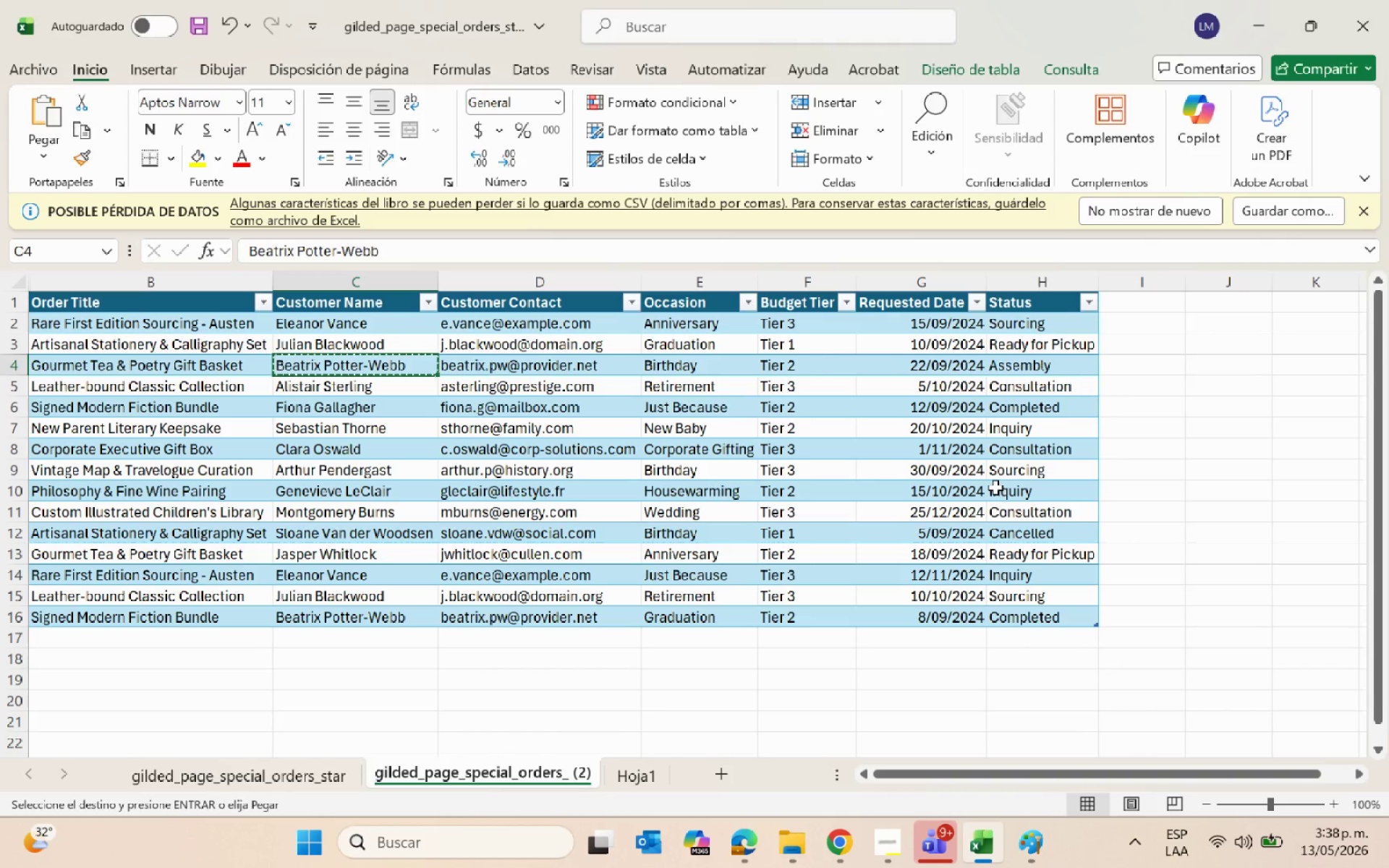 
key(Alt+AltLeft)
 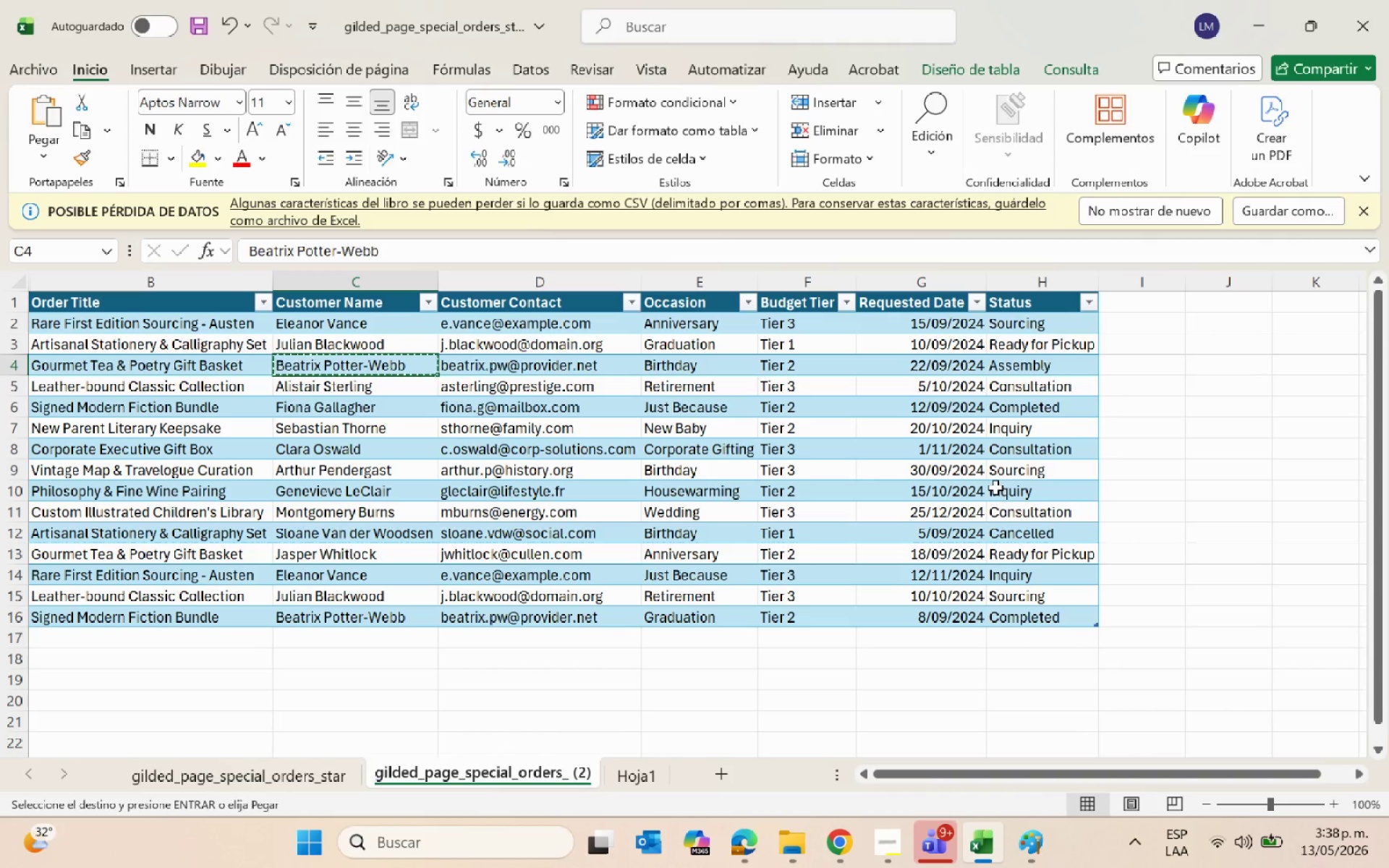 
key(Alt+Tab)
 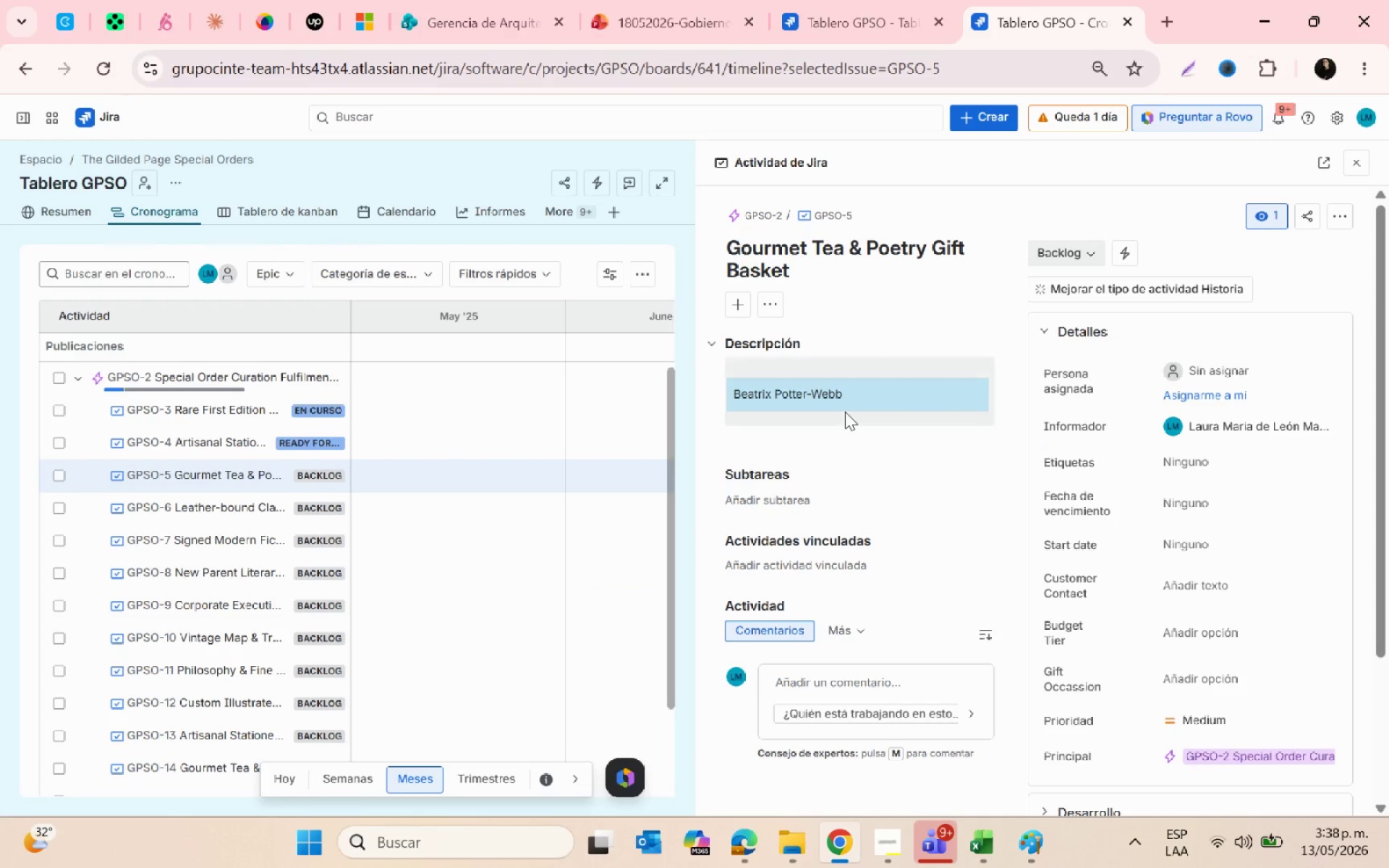 
key(Alt+AltLeft)
 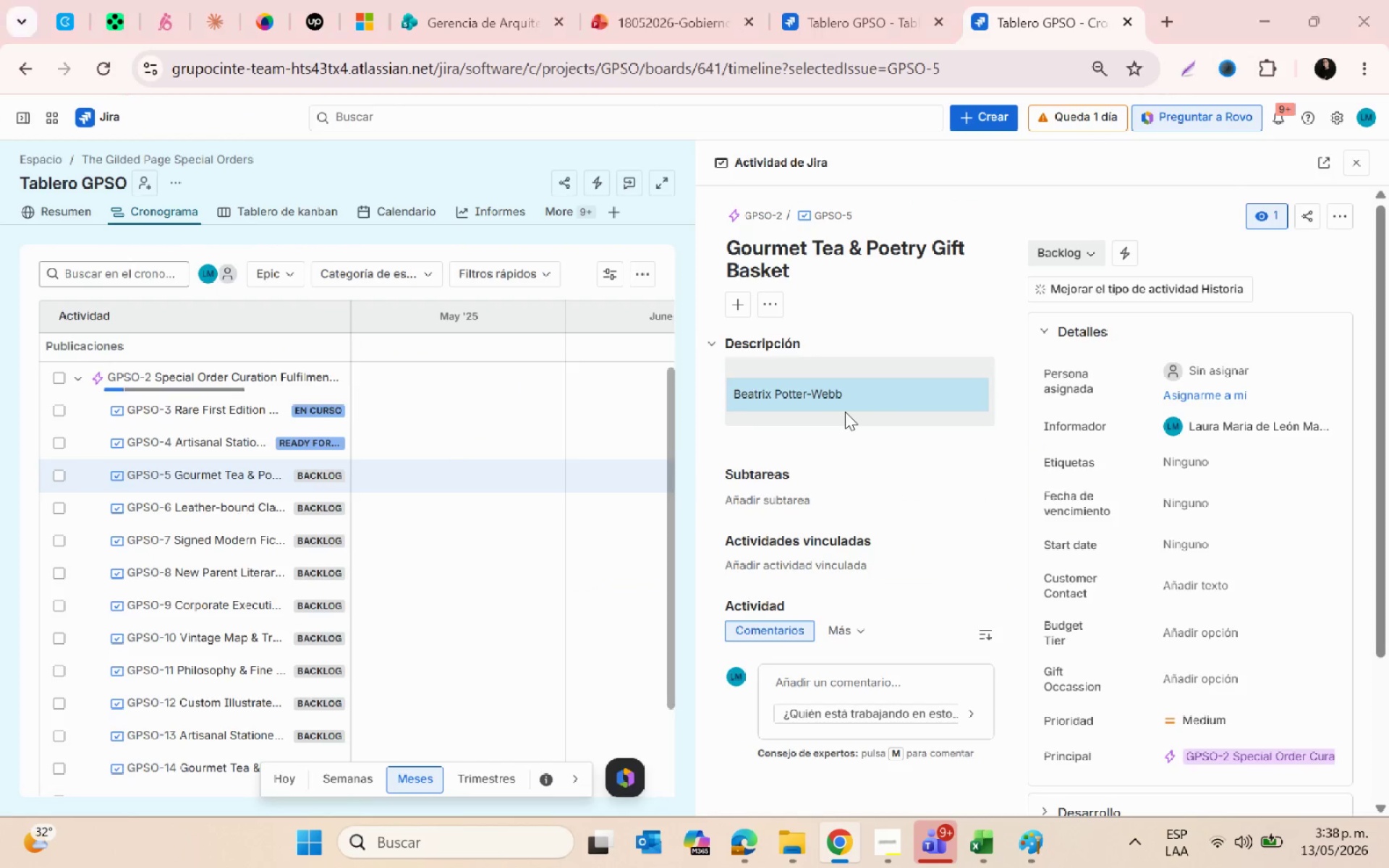 
key(Alt+Tab)
 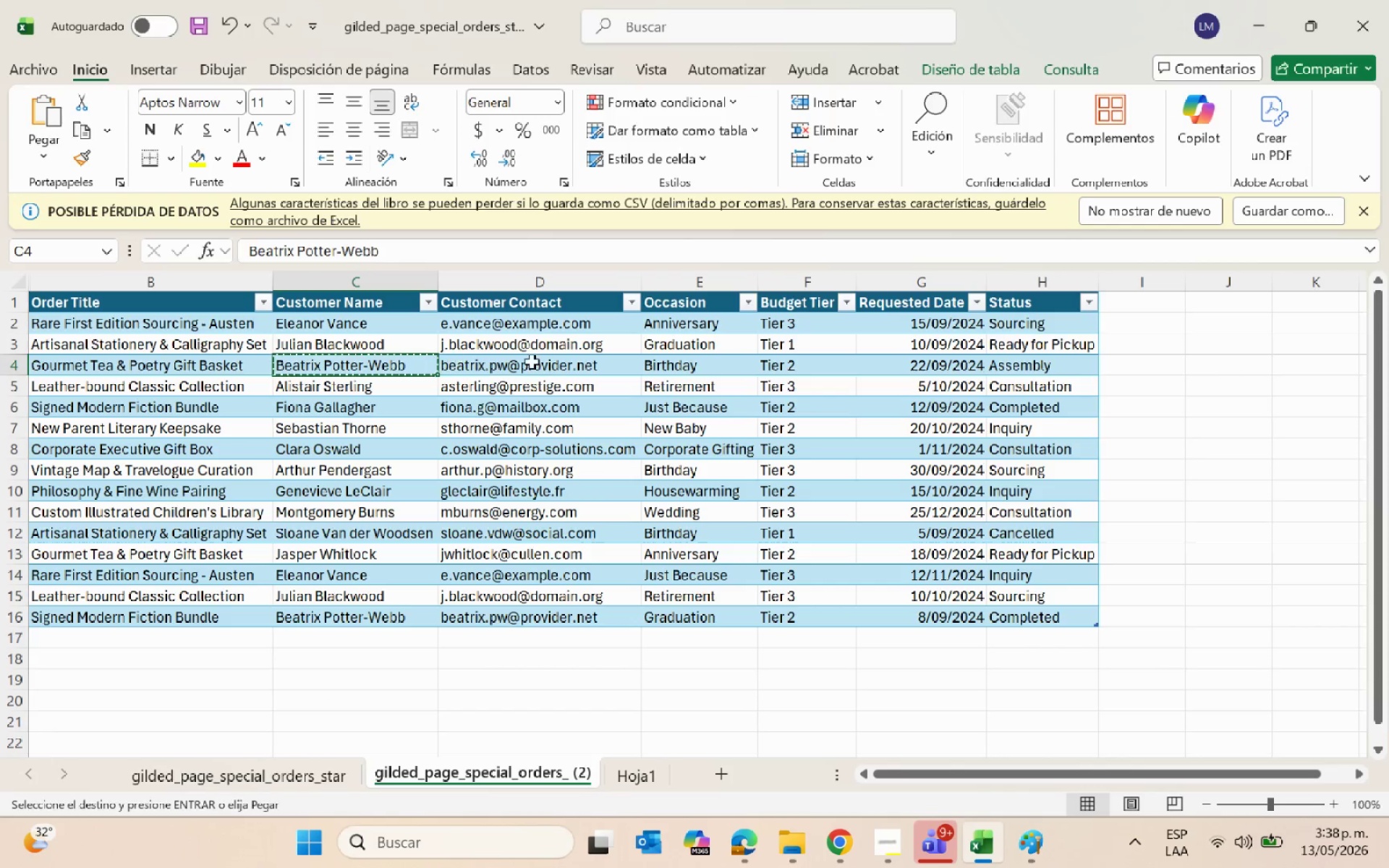 
left_click([532, 362])
 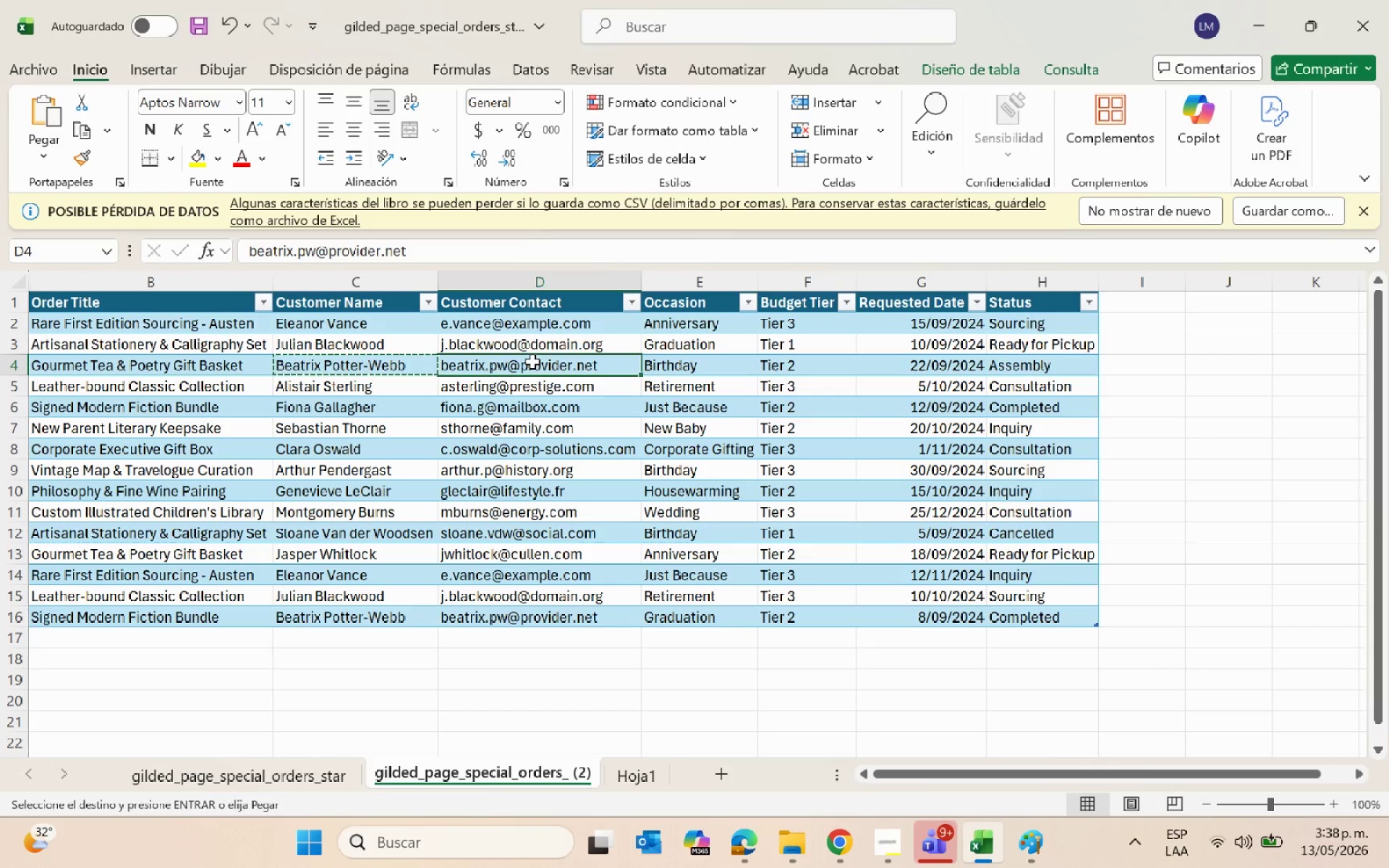 
key(Control+C)
 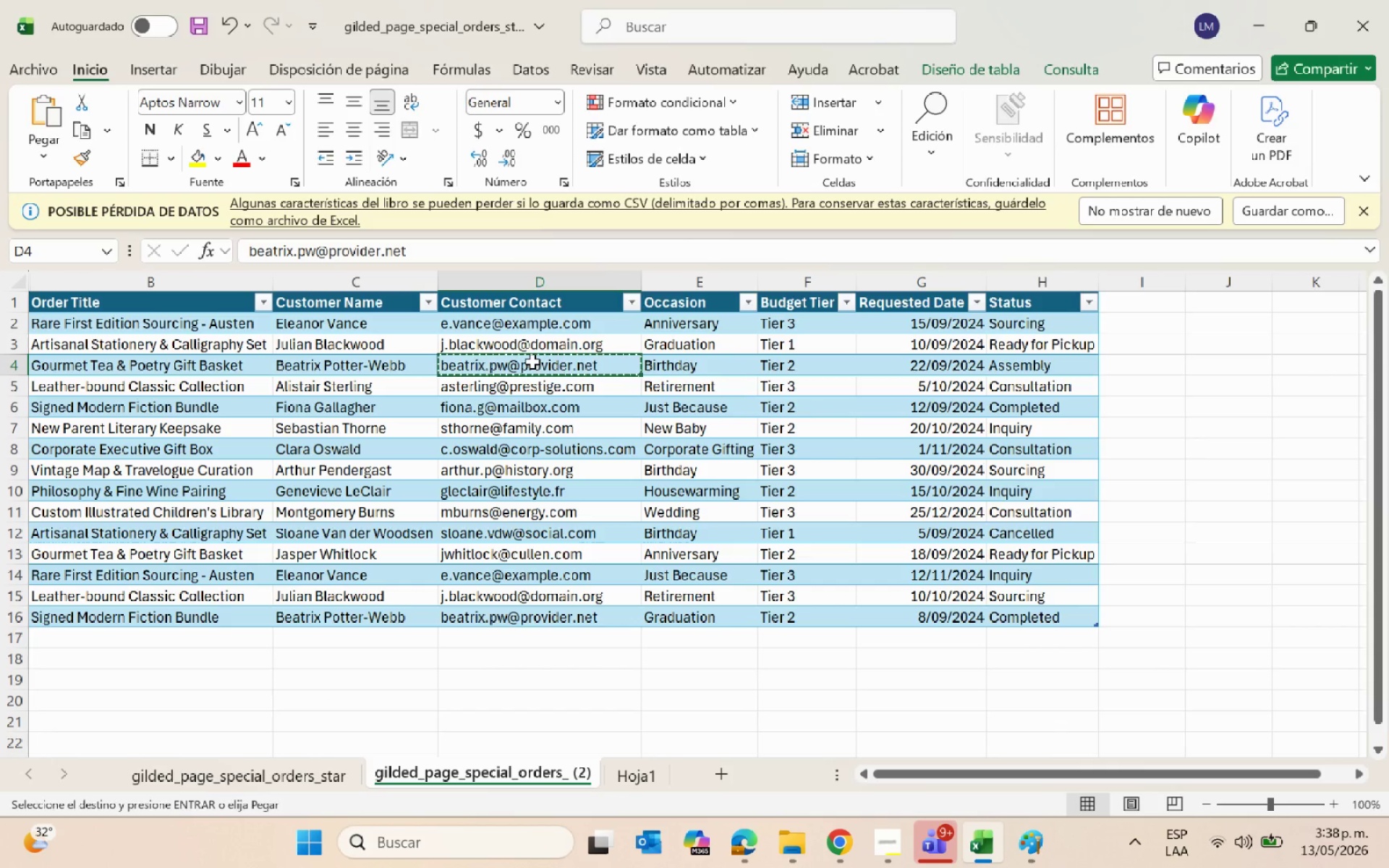 
key(Alt+AltLeft)
 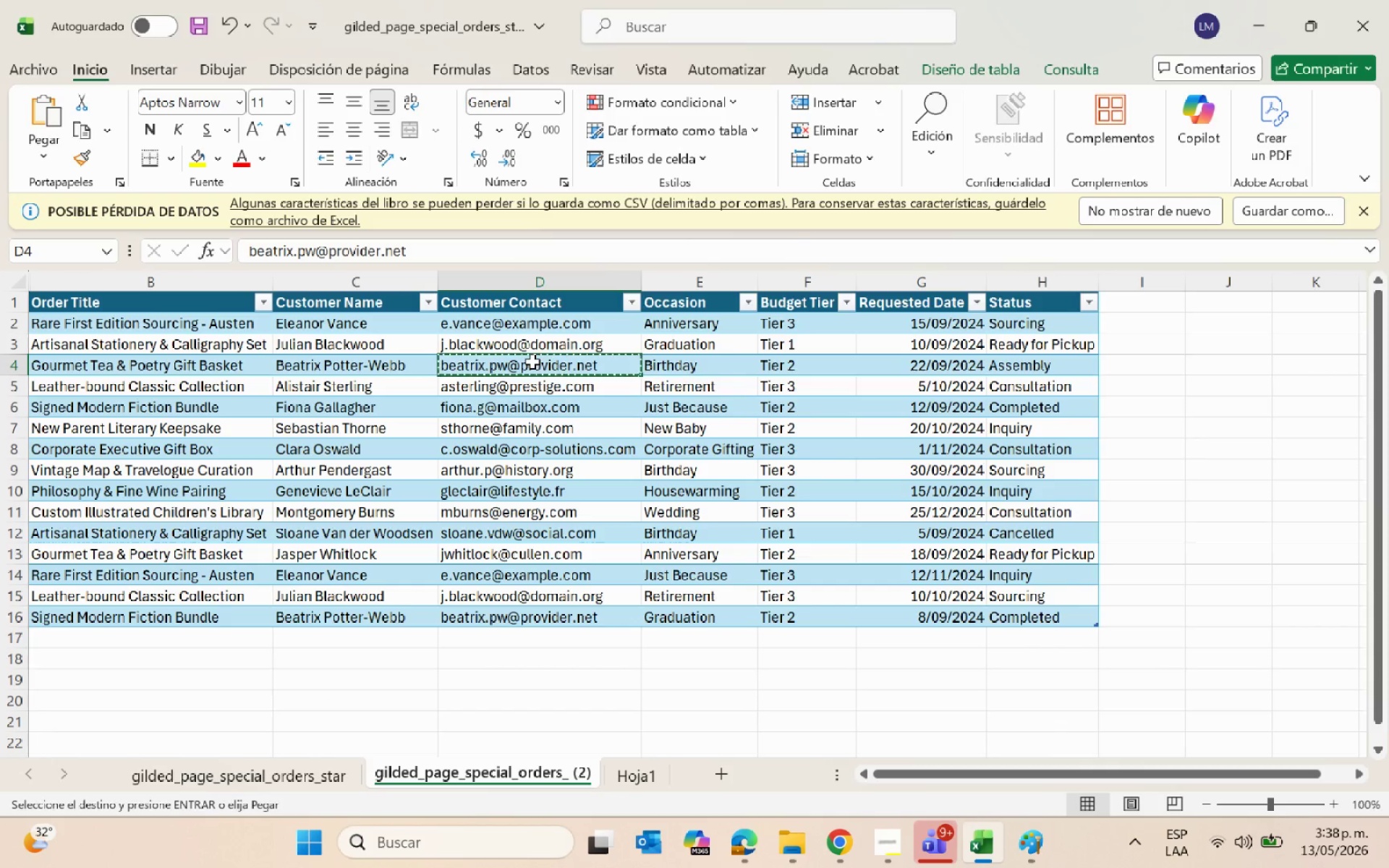 
key(Alt+Tab)
 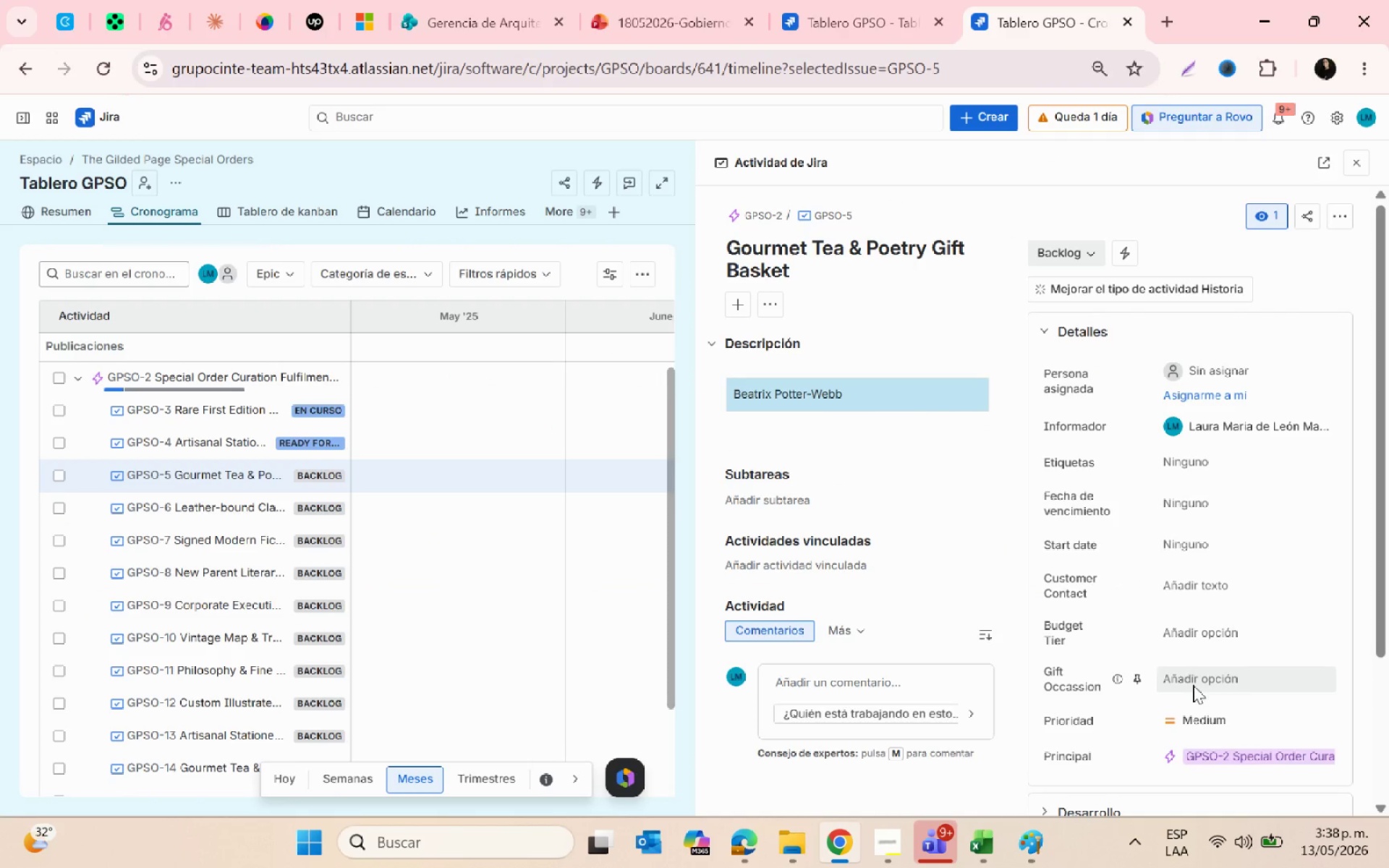 
left_click([1176, 634])
 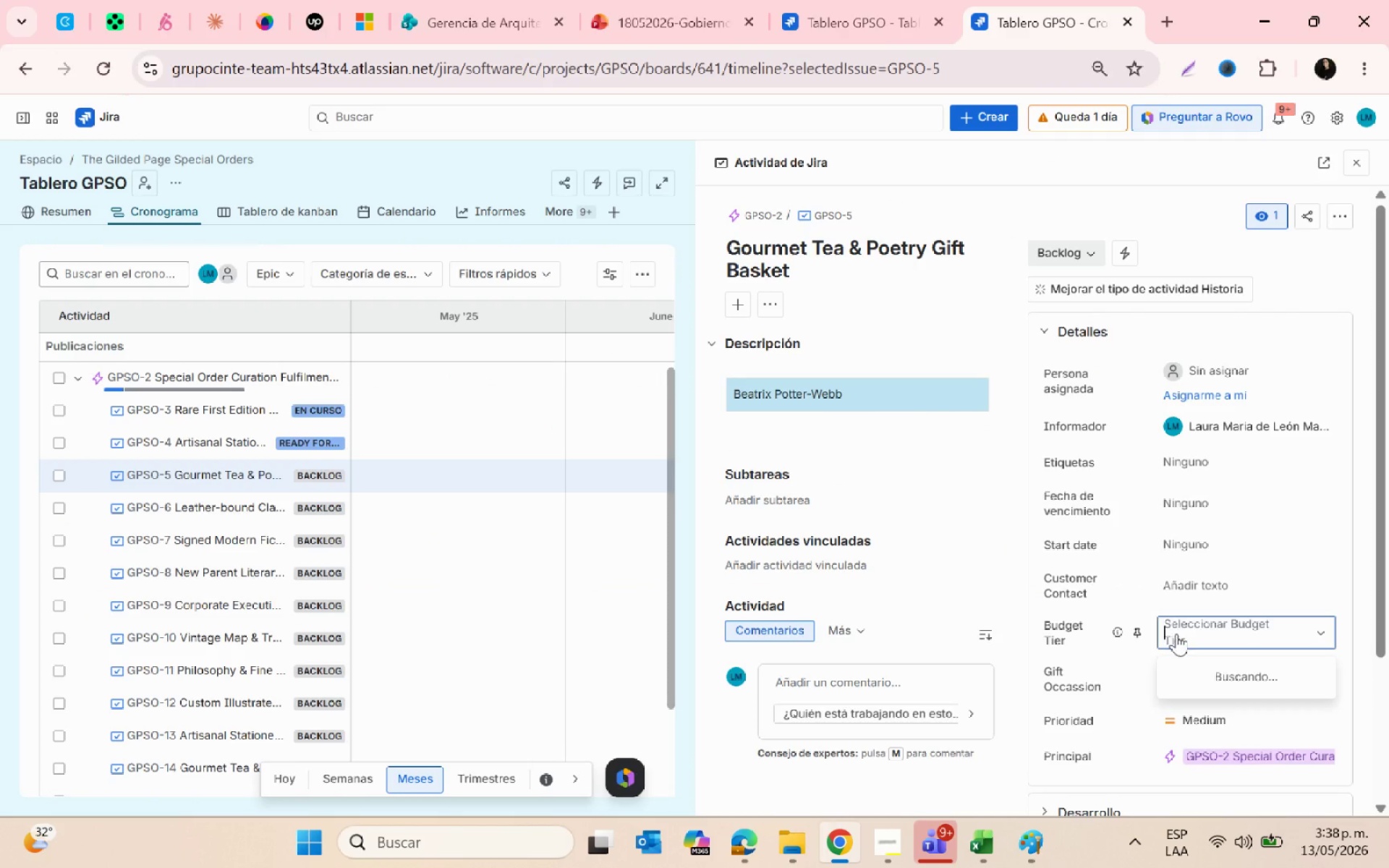 
key(Control+V)
 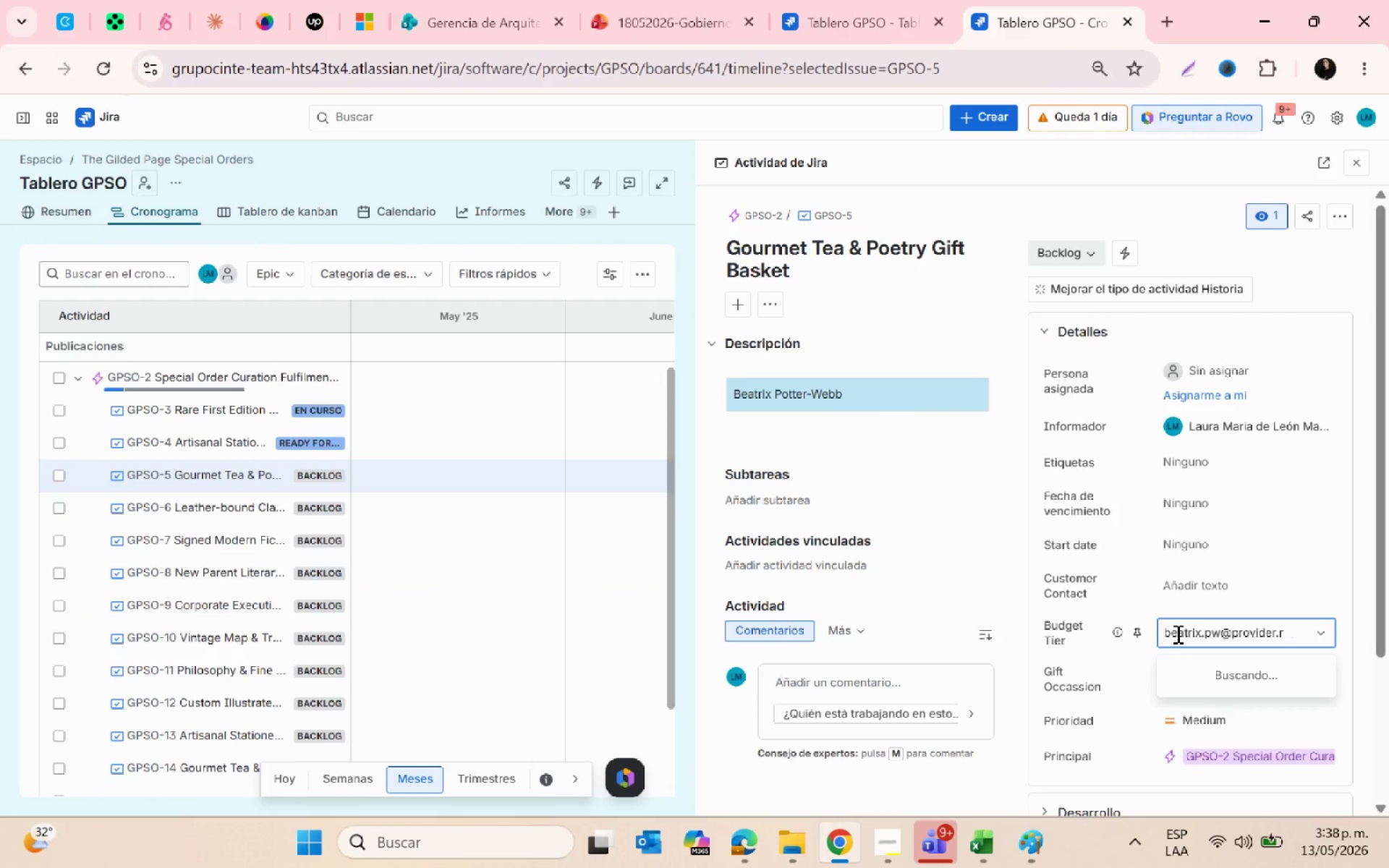 
key(Control+Z)
 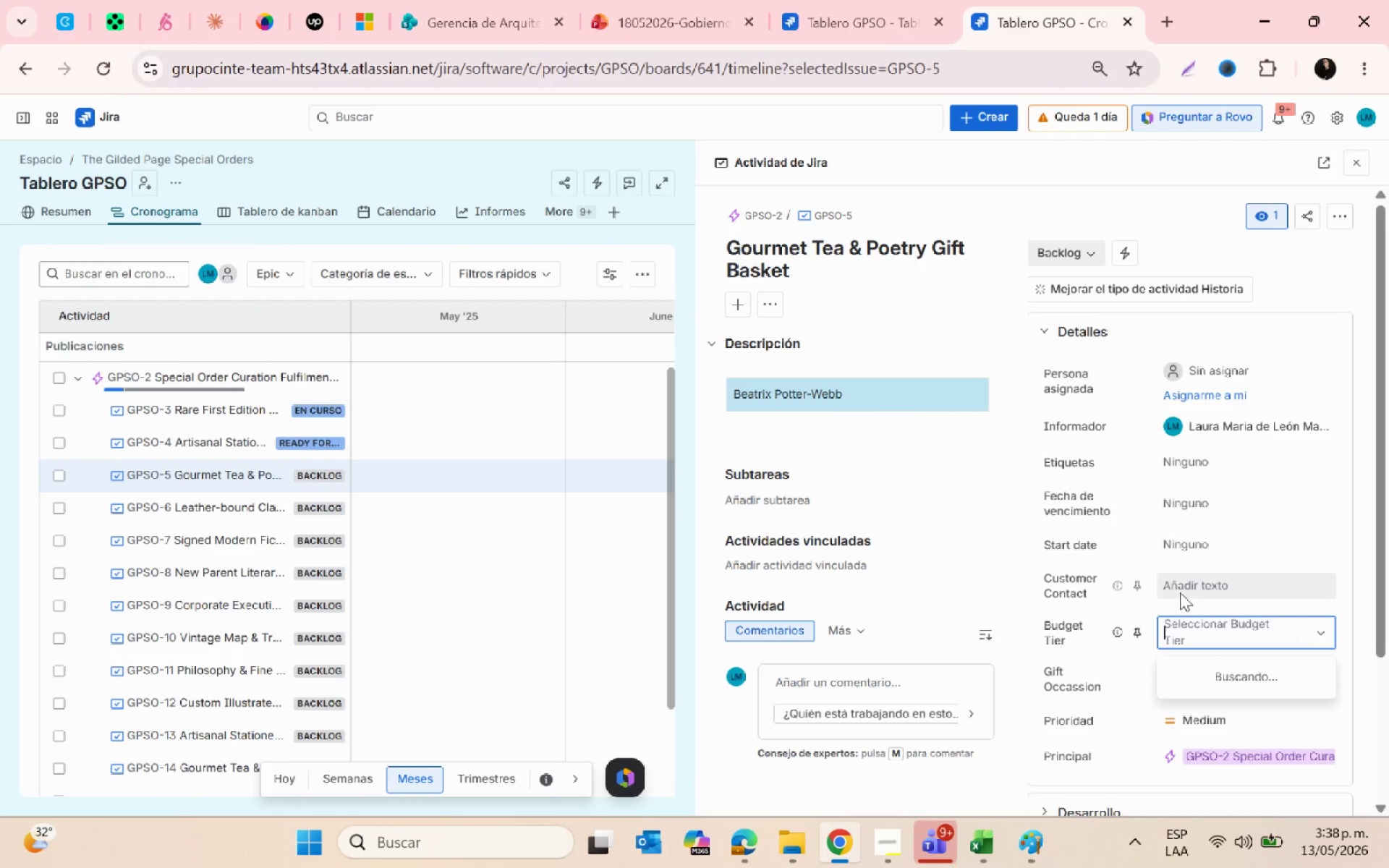 
left_click([1180, 592])
 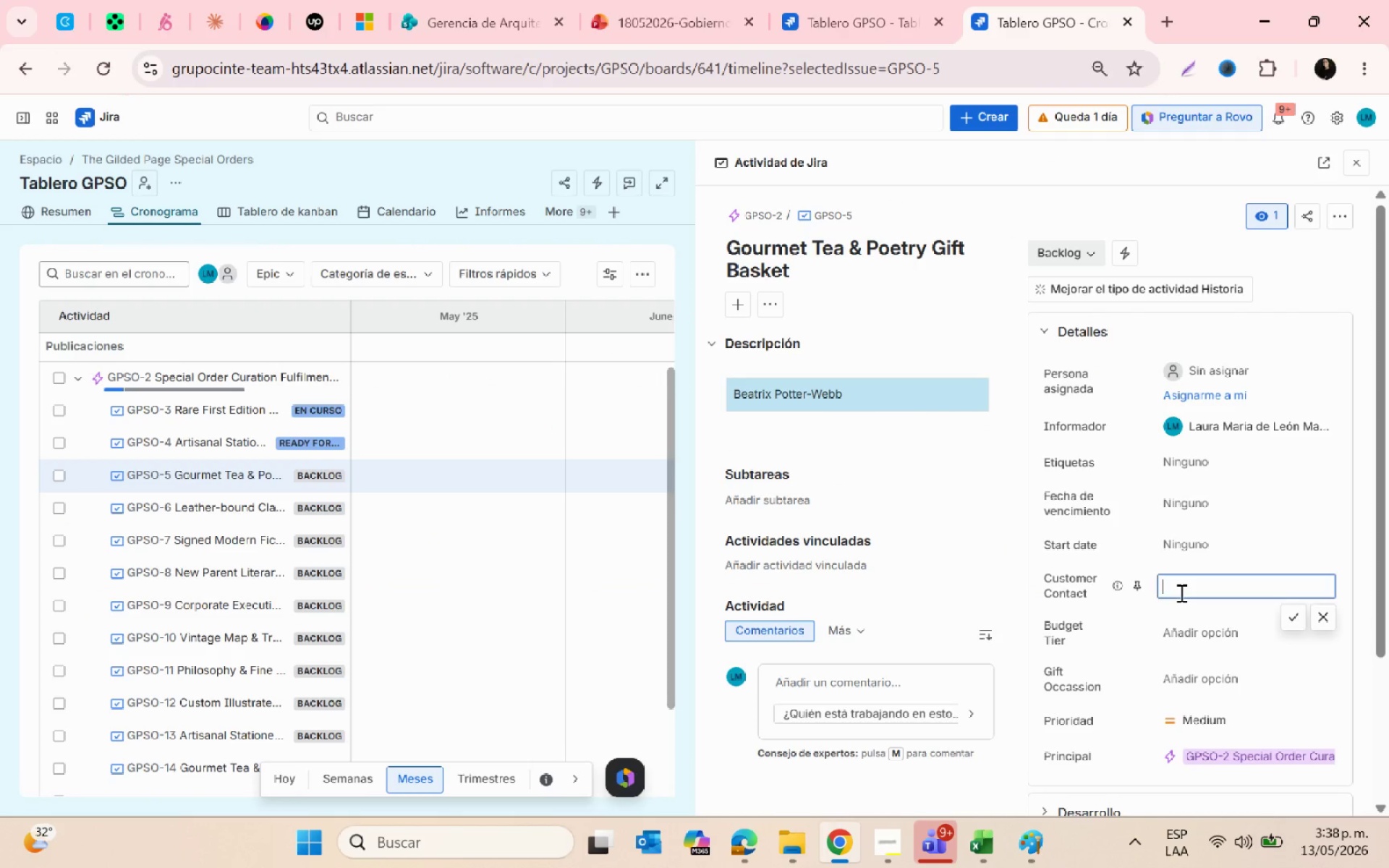 
key(Control+V)
 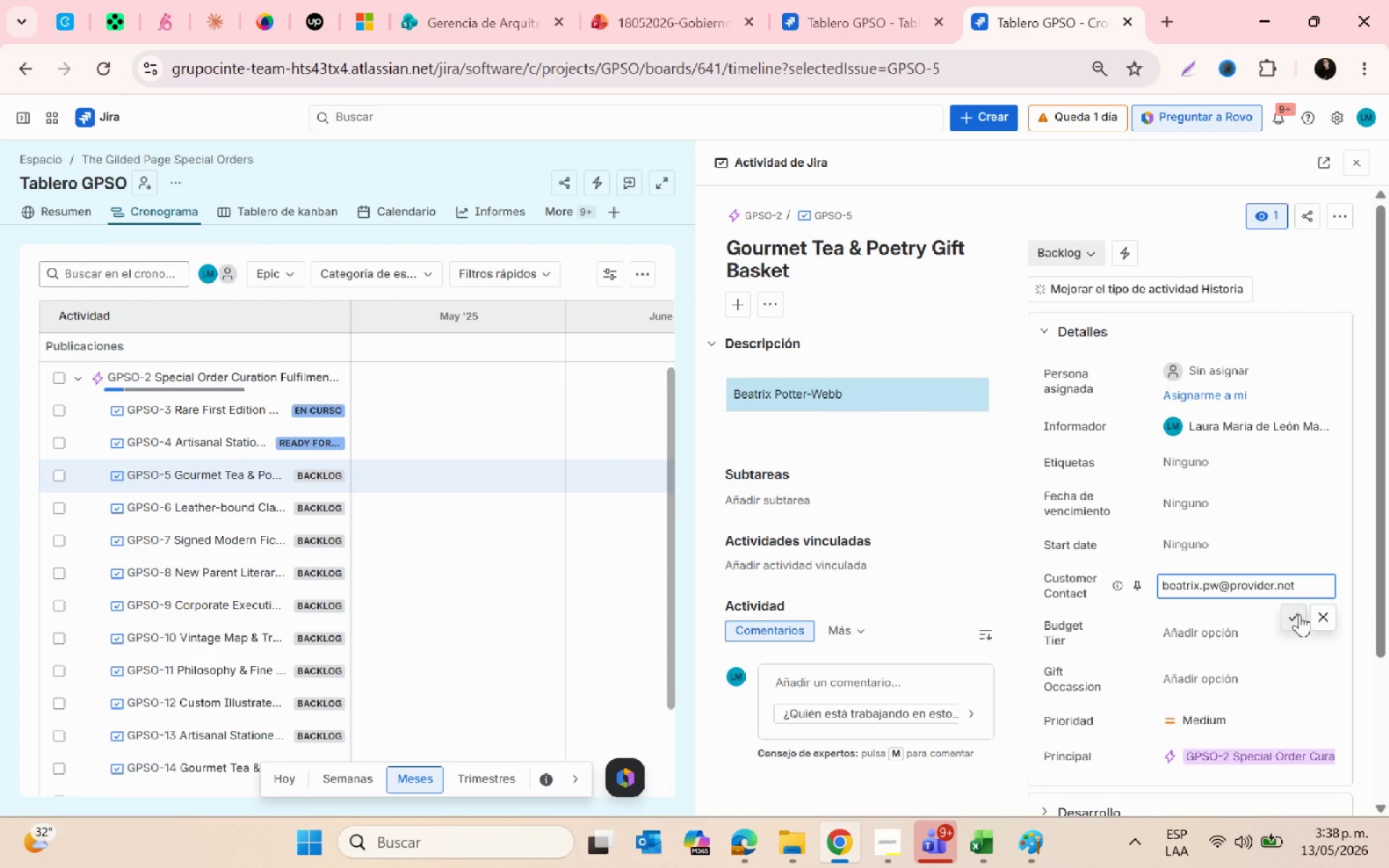 
left_click([1291, 607])
 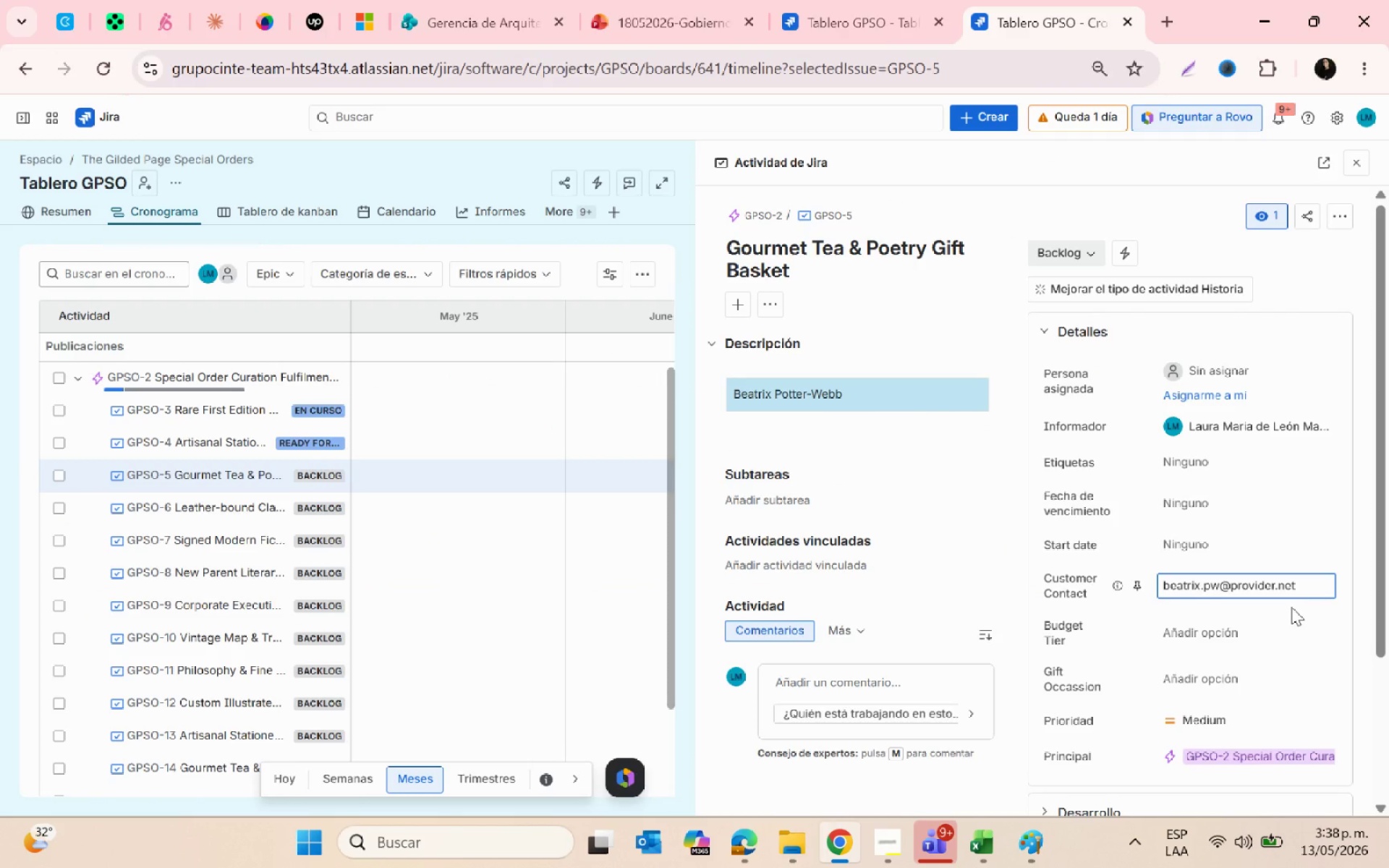 
key(Alt+AltLeft)
 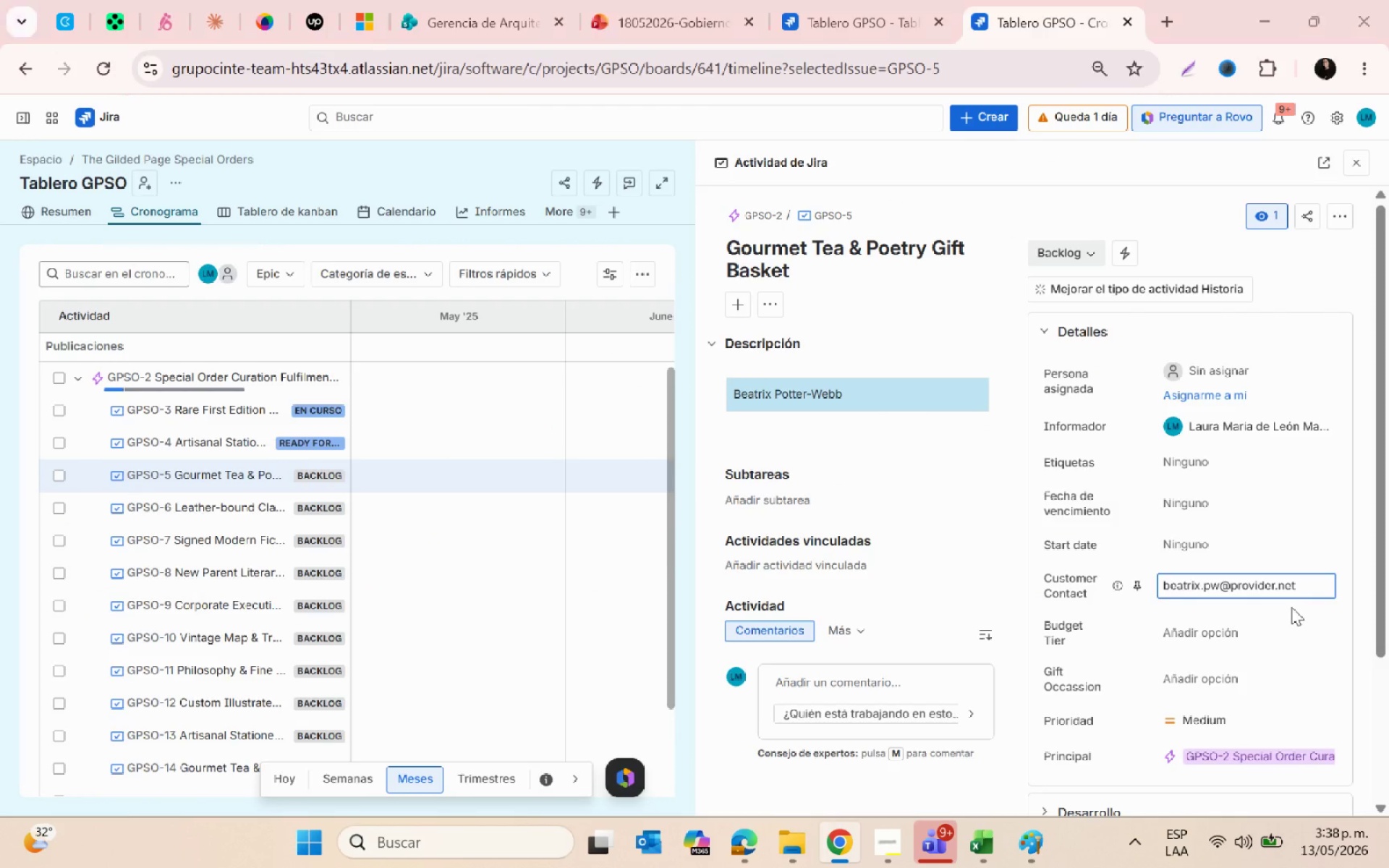 
key(Alt+Tab)
 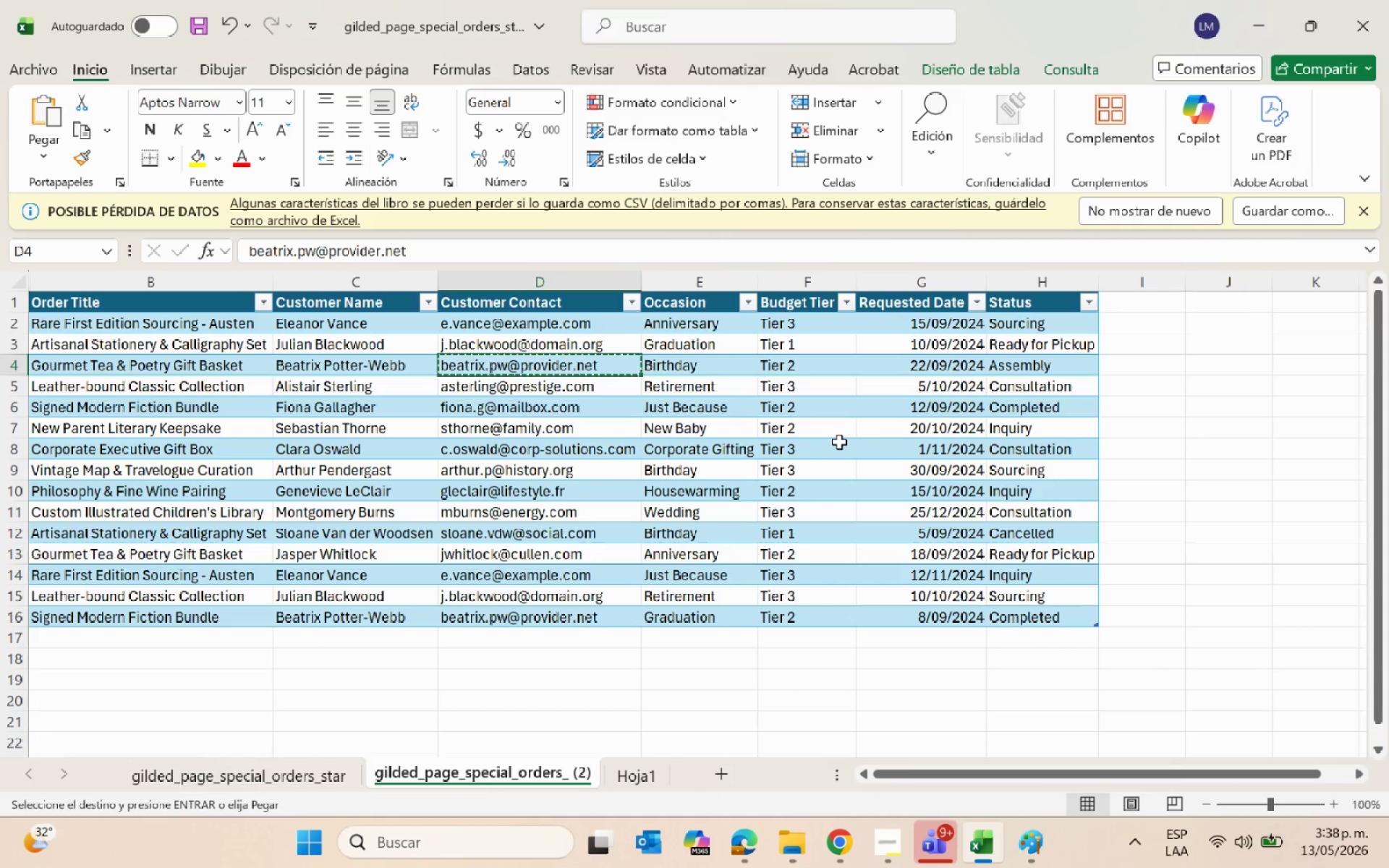 
key(Alt+AltLeft)
 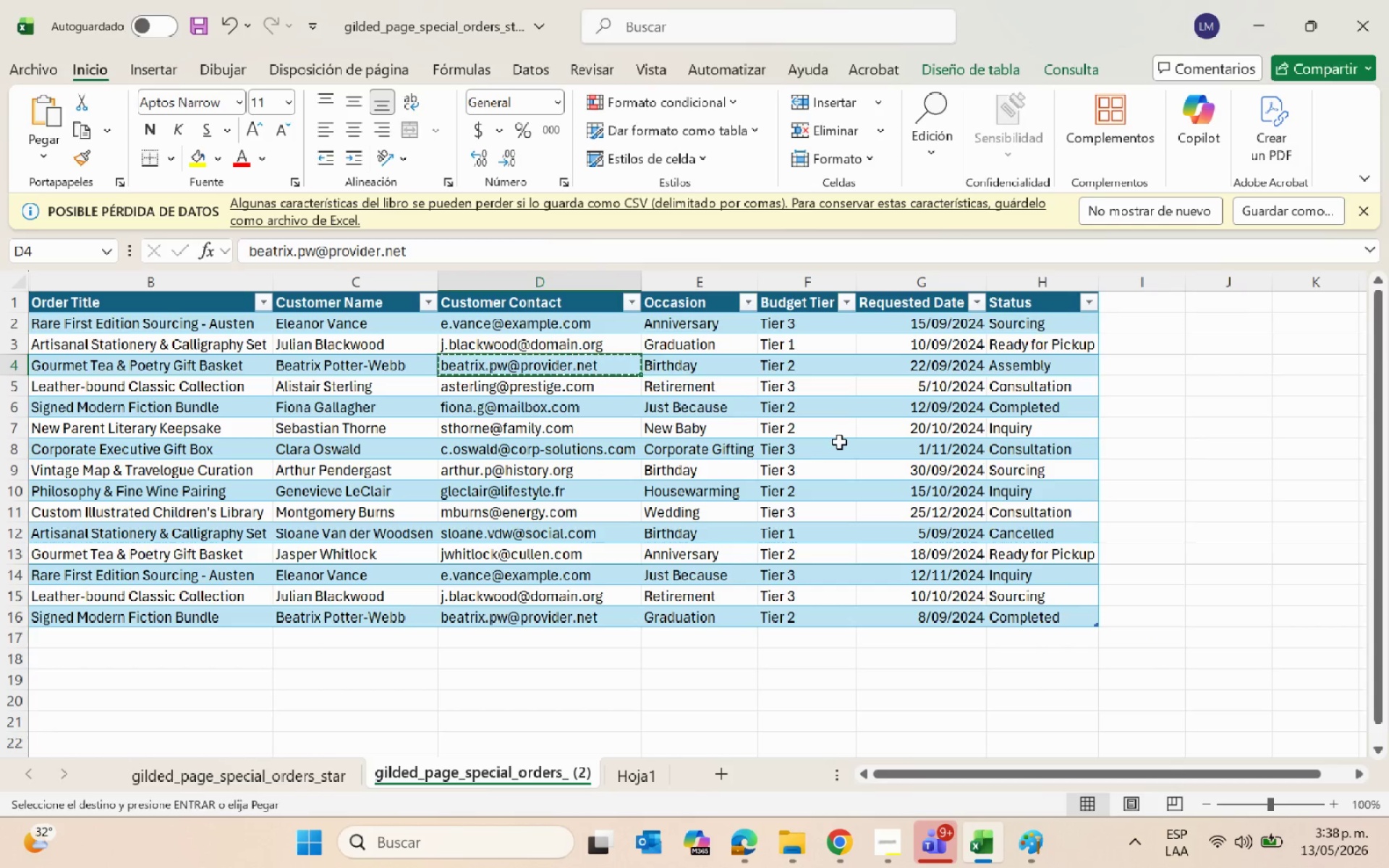 
key(Alt+Tab)
 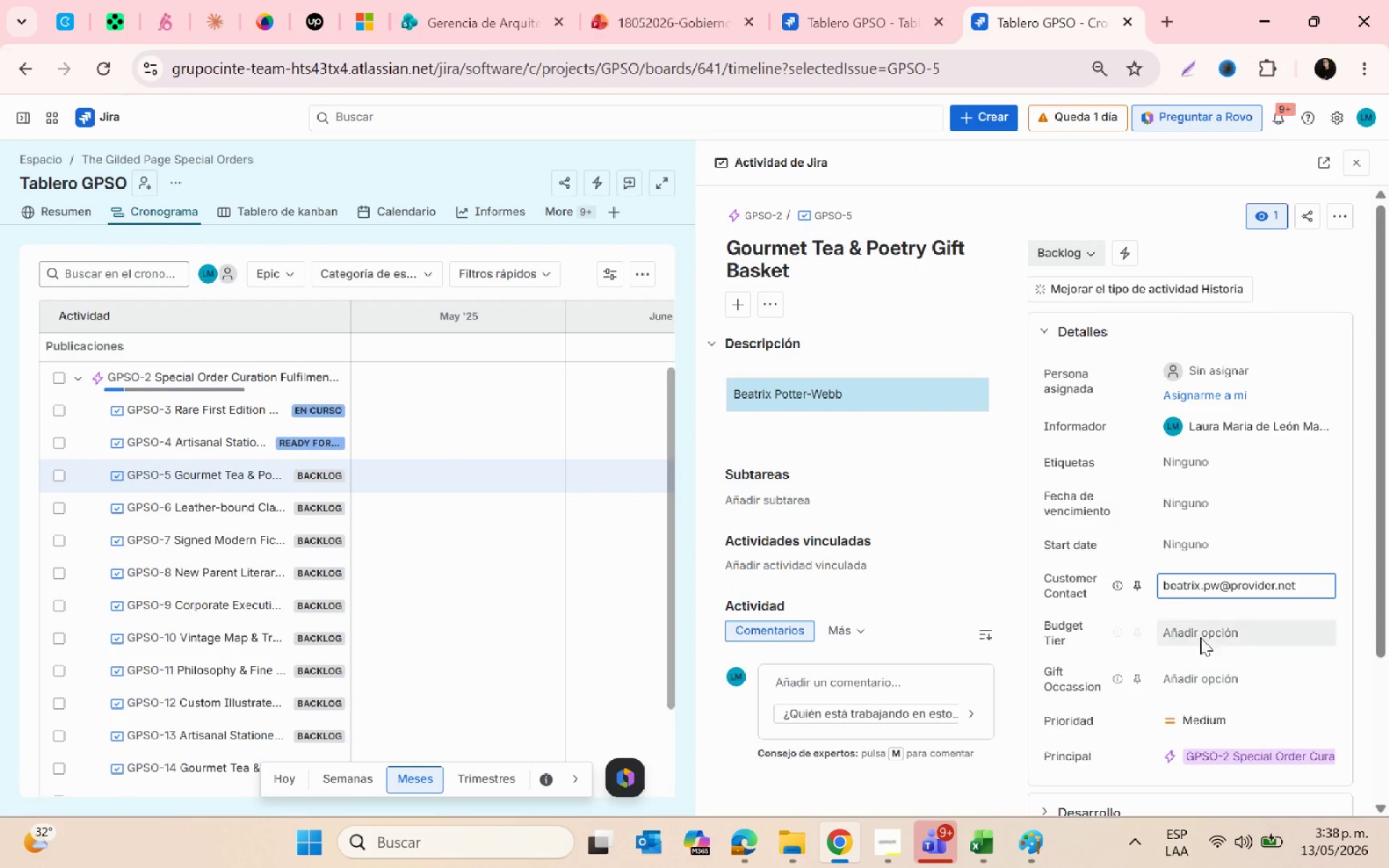 
left_click([1205, 635])
 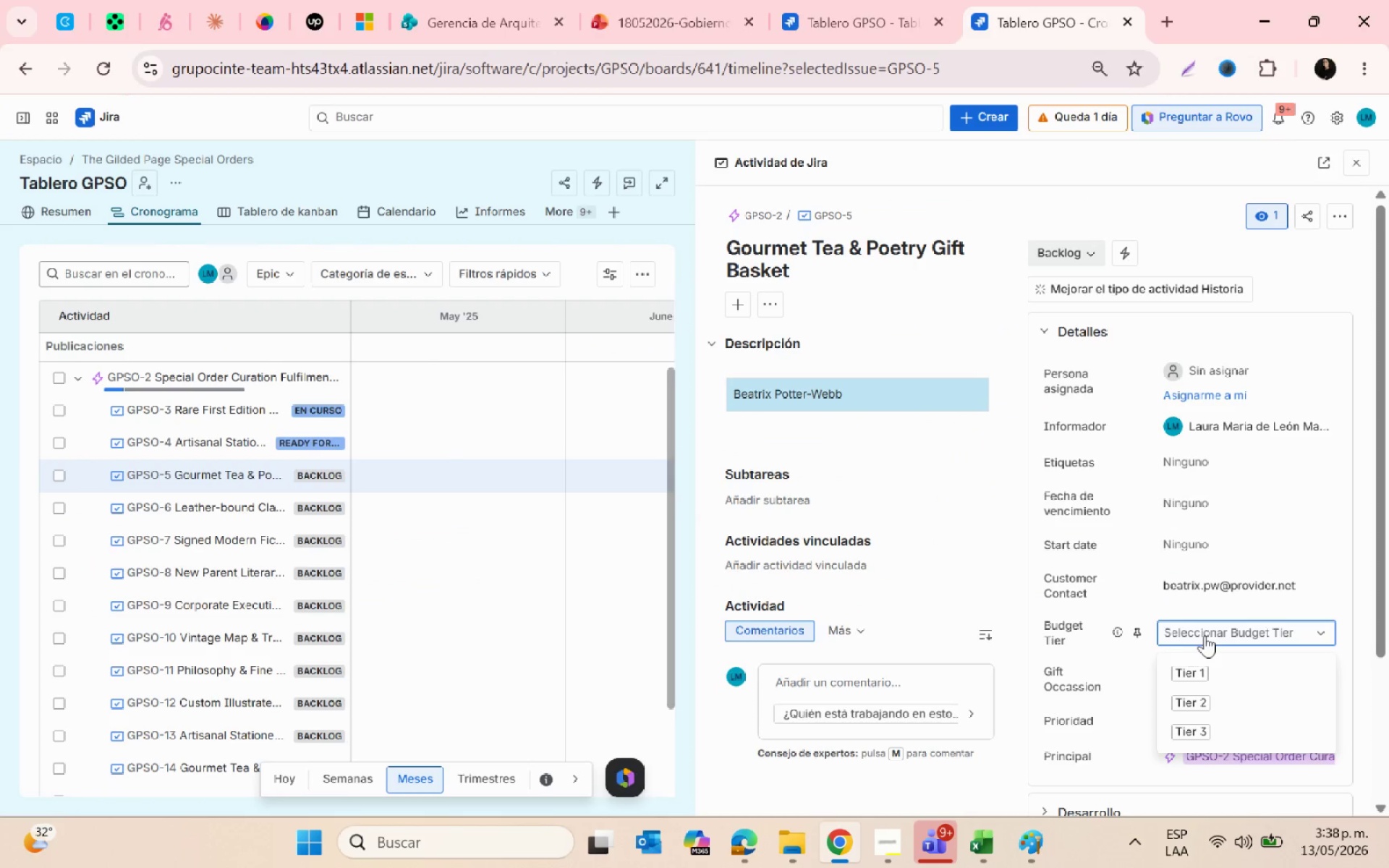 
key(Alt+AltLeft)
 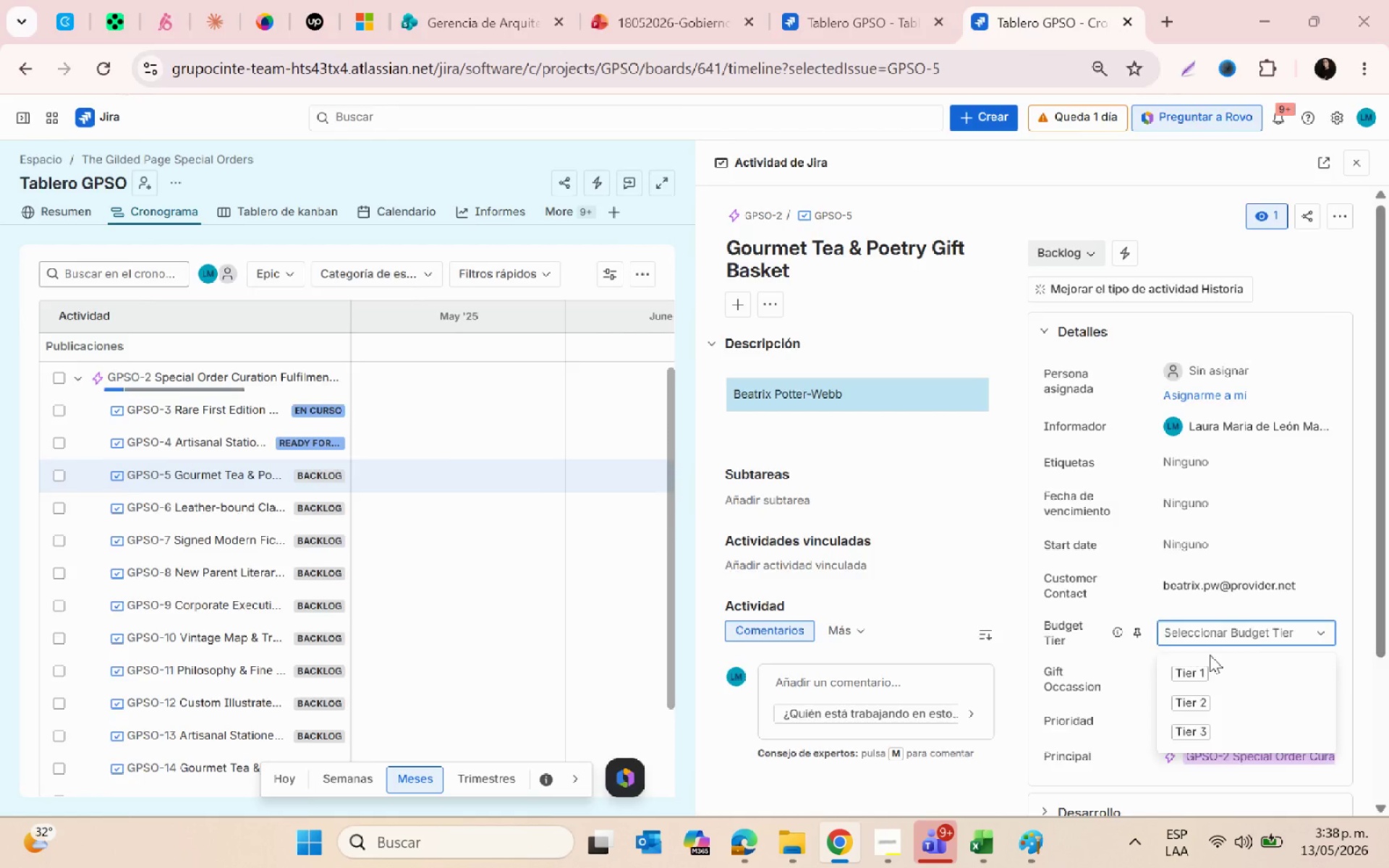 
key(Alt+Tab)
 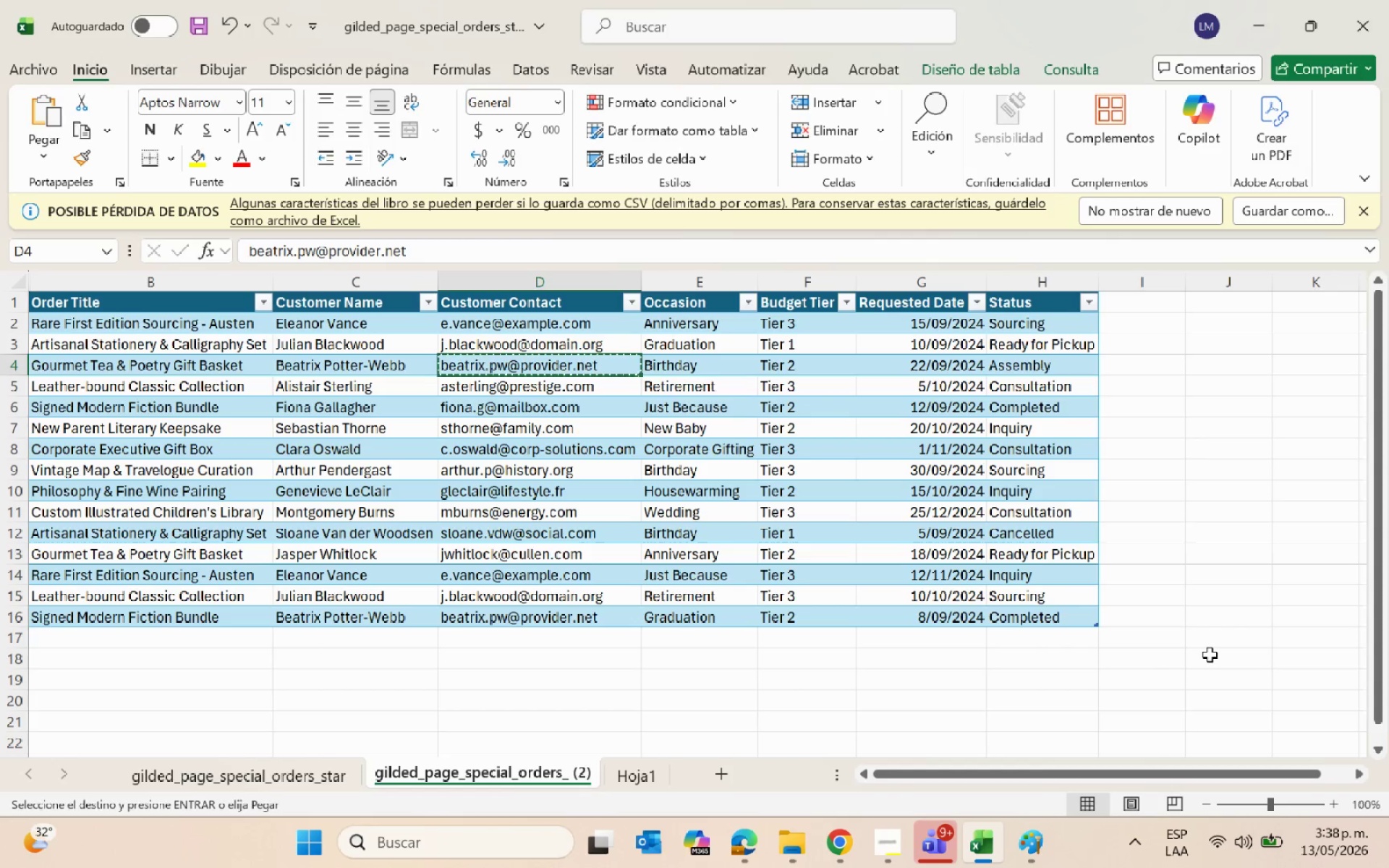 
key(Alt+AltLeft)
 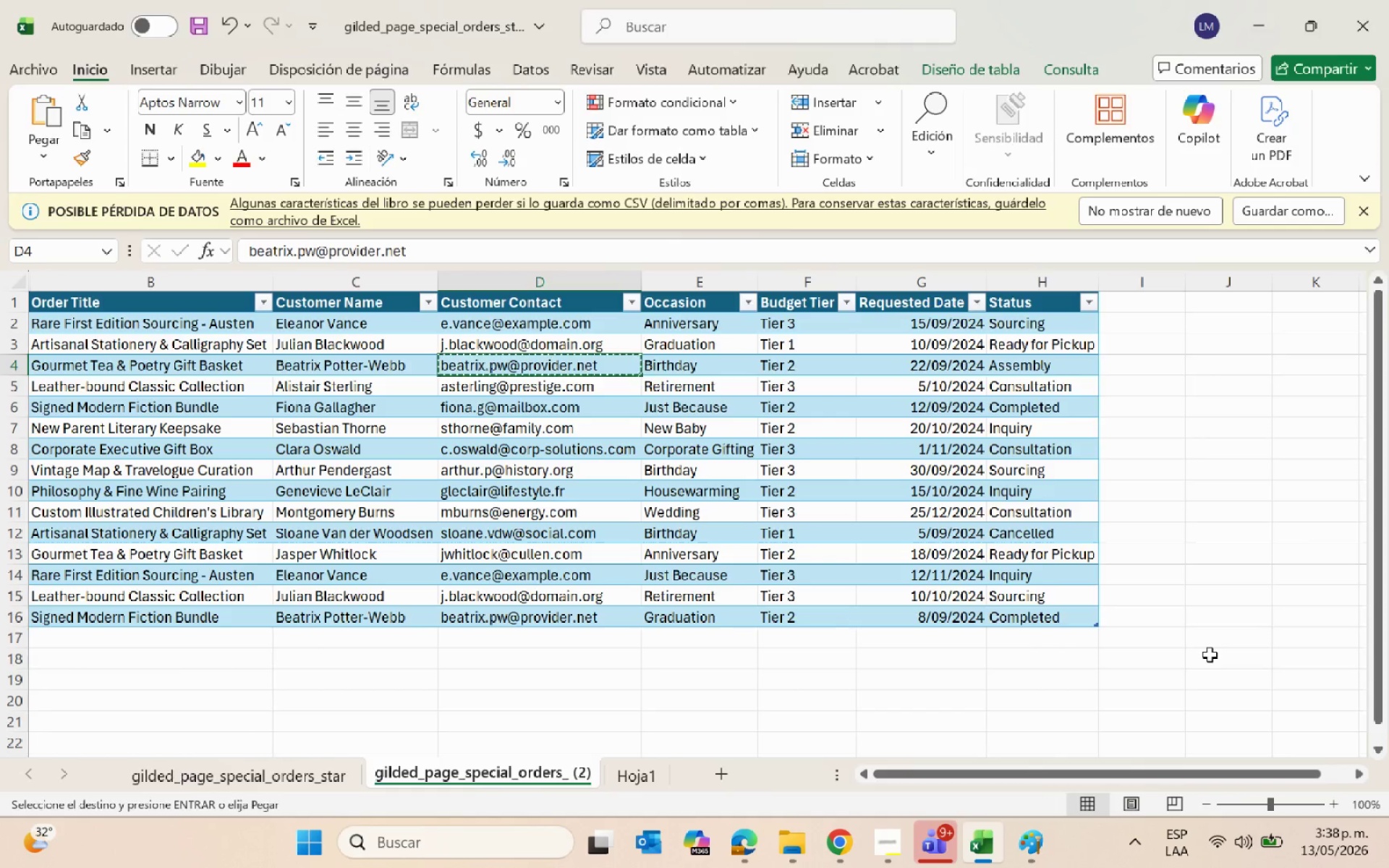 
key(Alt+Tab)
 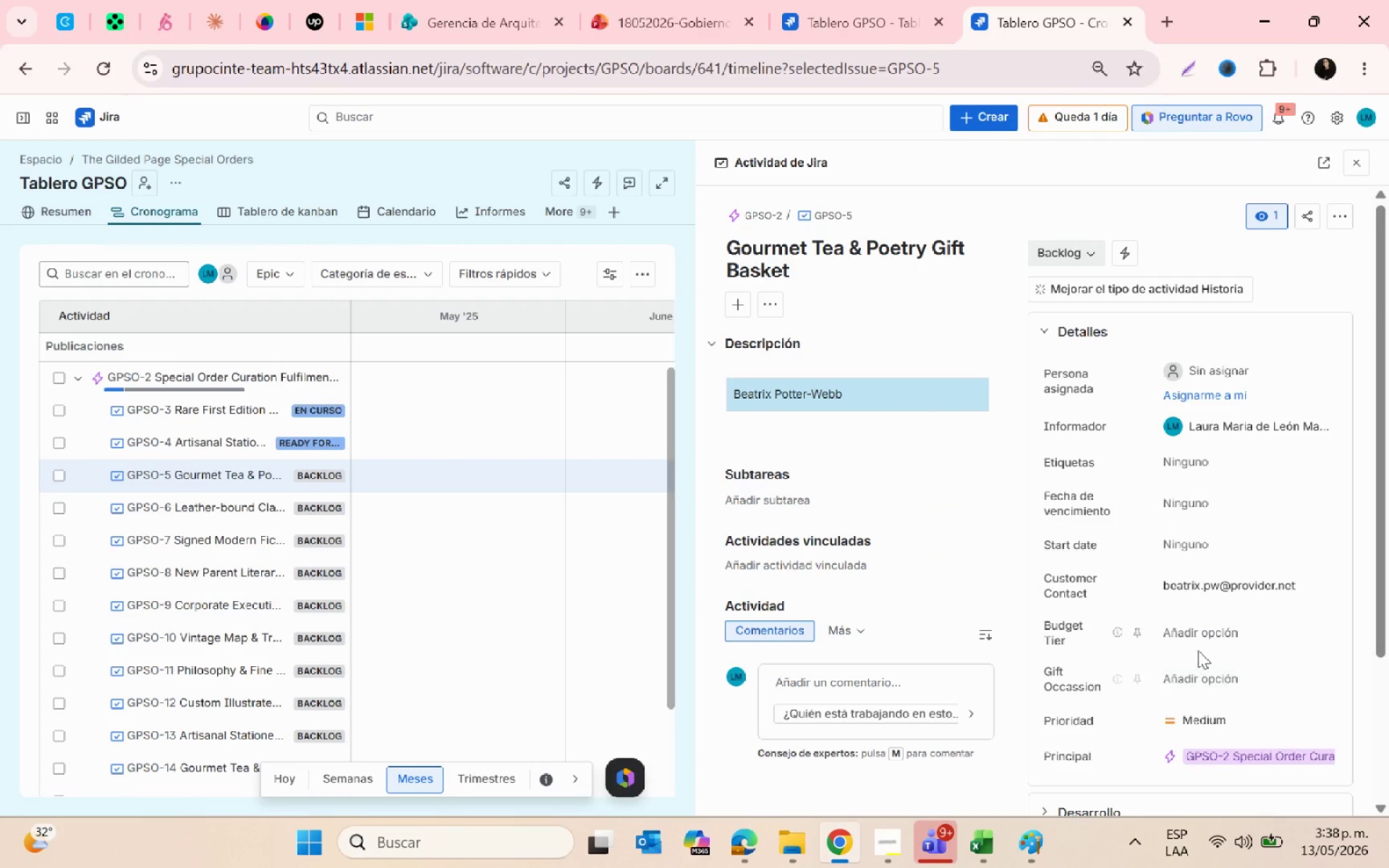 
left_click([1184, 634])
 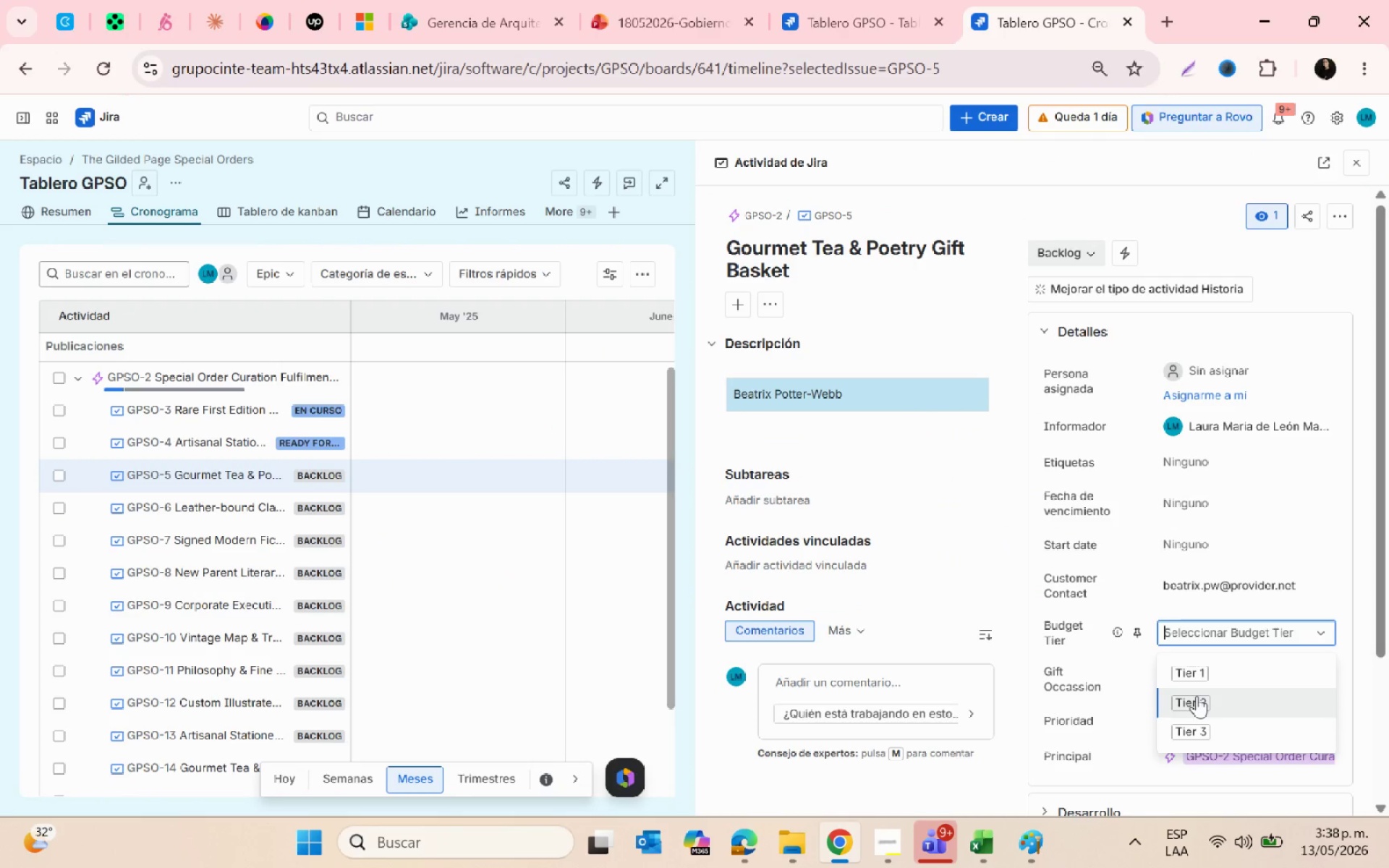 
left_click([1197, 696])
 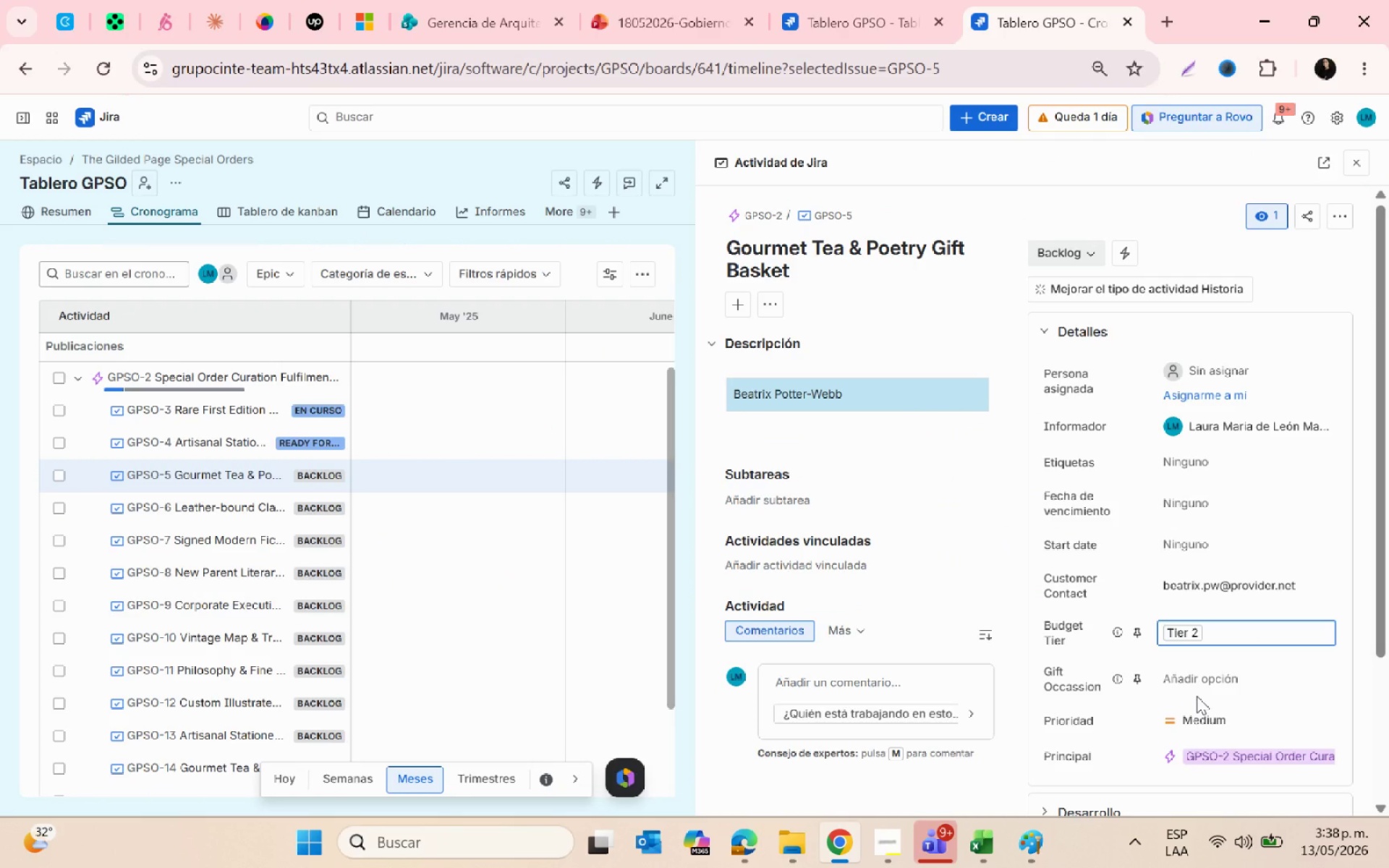 
key(Alt+AltLeft)
 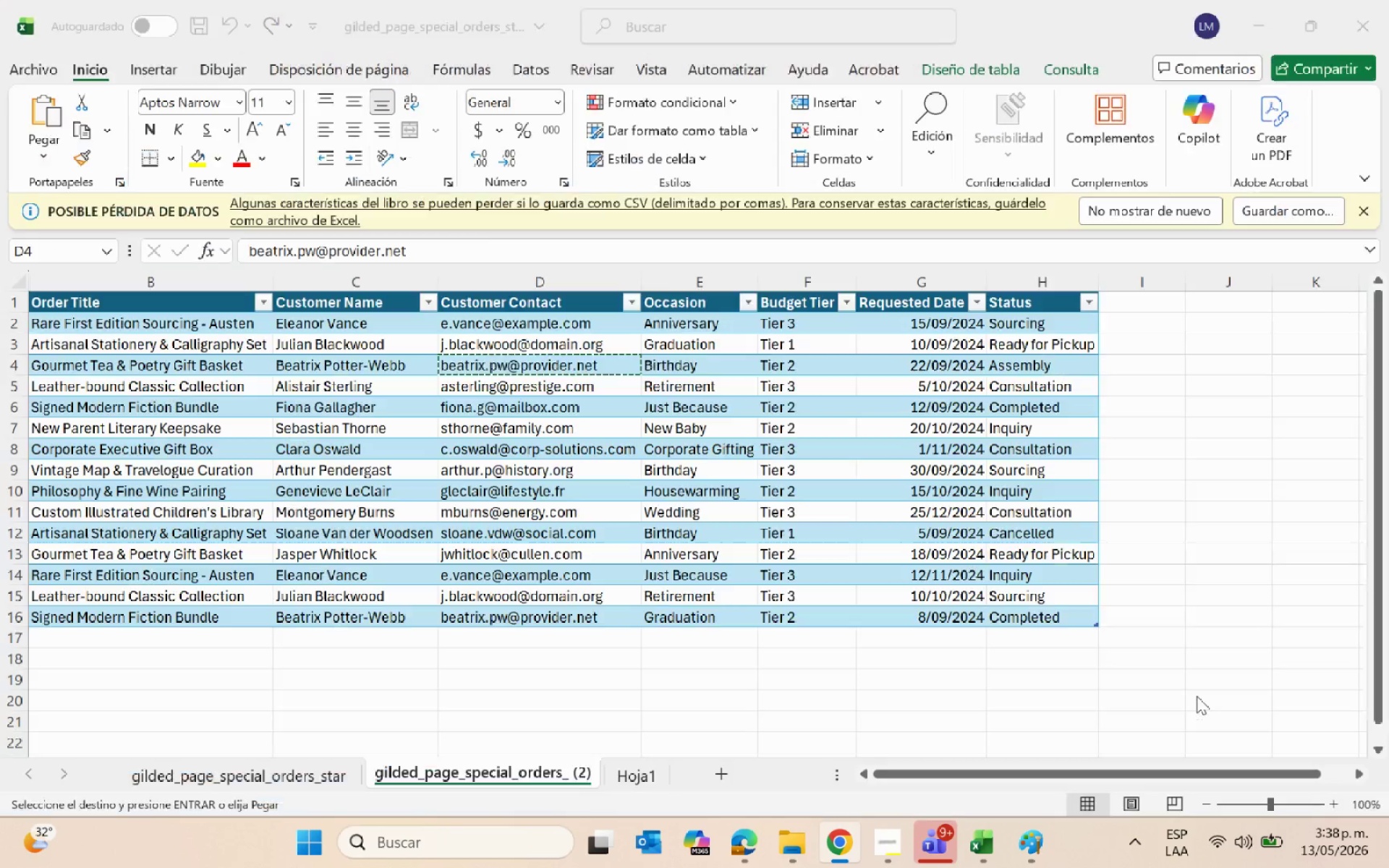 
key(Alt+Tab)
 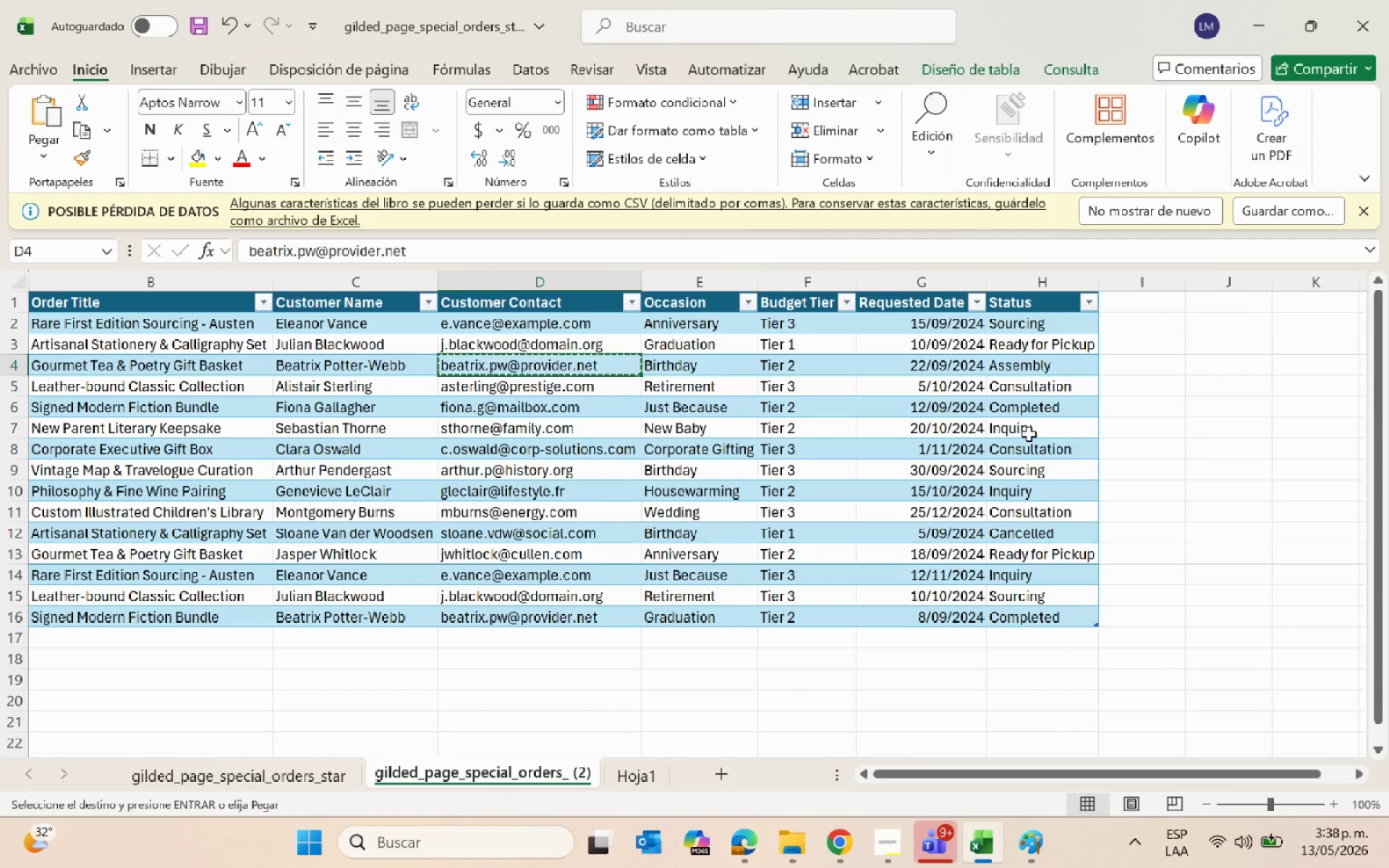 
key(Alt+AltLeft)
 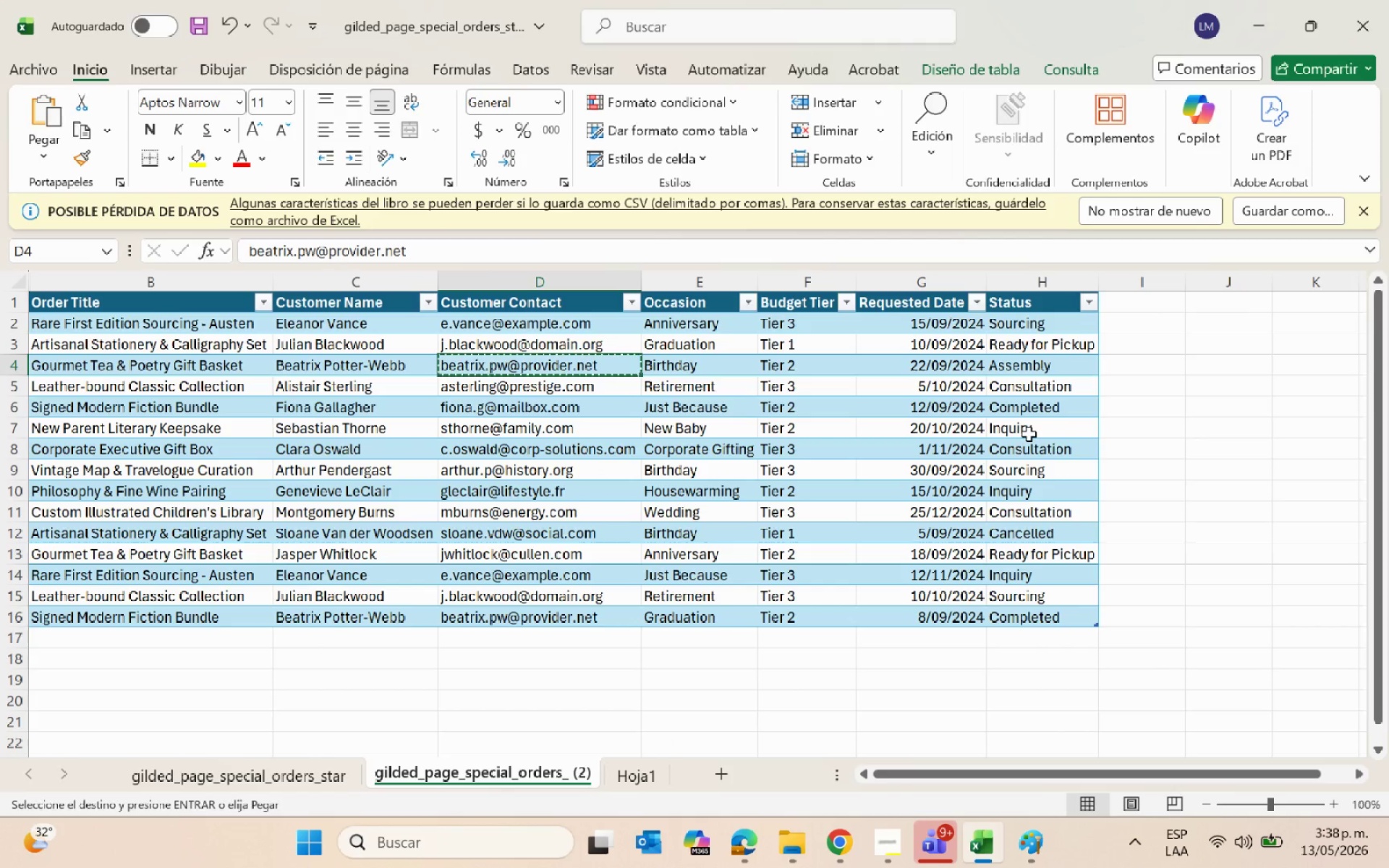 
key(Alt+Tab)
 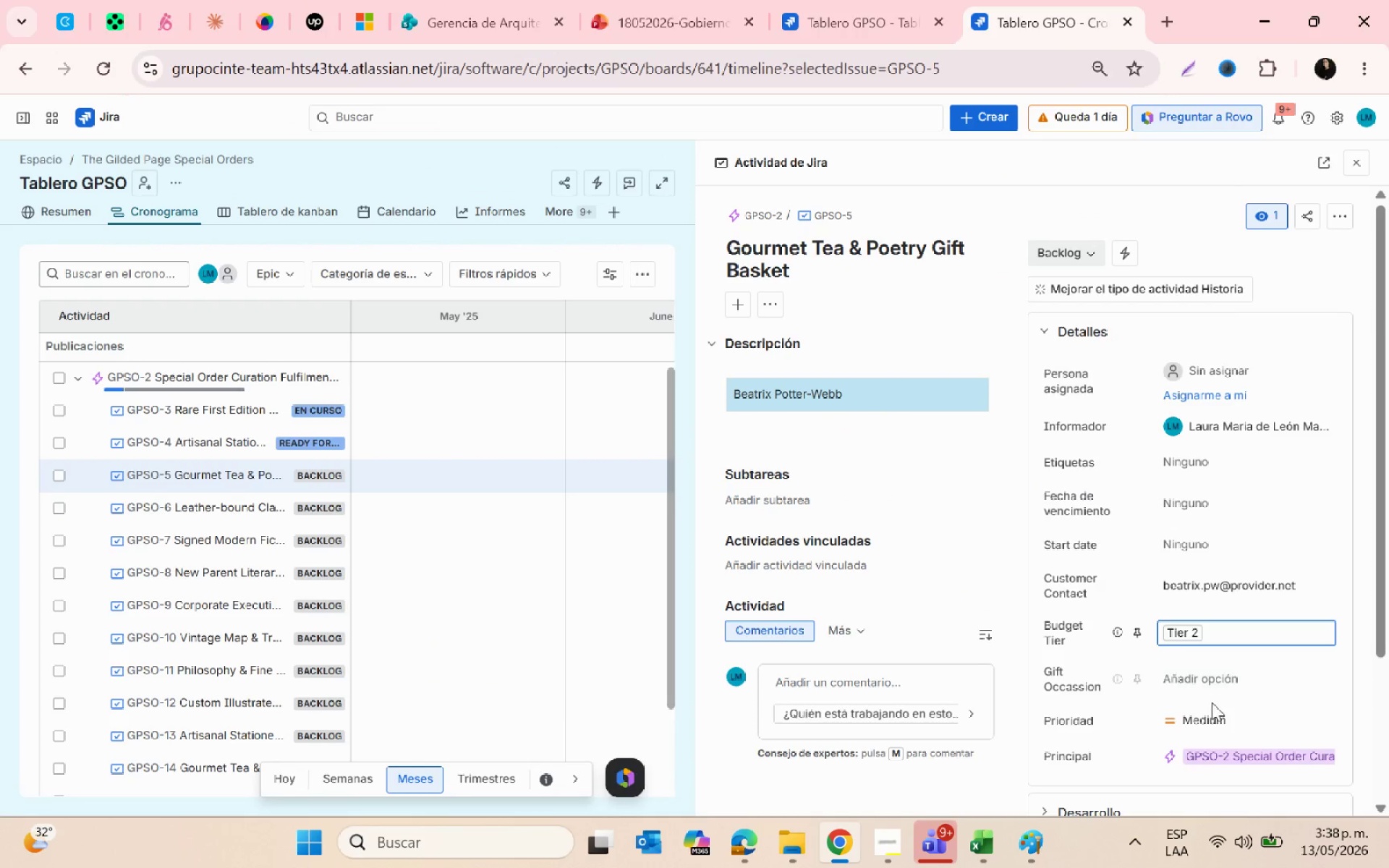 
left_click([1193, 682])
 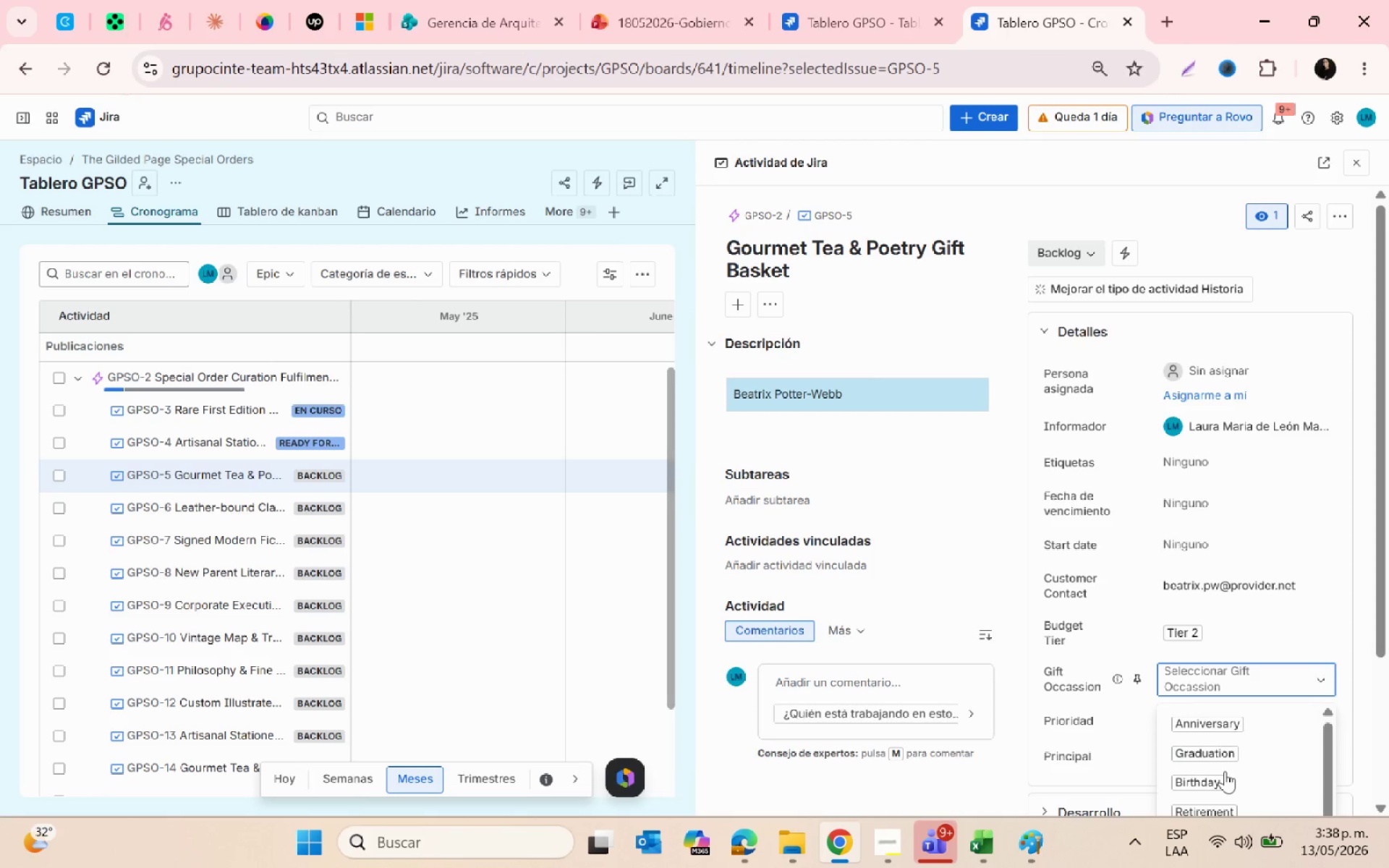 
left_click([1225, 777])
 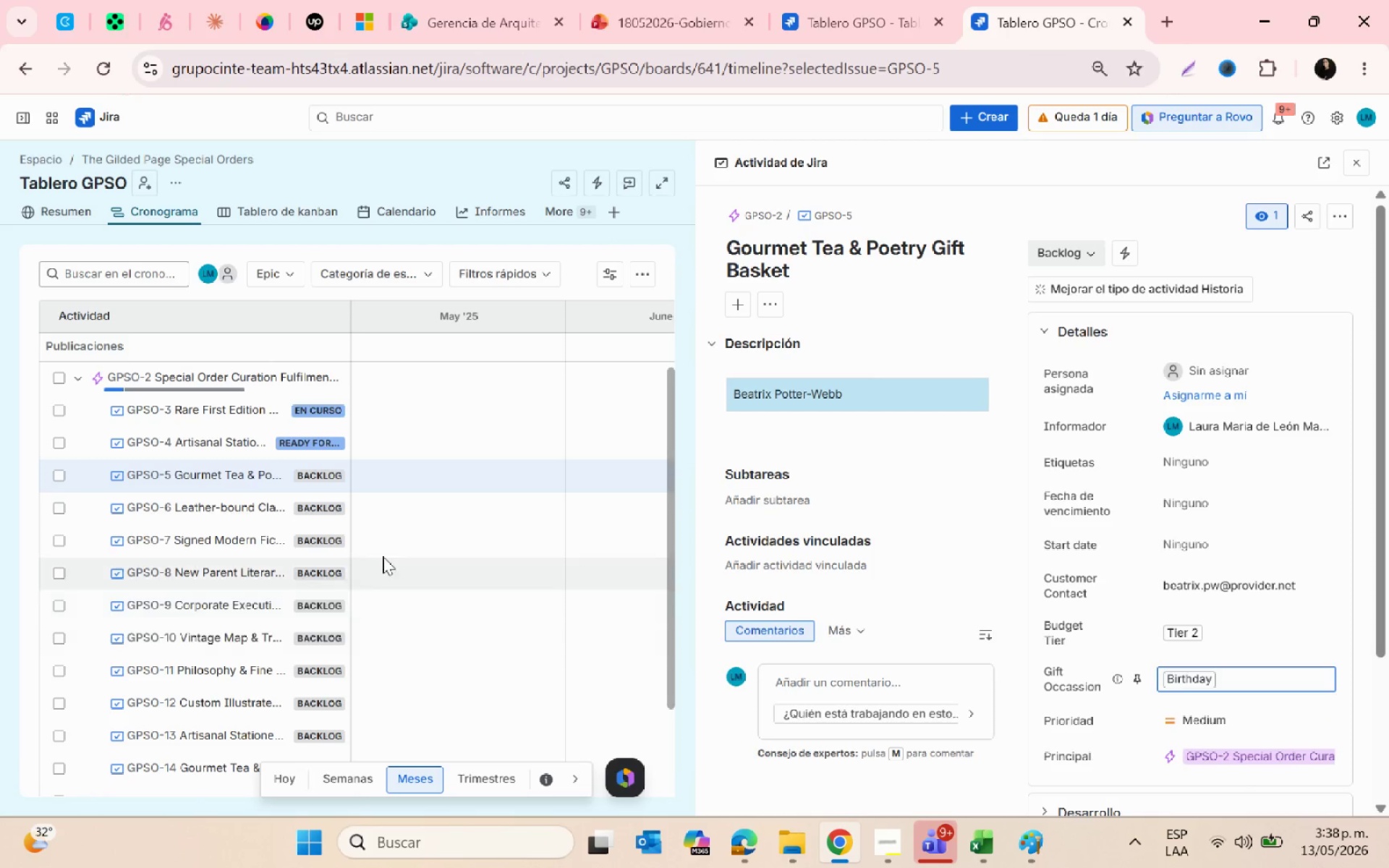 
key(Alt+AltLeft)
 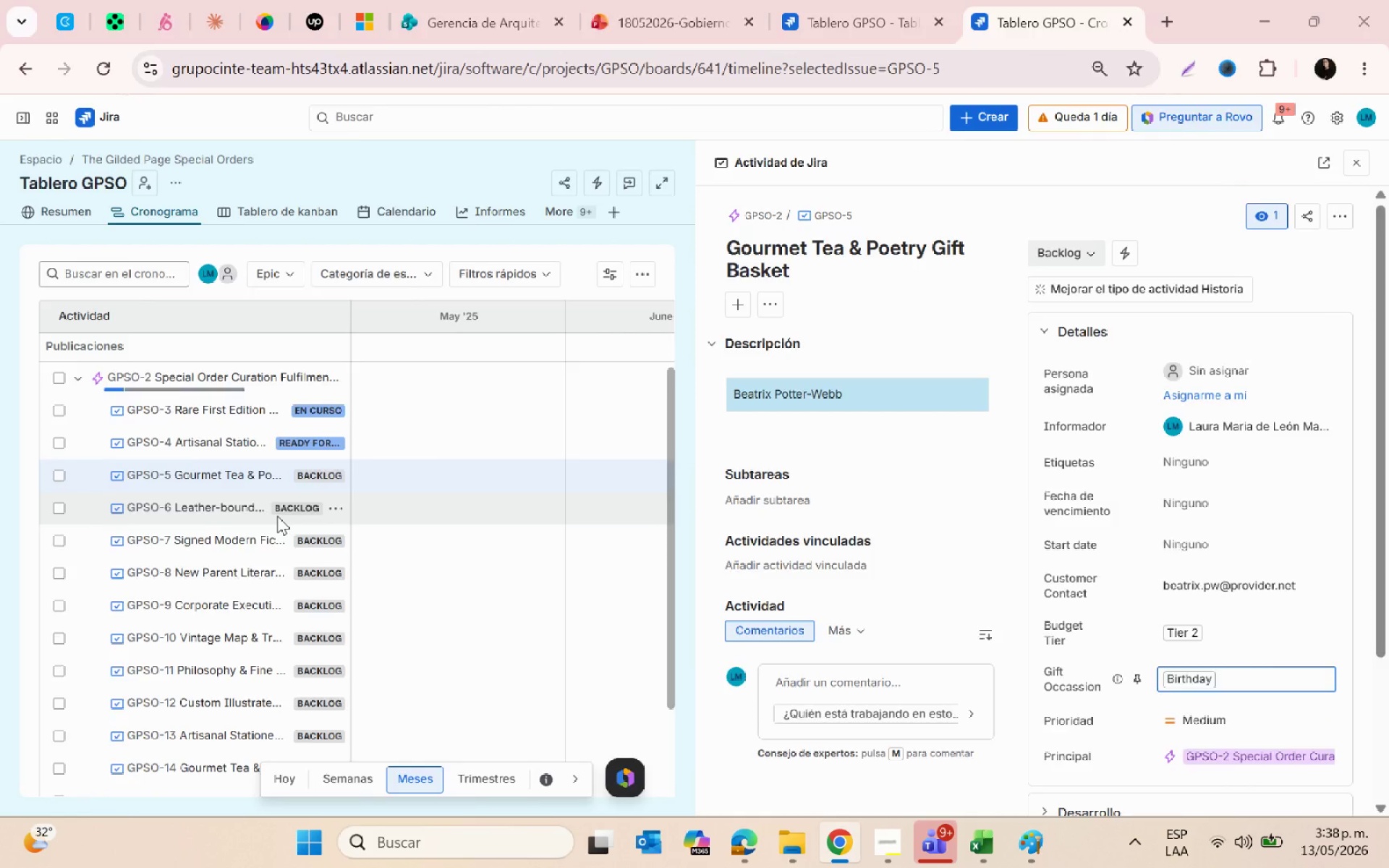 
key(Alt+Tab)
 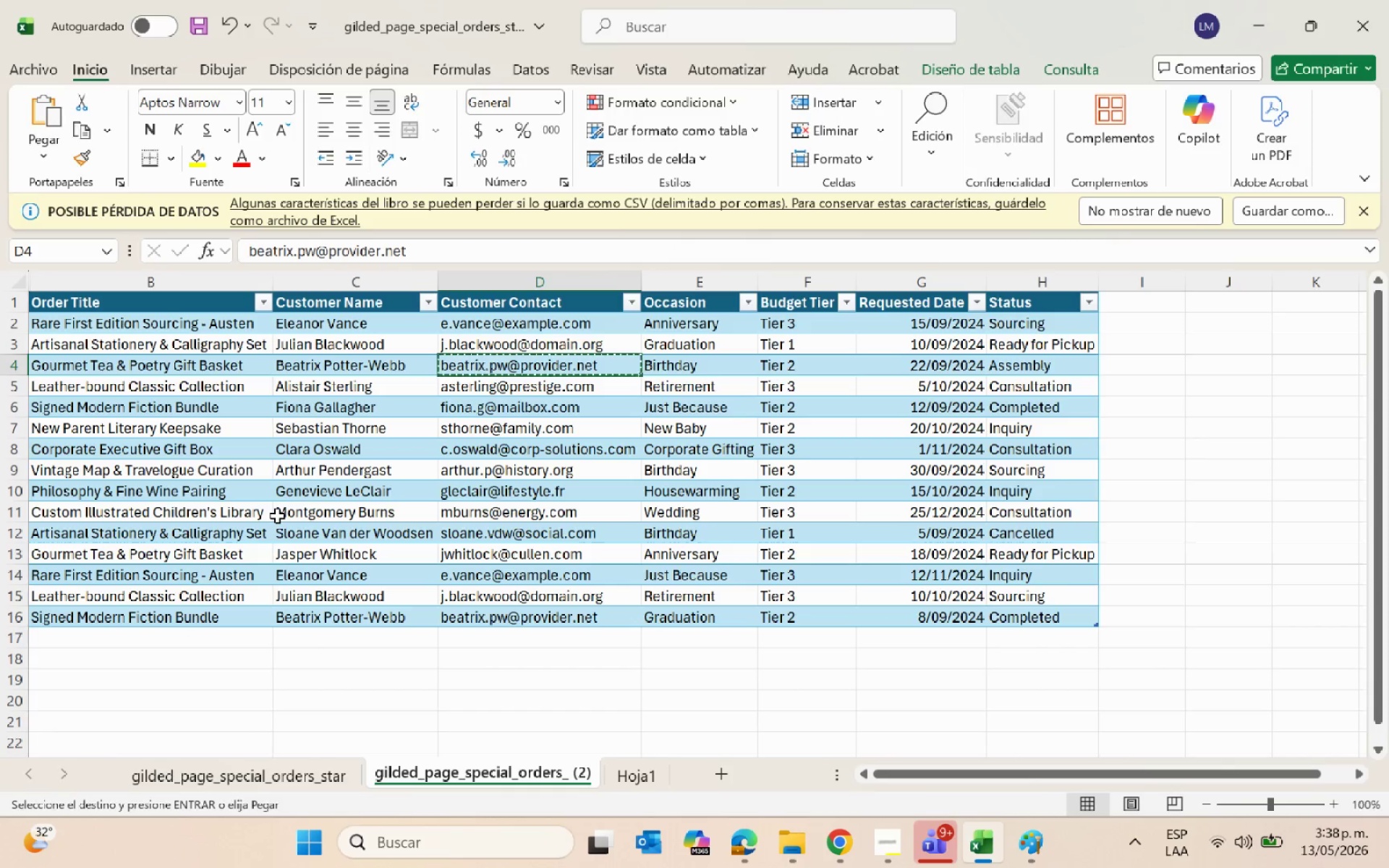 
key(Alt+AltLeft)
 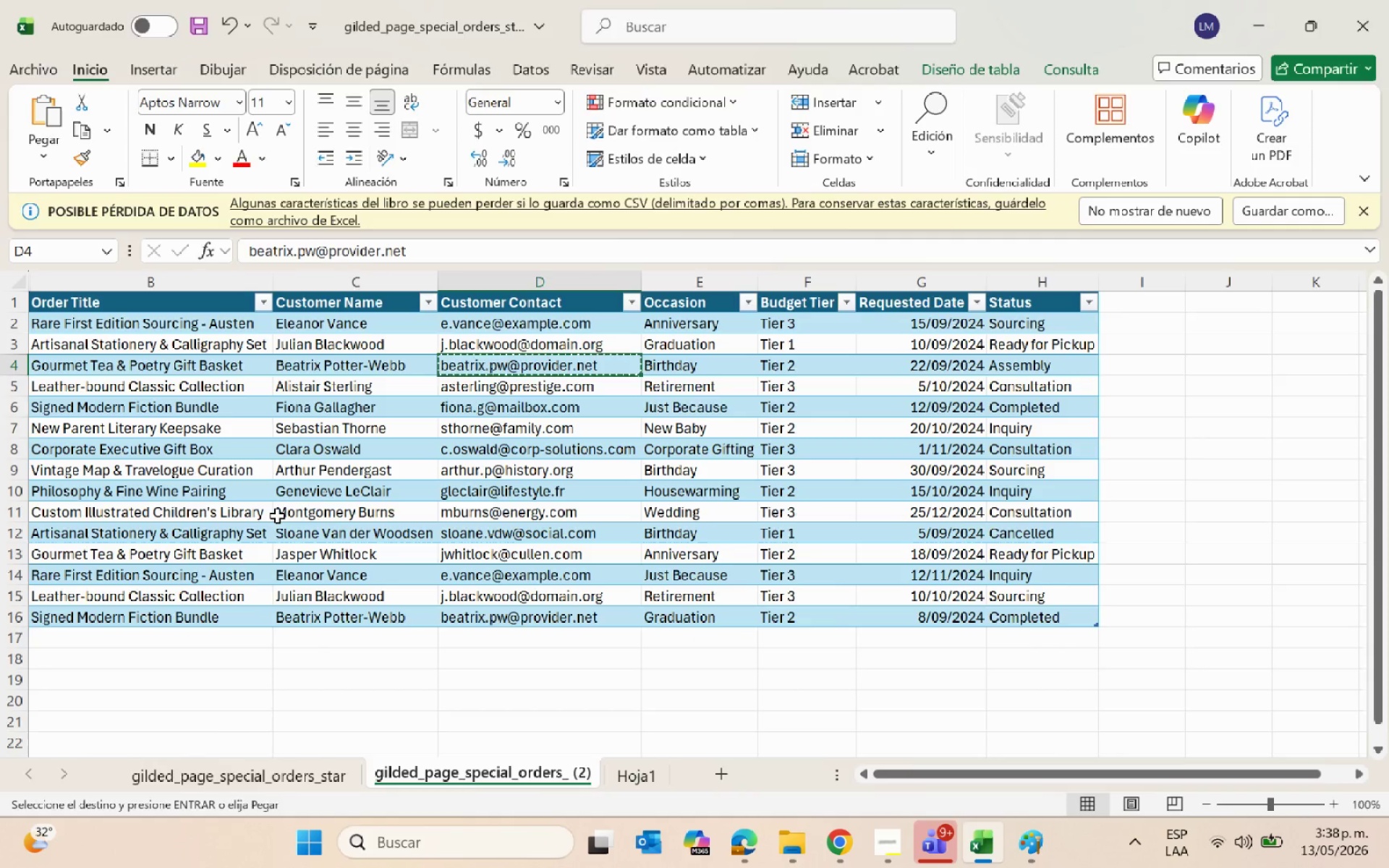 
key(Alt+Tab)
 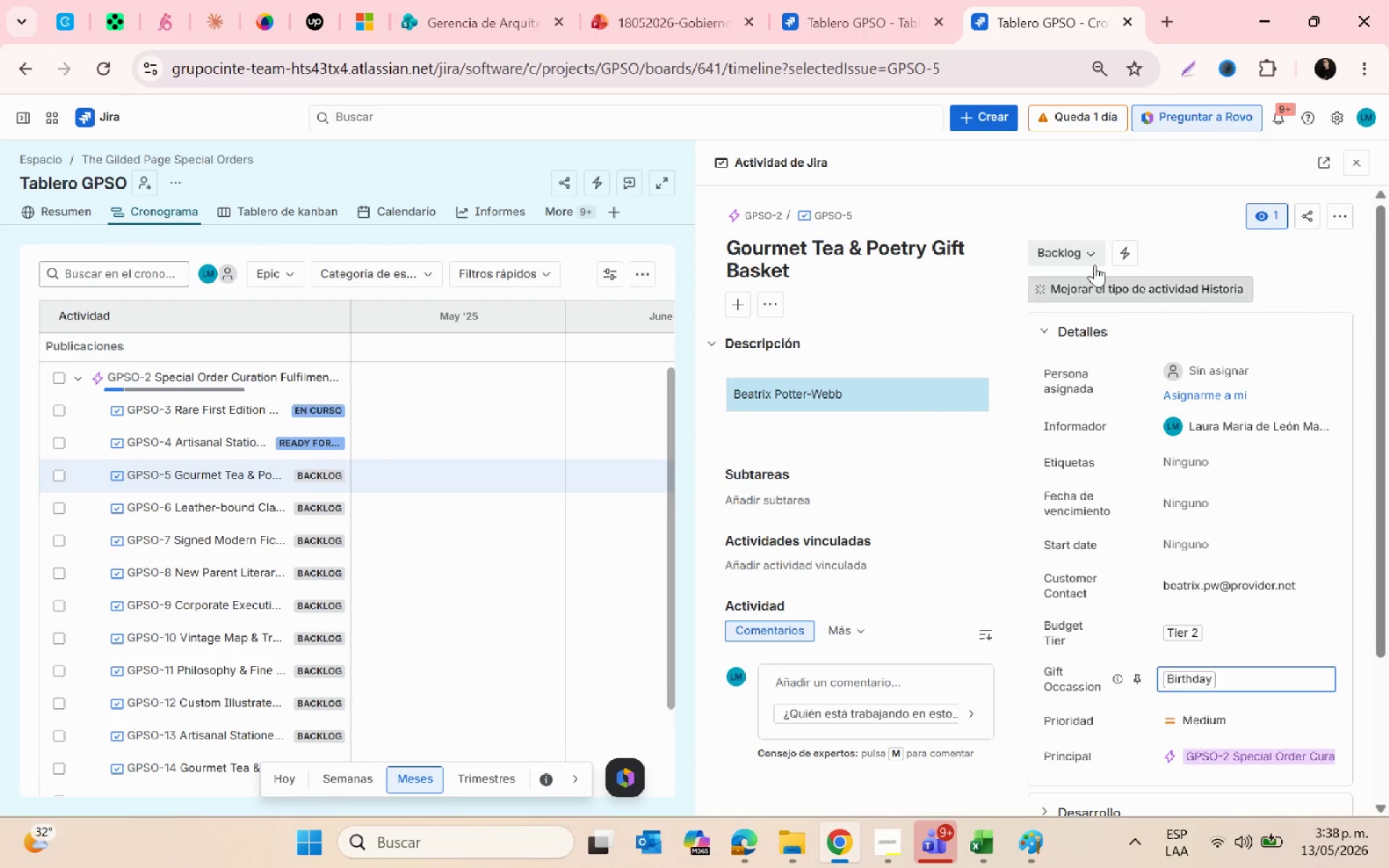 
left_click([1089, 240])
 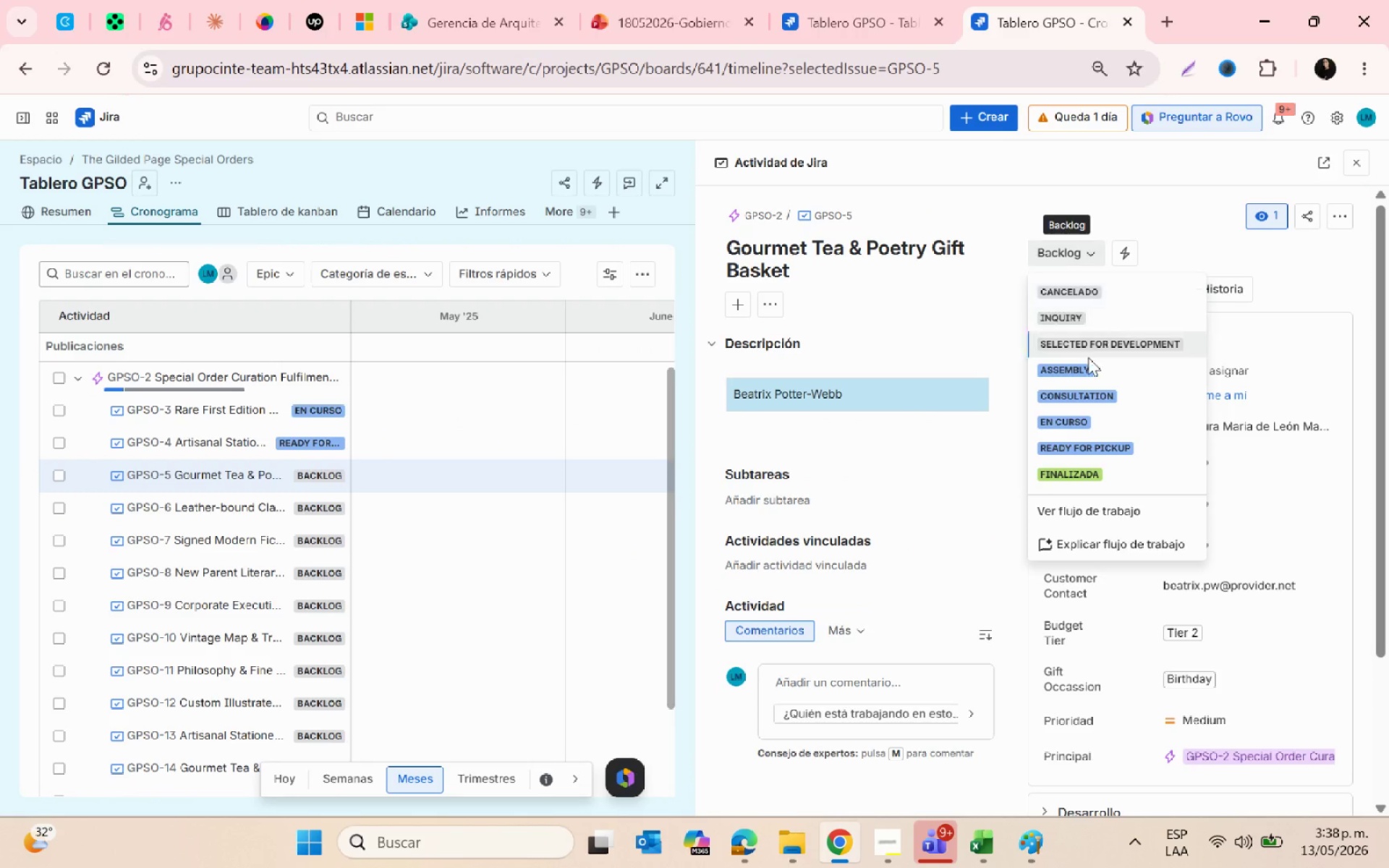 
left_click([1089, 366])
 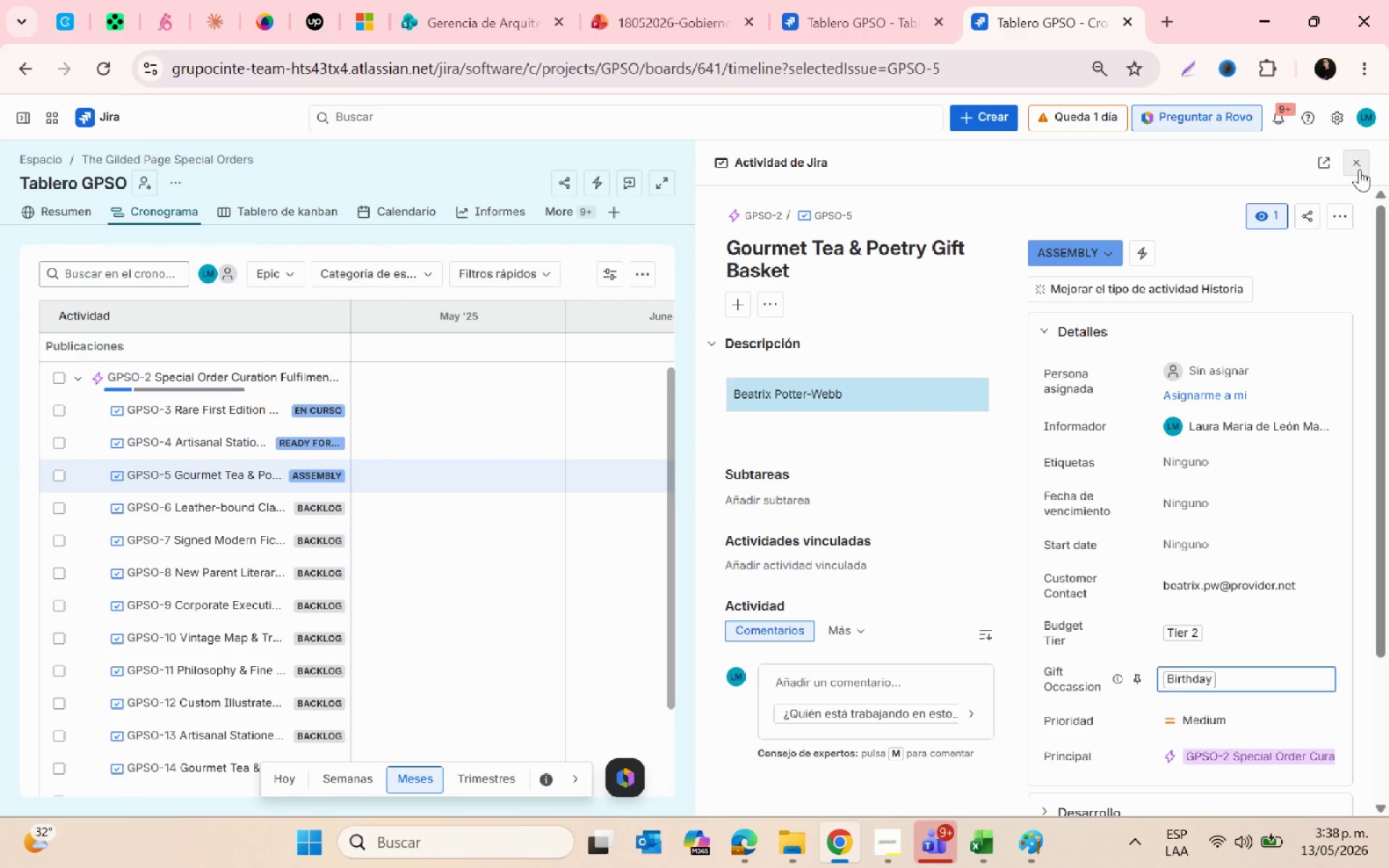 
left_click([1359, 169])
 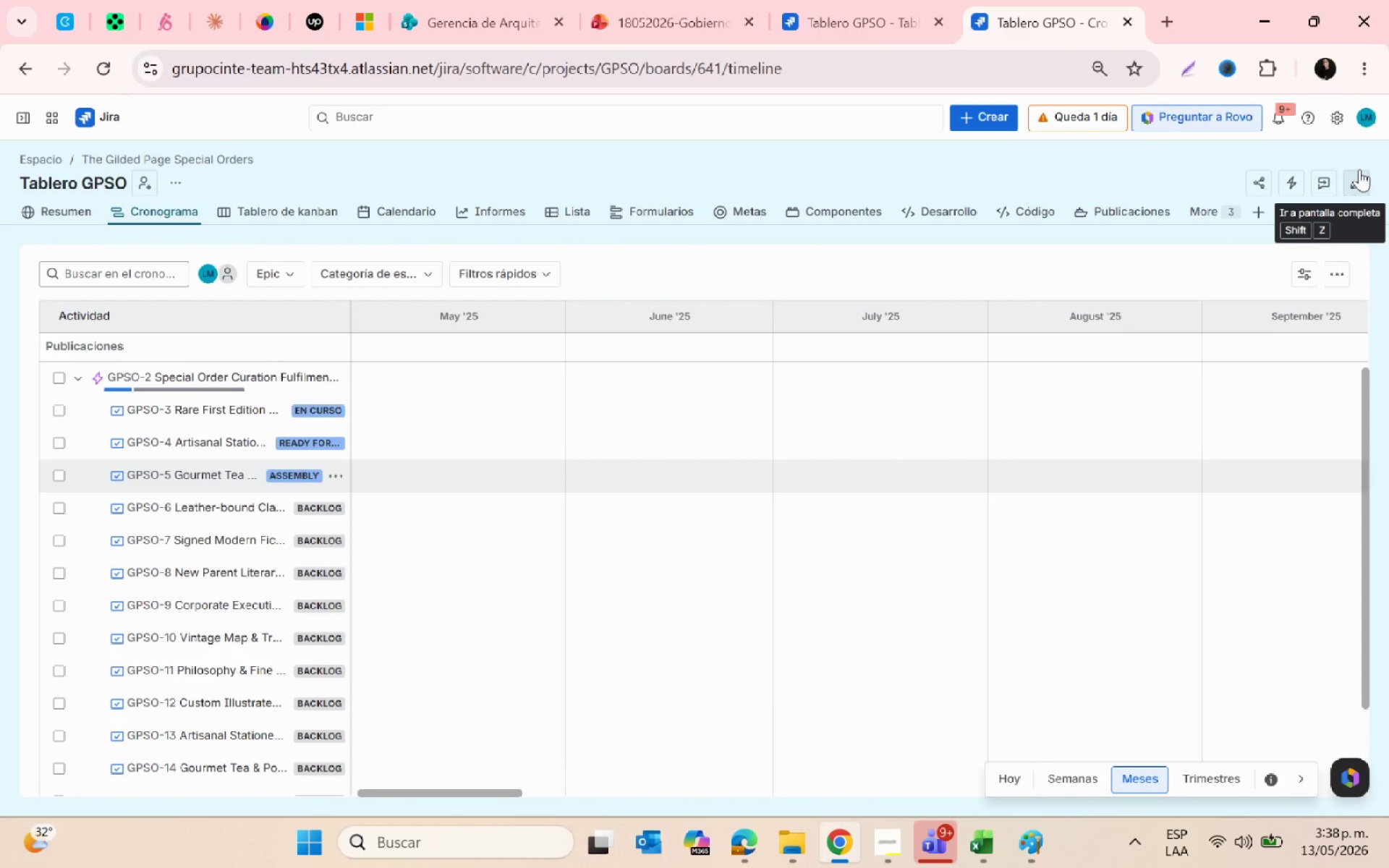 
wait(6.23)
 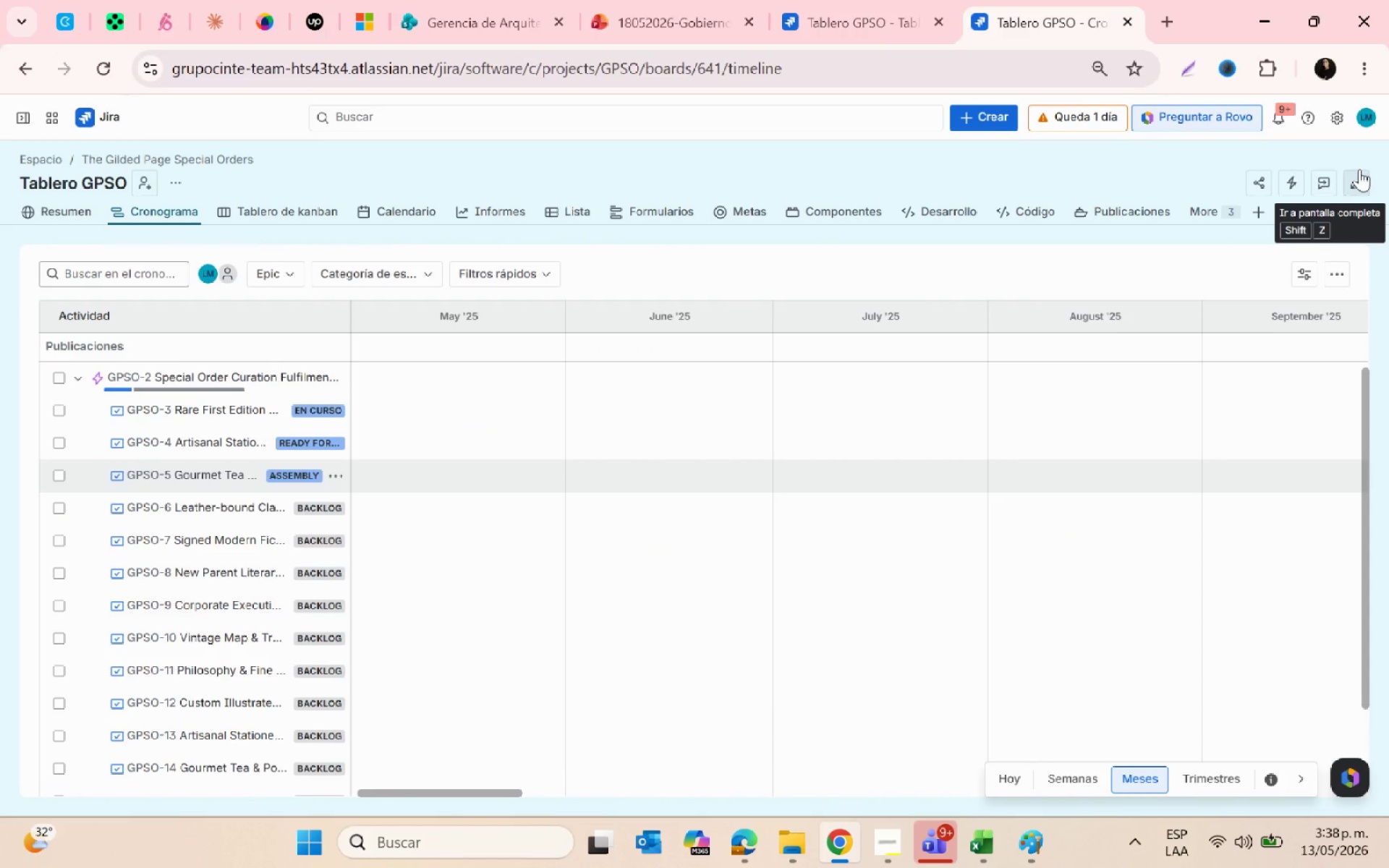 
left_click([209, 506])
 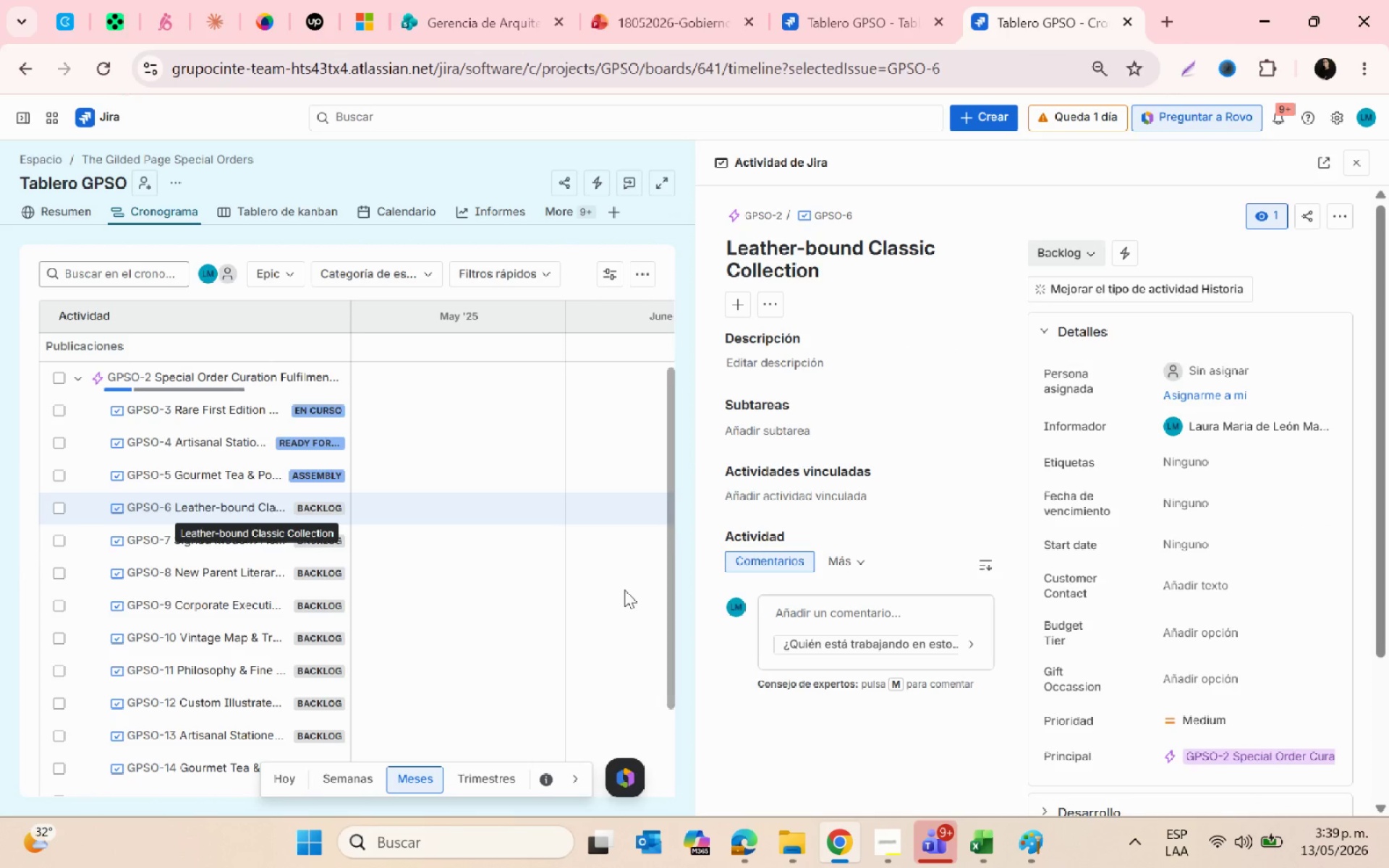 
key(Alt+AltLeft)
 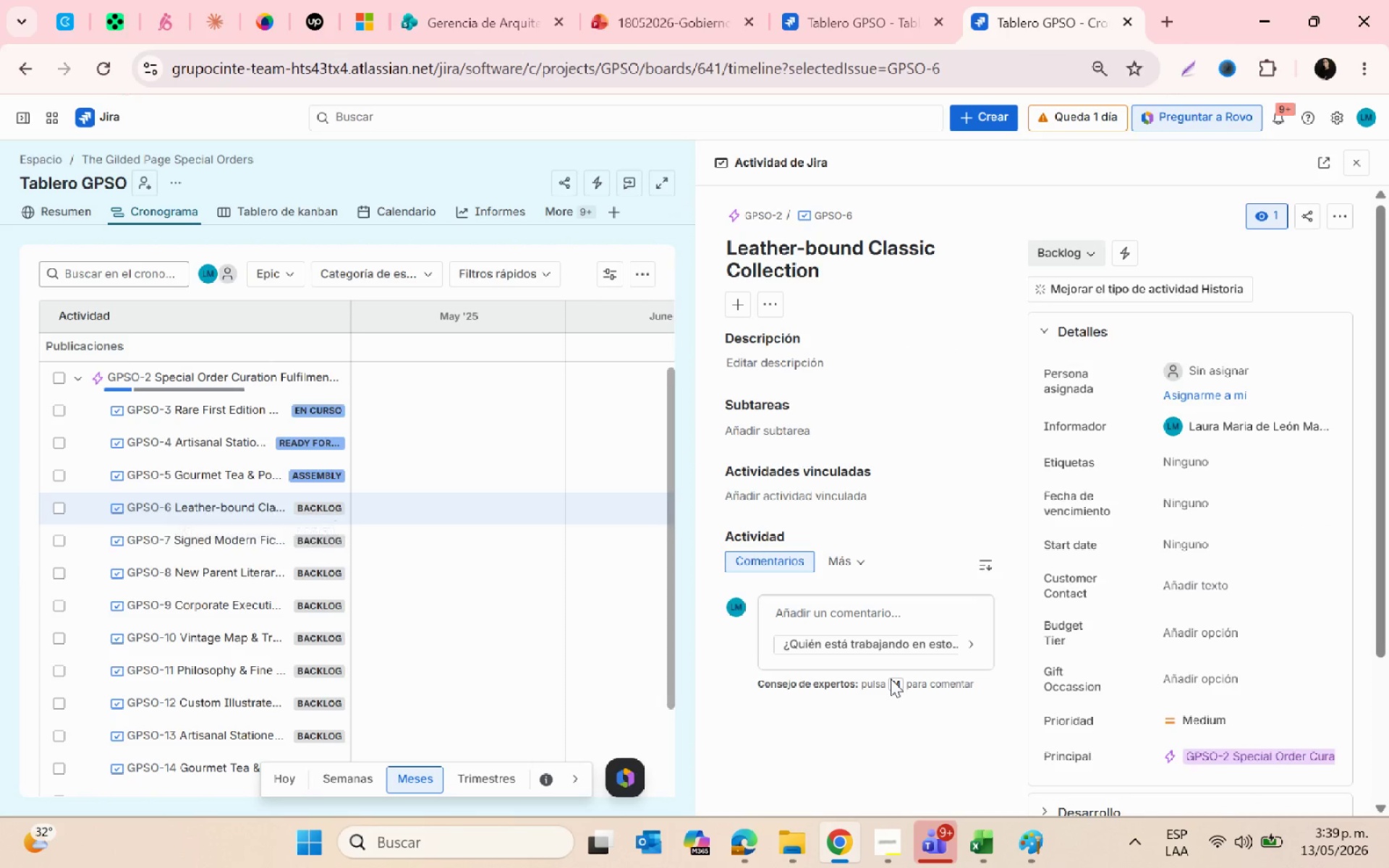 
key(Alt+Tab)
 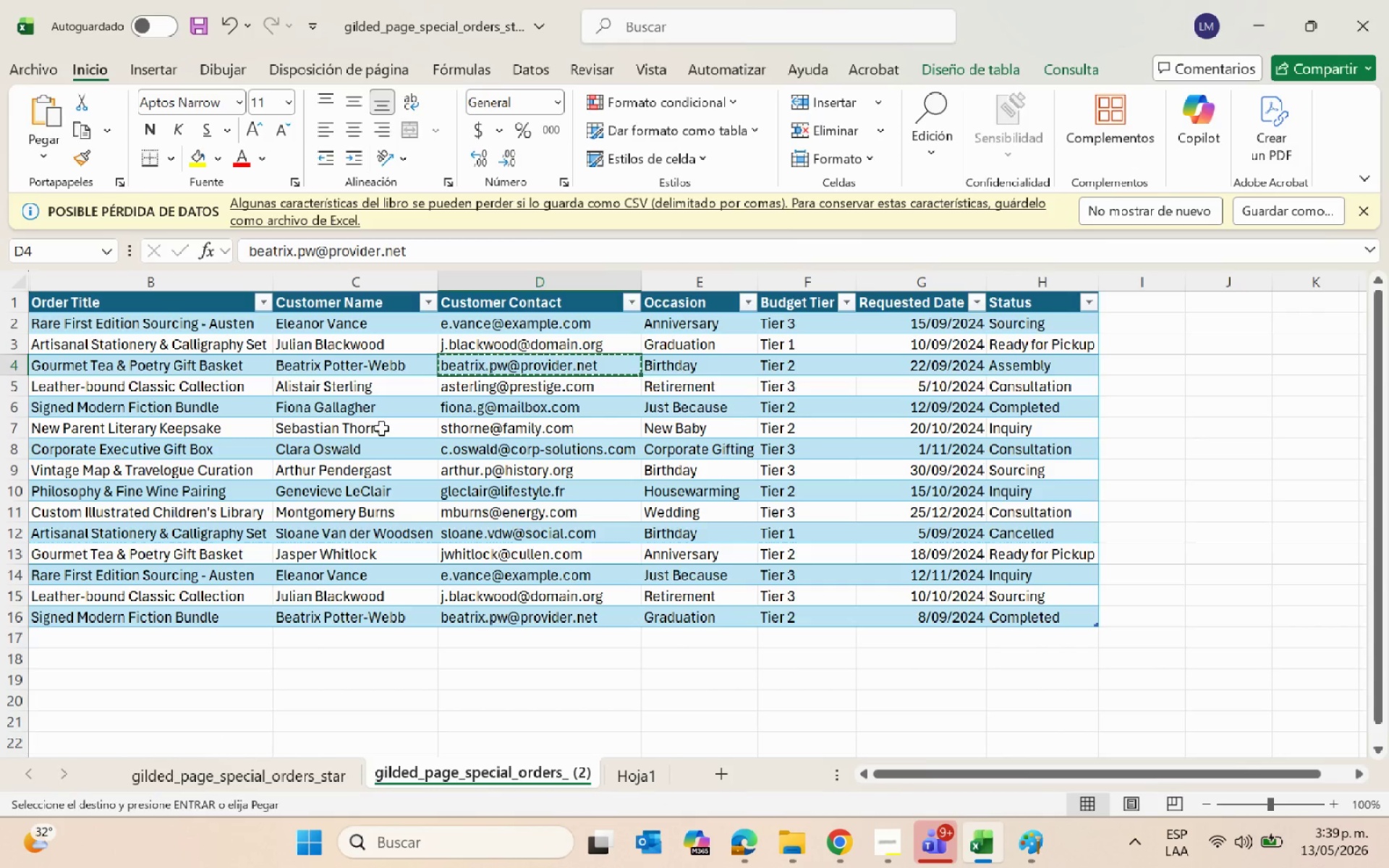 
key(Escape)
 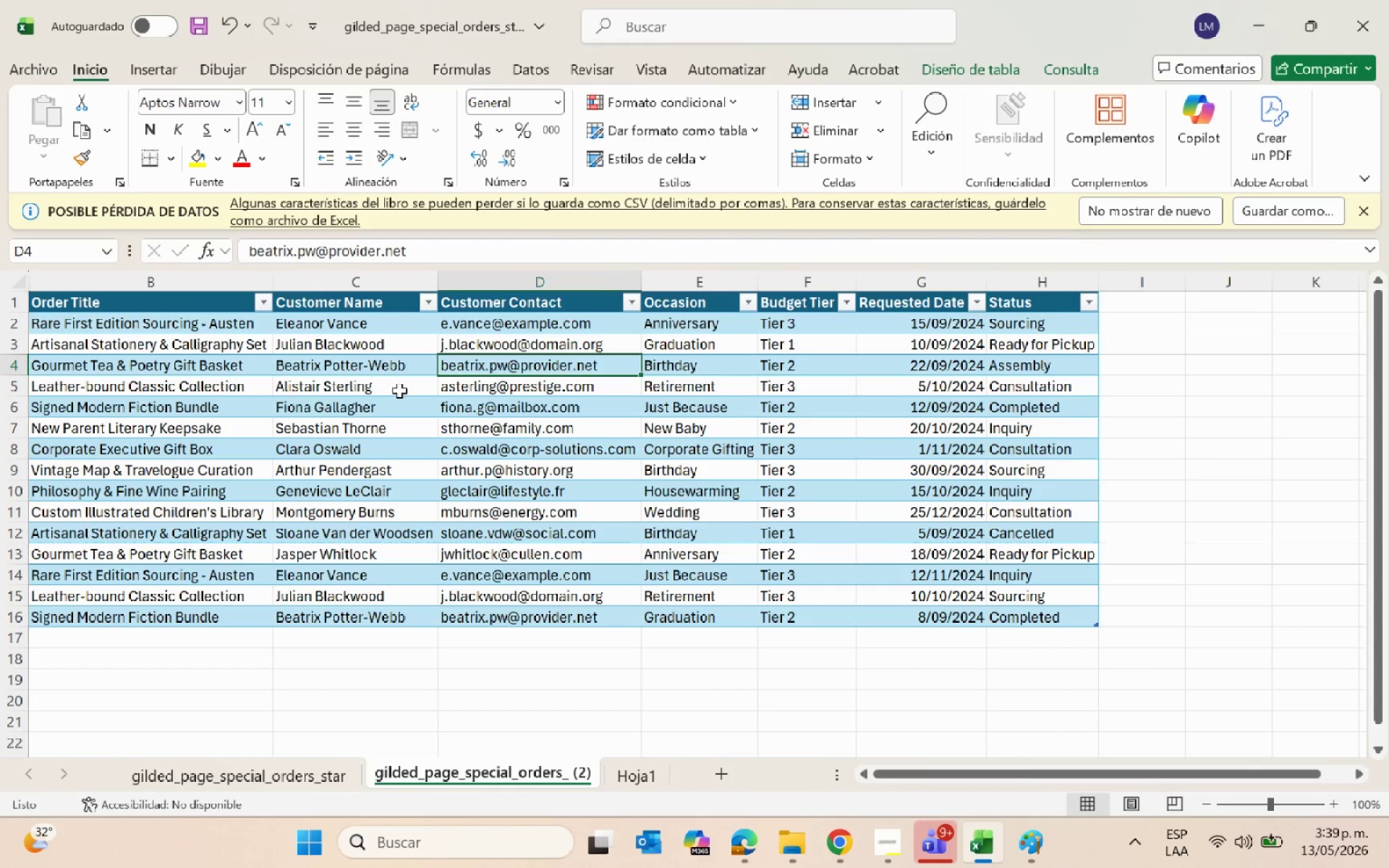 
left_click([396, 391])
 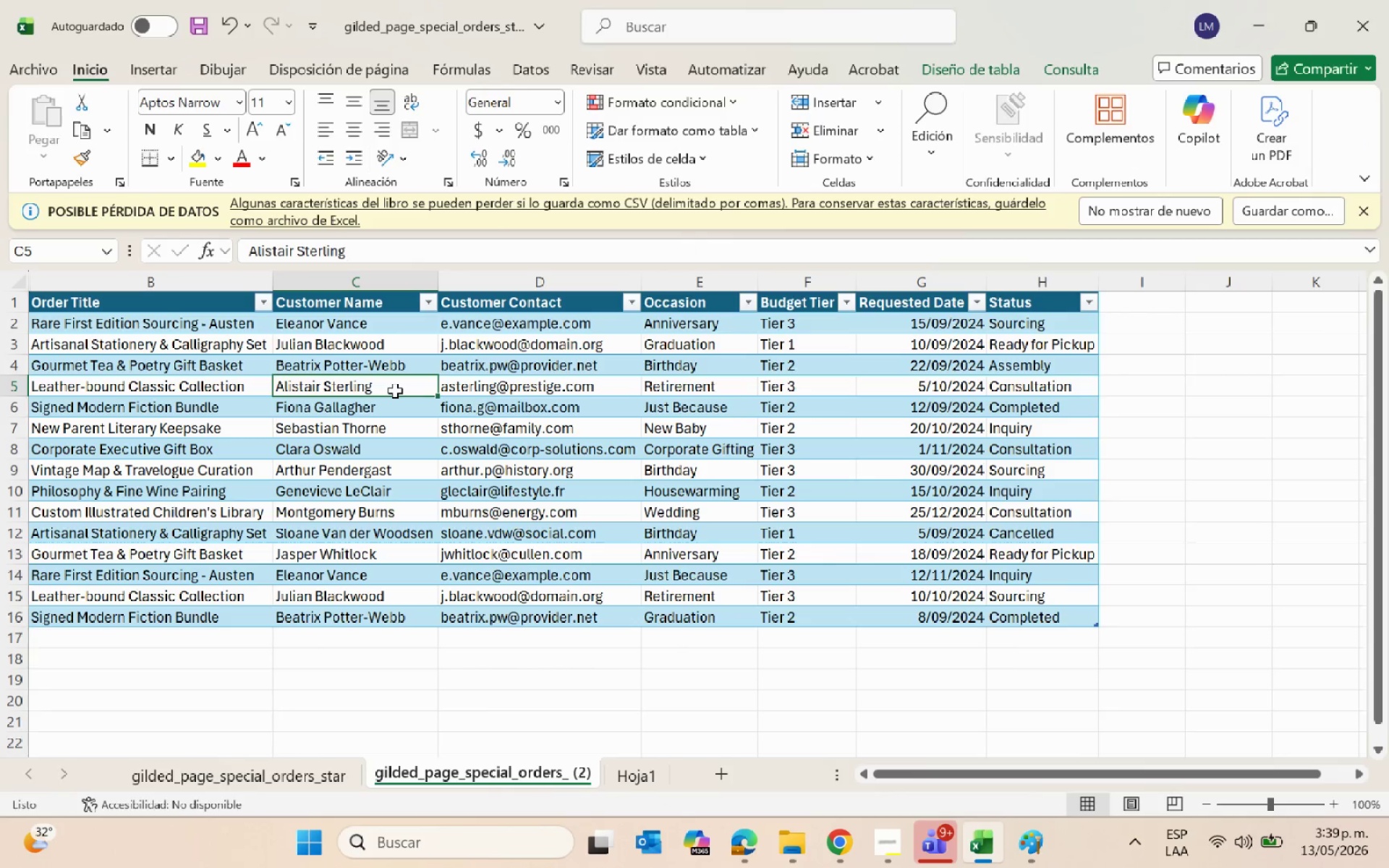 
key(Control+C)
 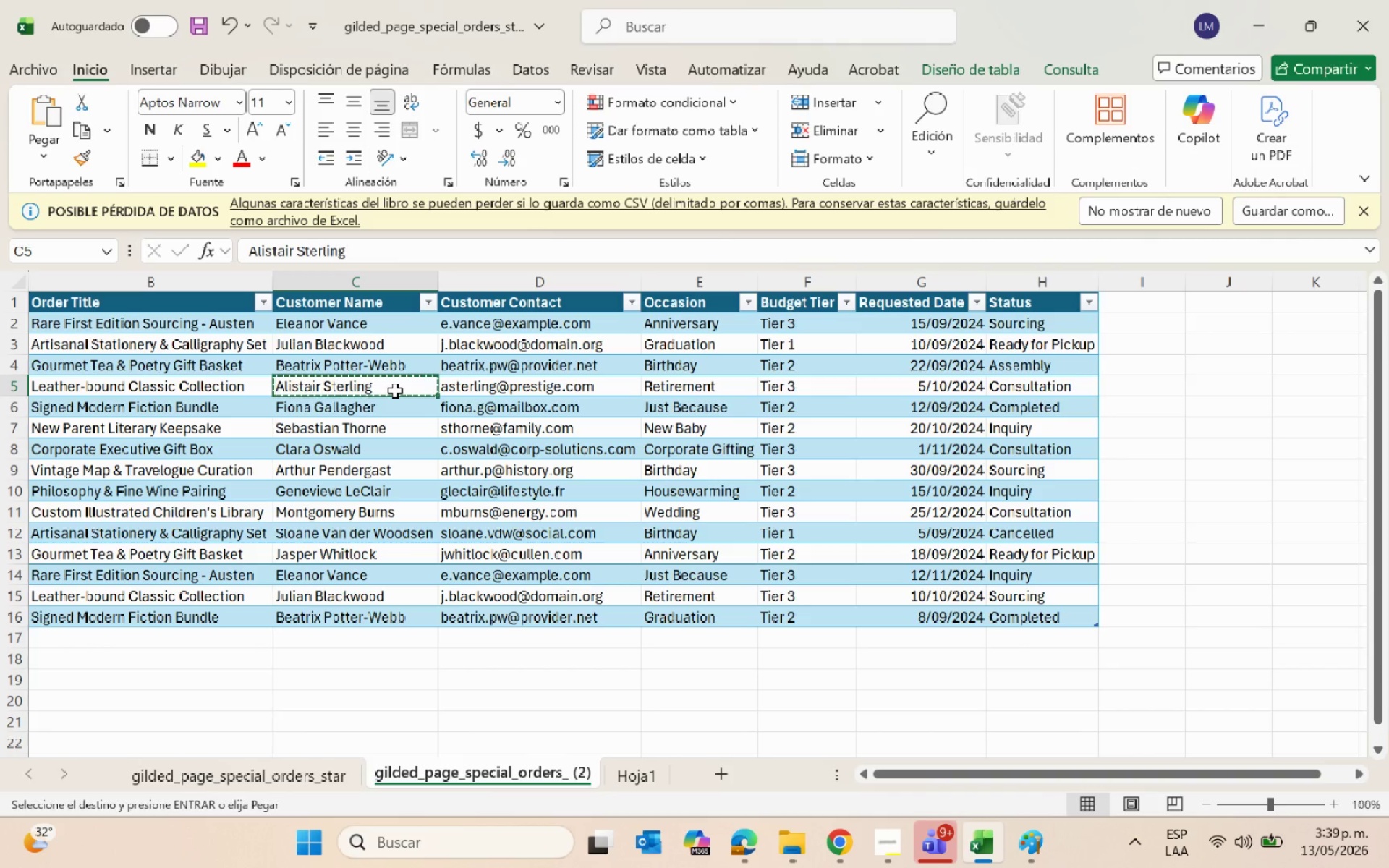 
key(Alt+AltLeft)
 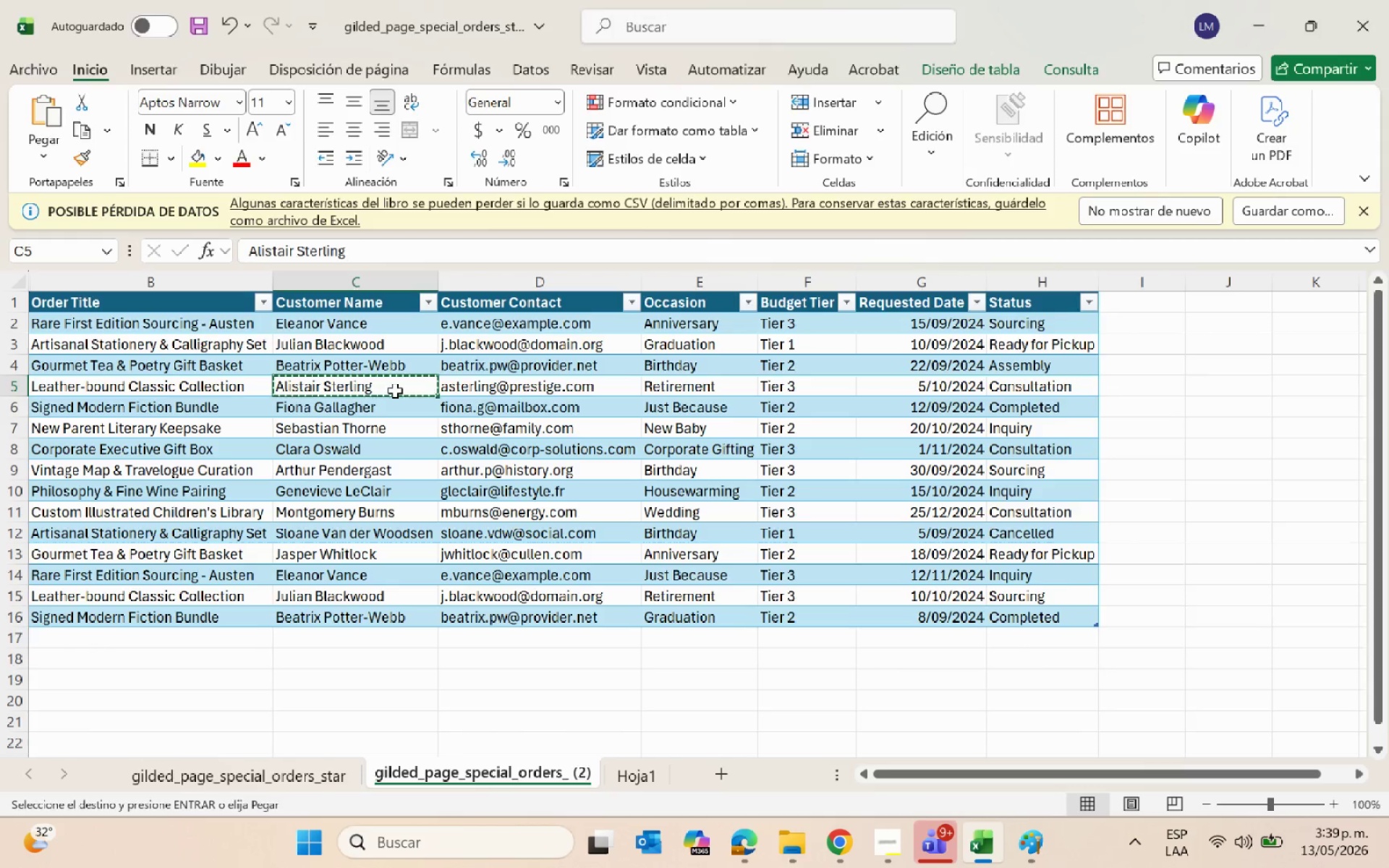 
key(Alt+Tab)
 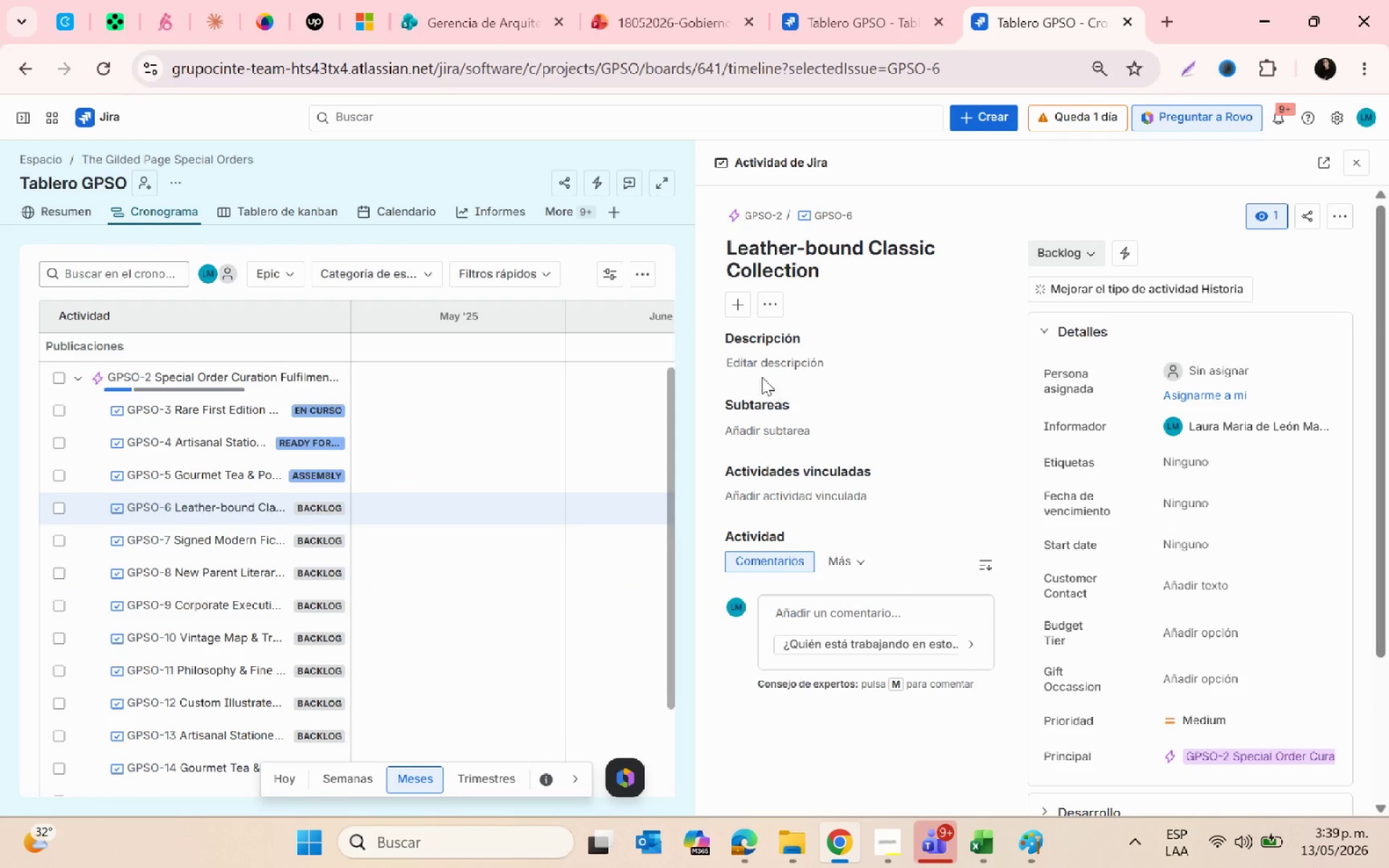 
left_click([749, 362])
 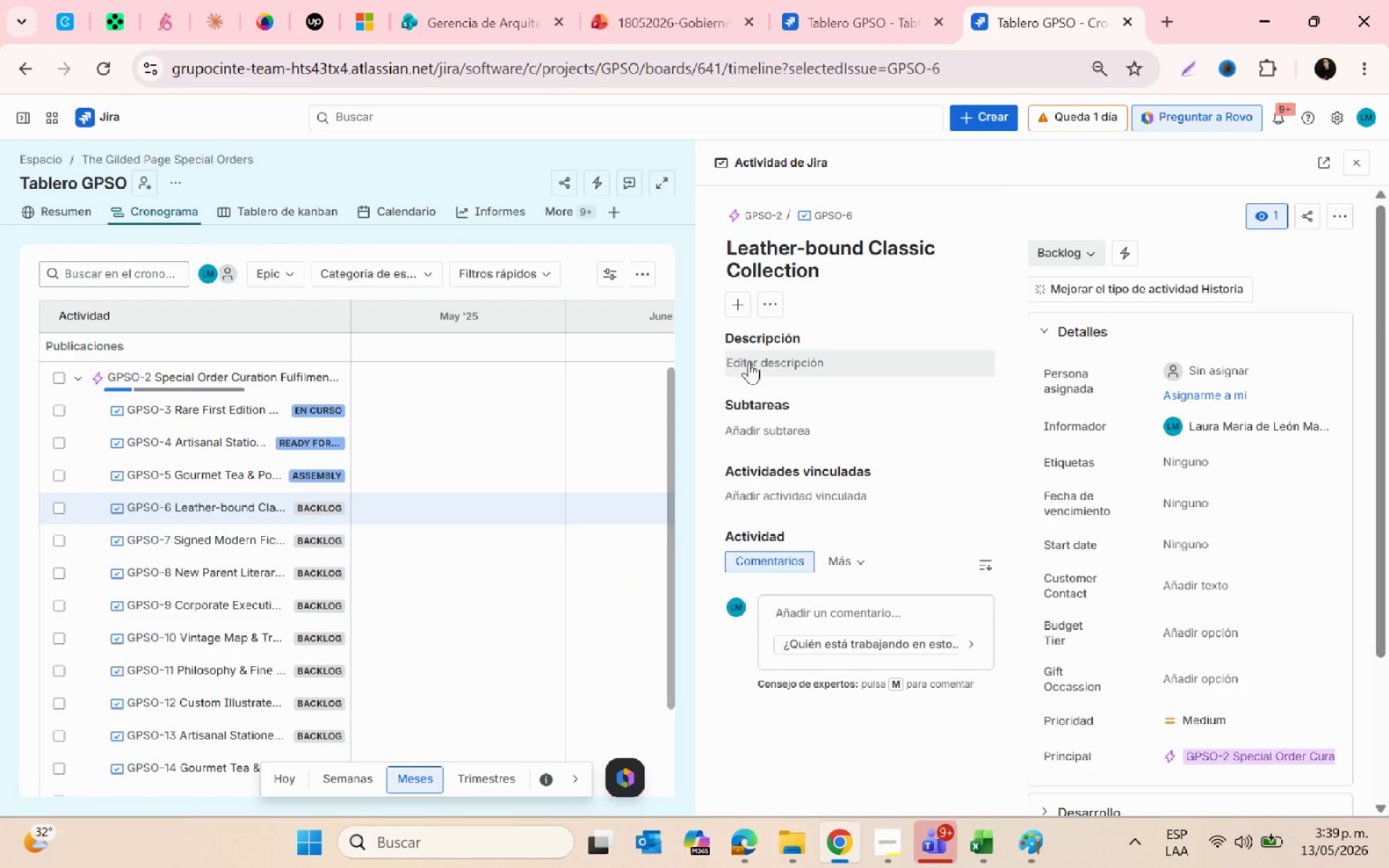 
key(Control+V)
 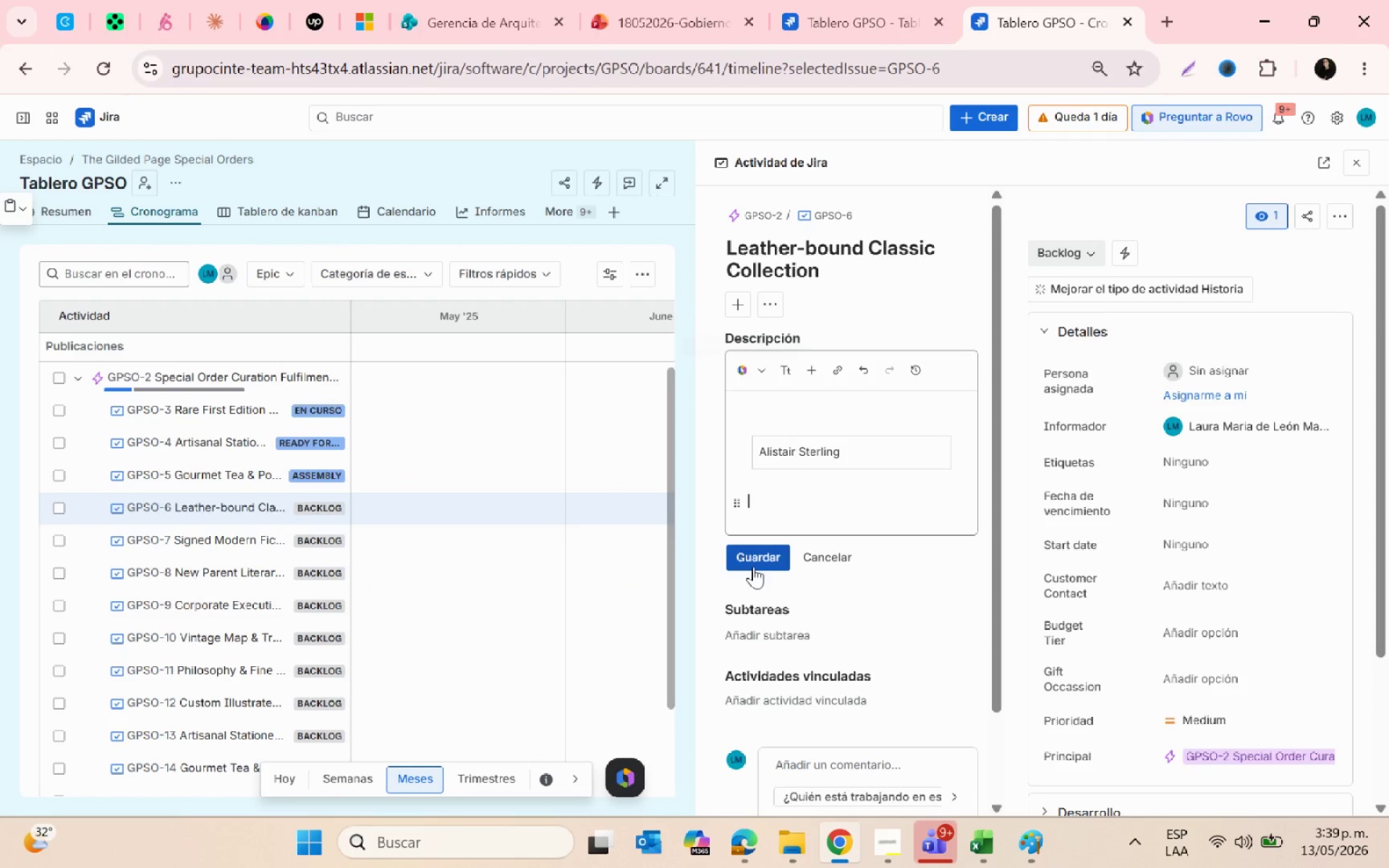 
left_click([751, 561])
 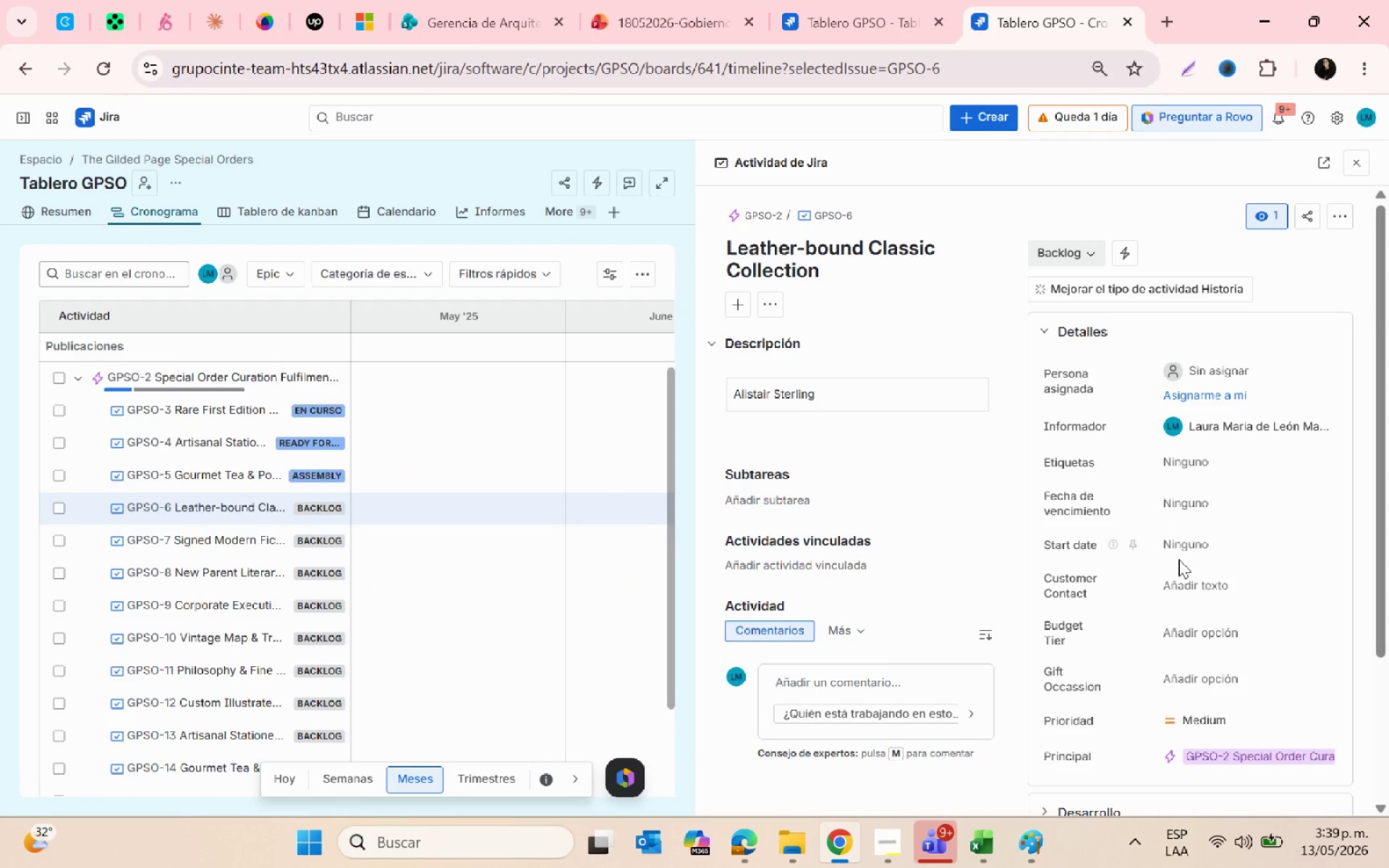 
key(Alt+AltLeft)
 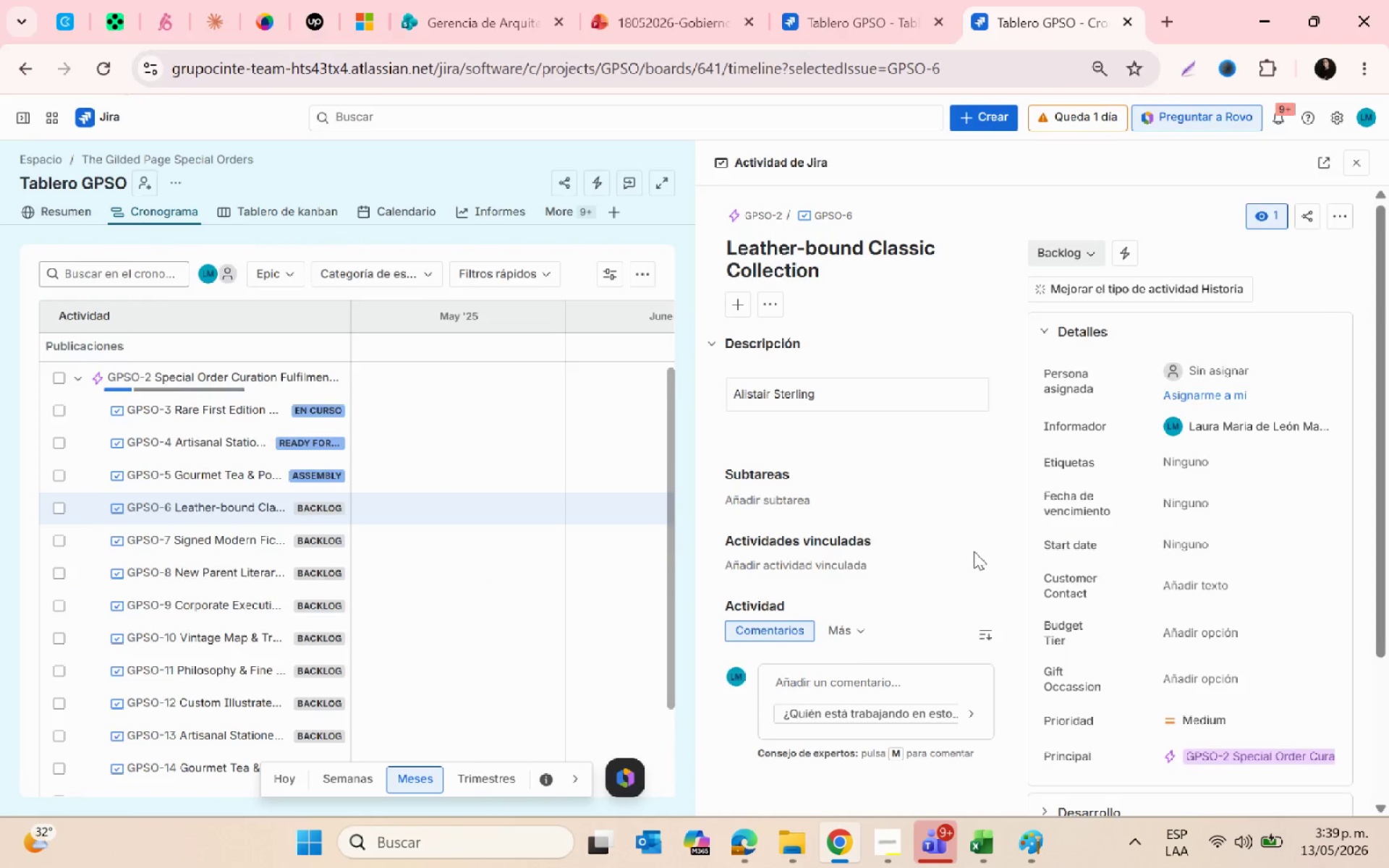 
key(Alt+Tab)
 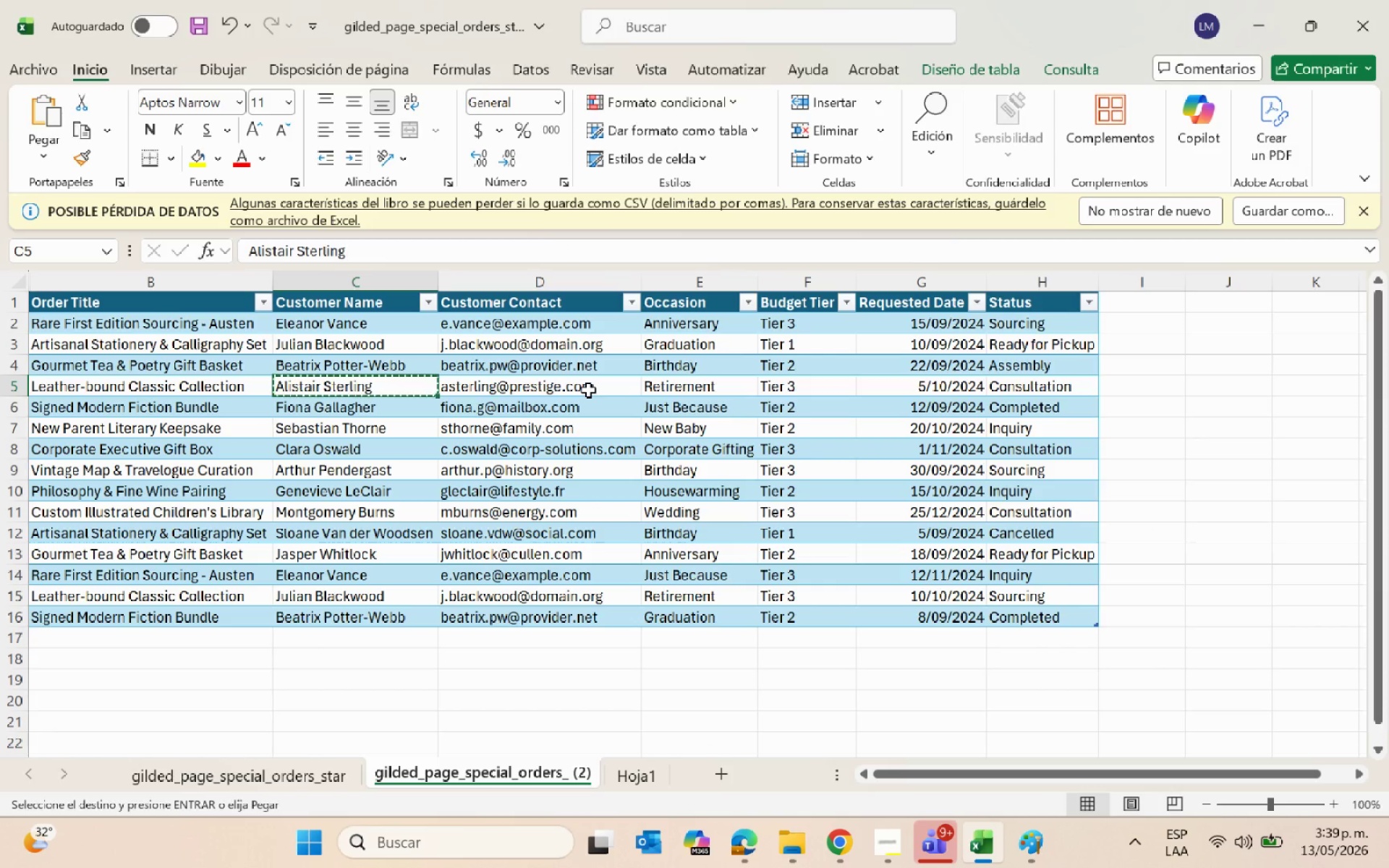 
key(Escape)
 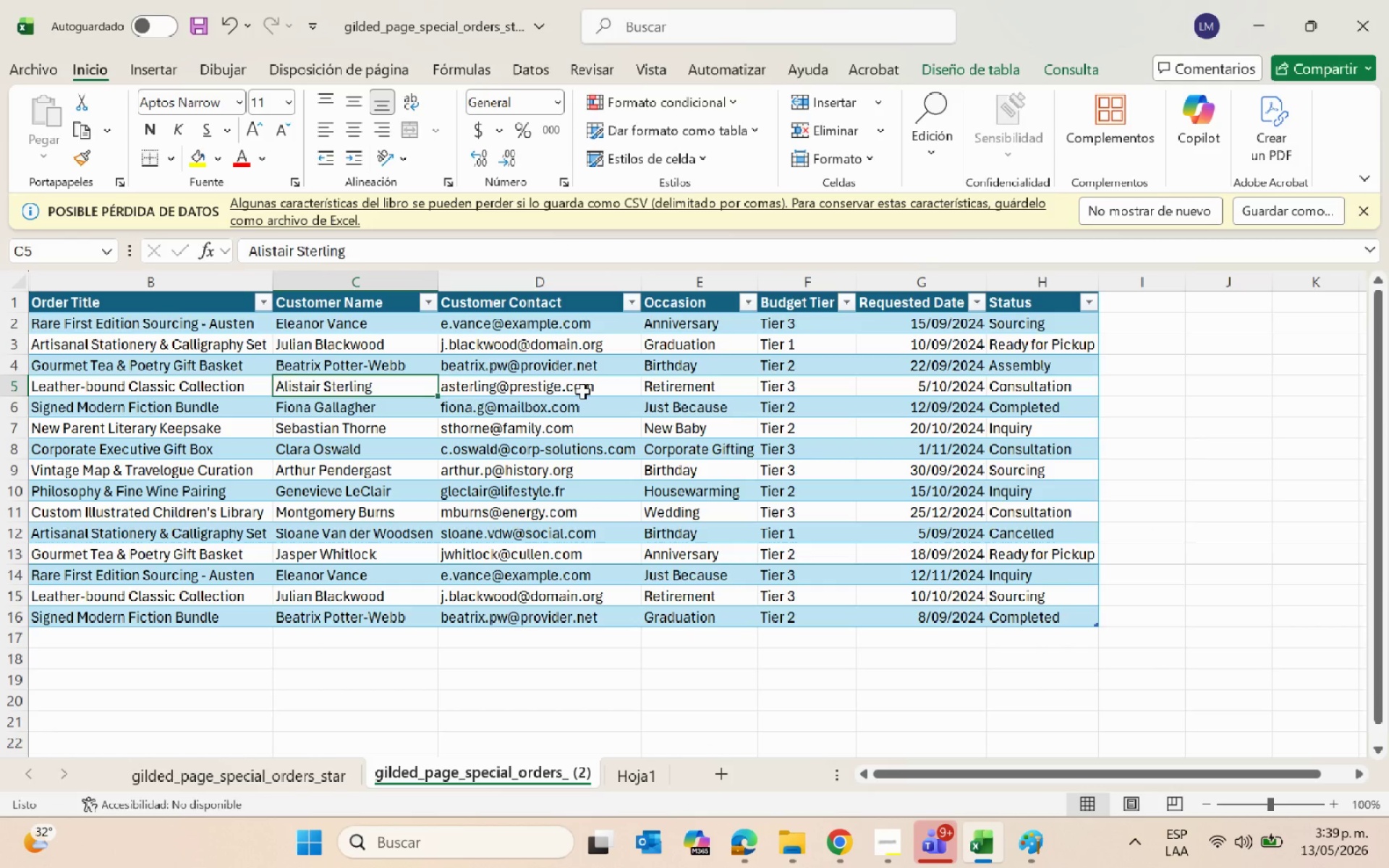 
left_click([582, 391])
 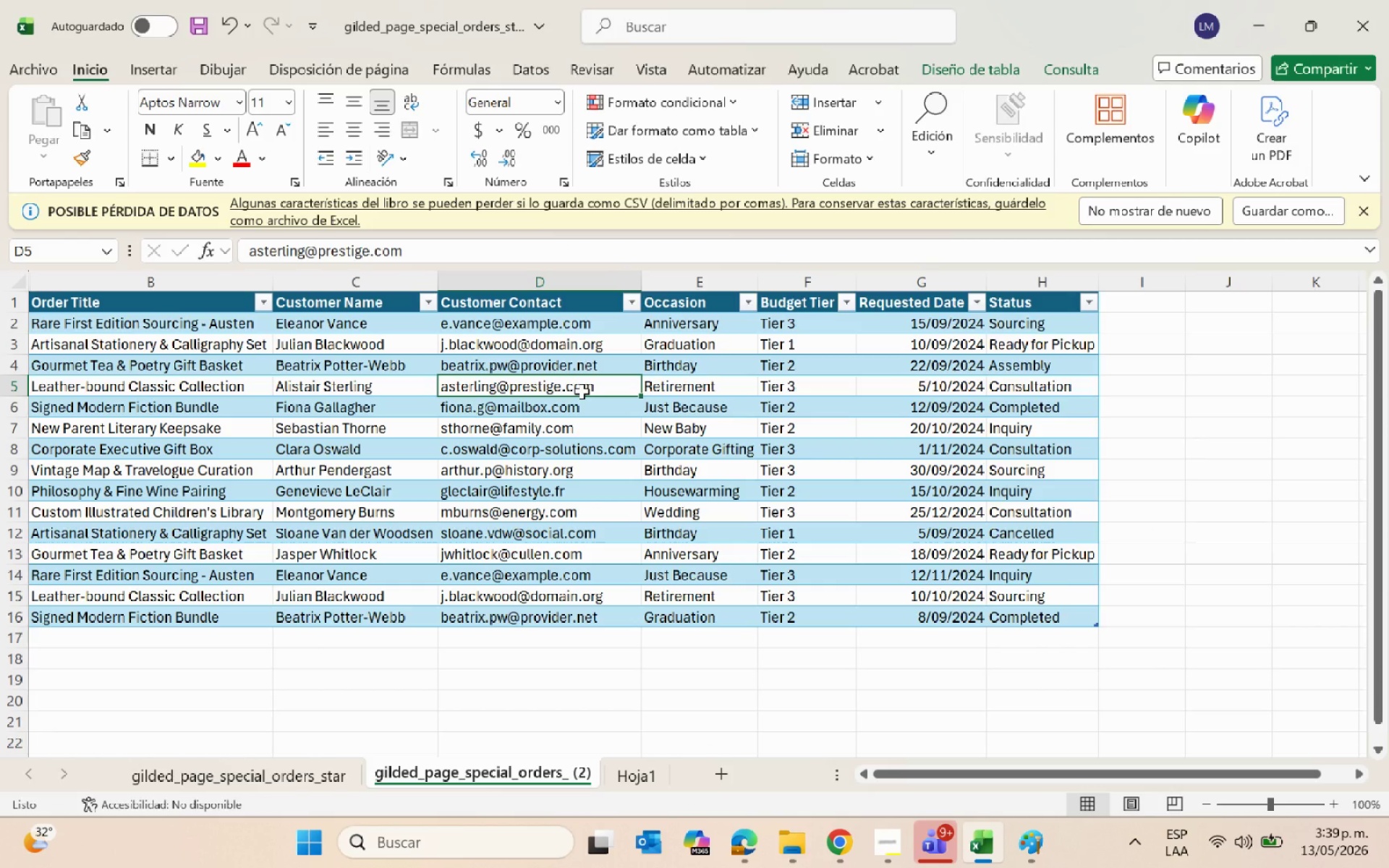 
key(Control+C)
 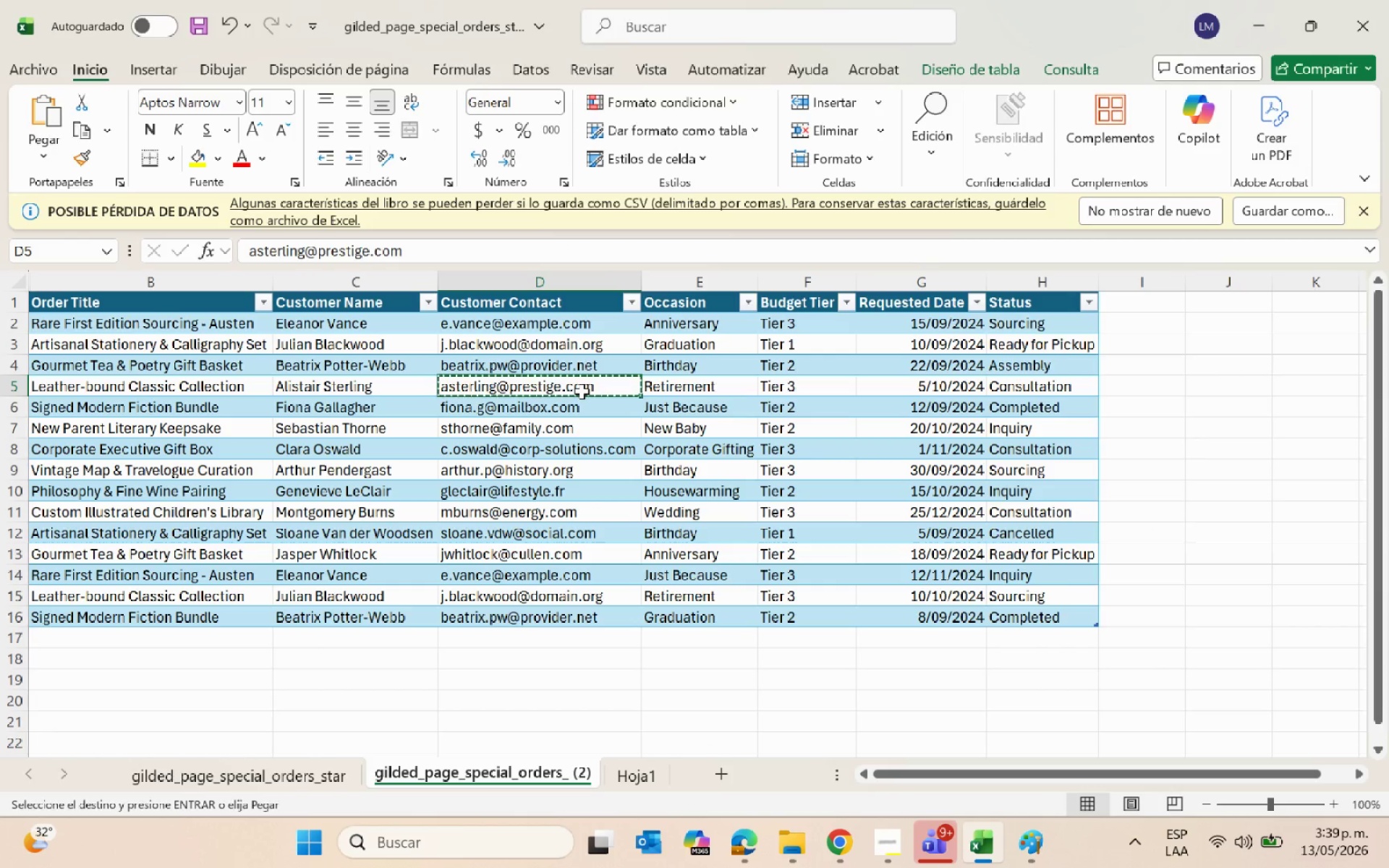 
key(Alt+AltLeft)
 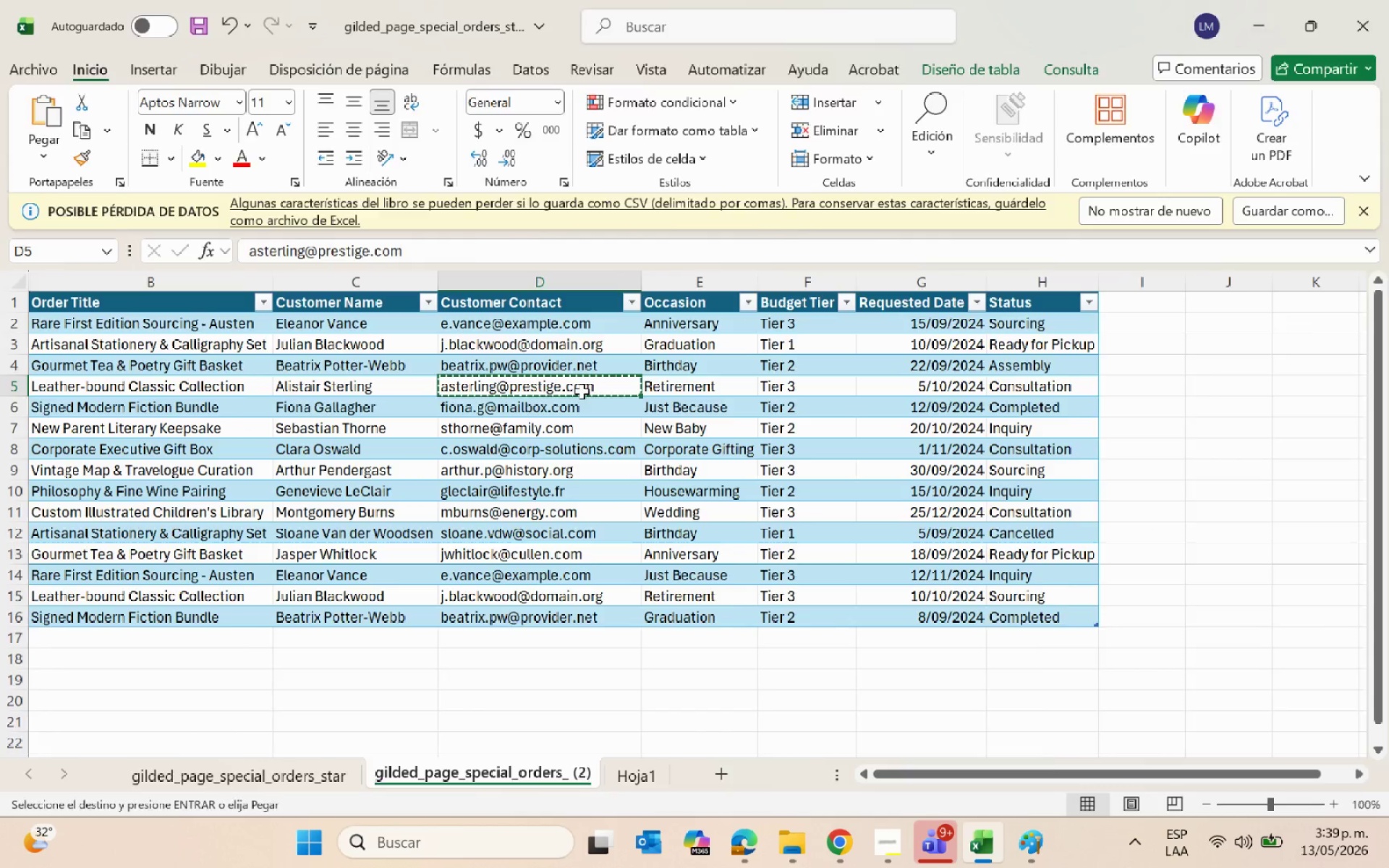 
key(Alt+Tab)
 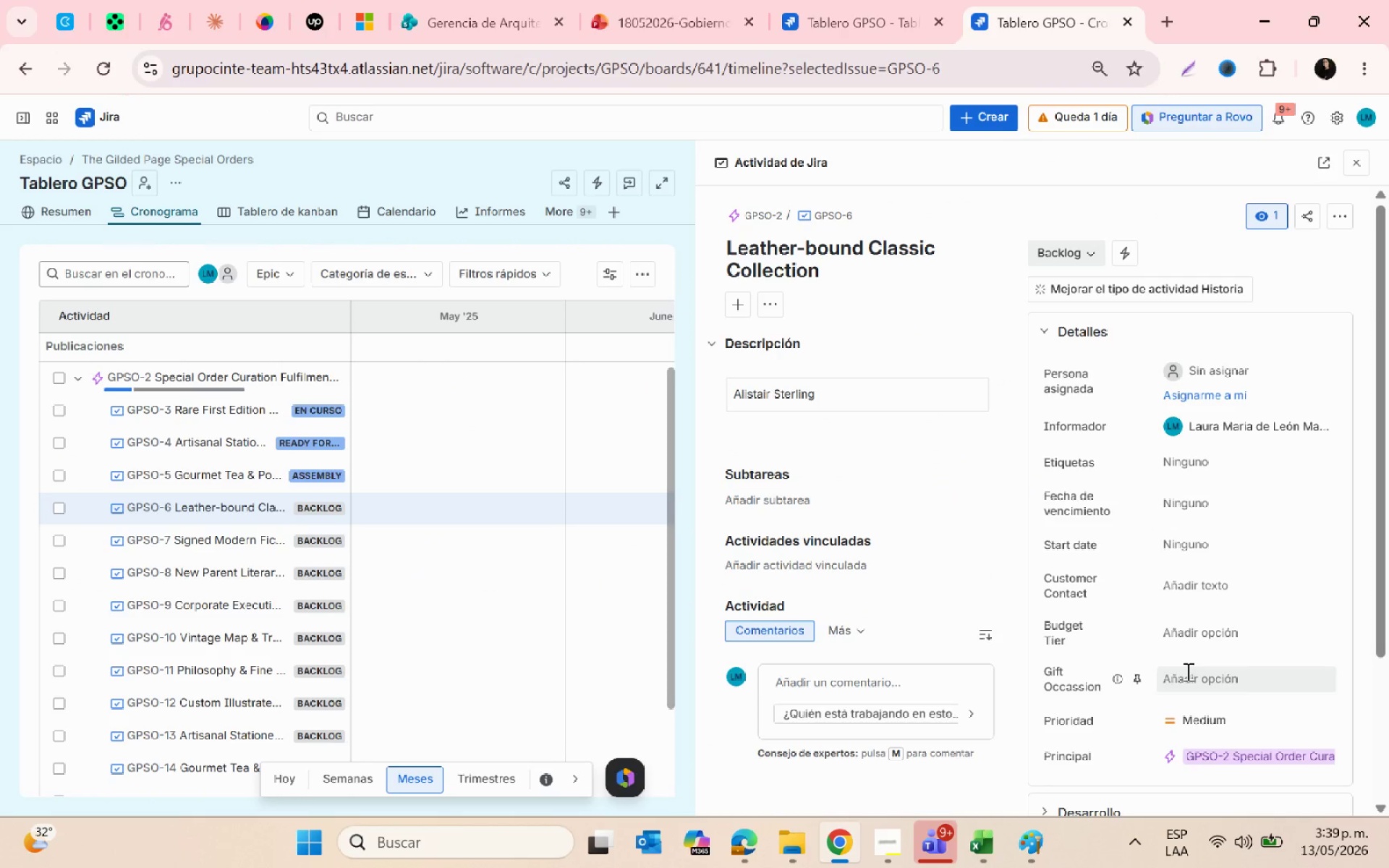 
left_click([1170, 585])
 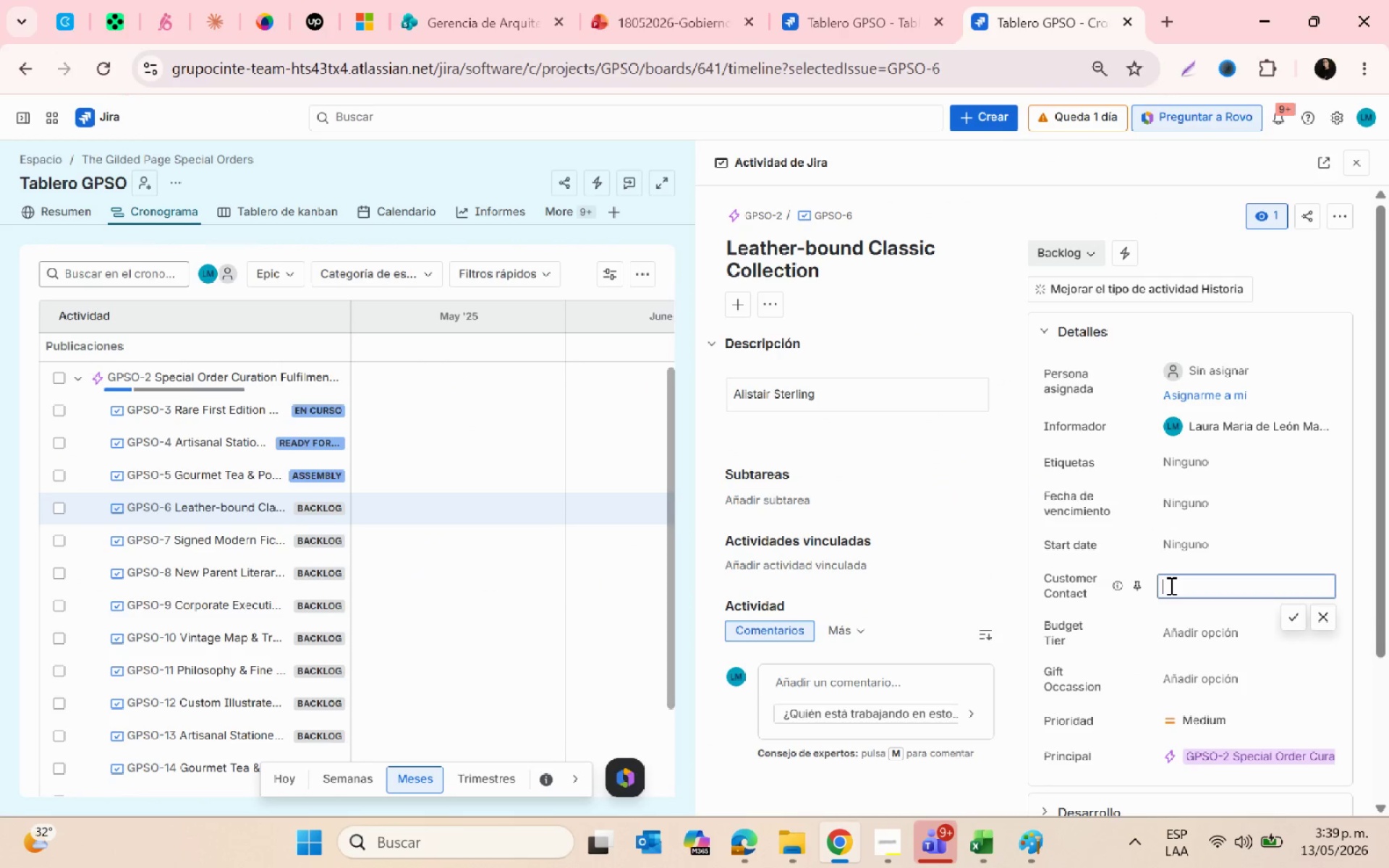 
key(Control+V)
 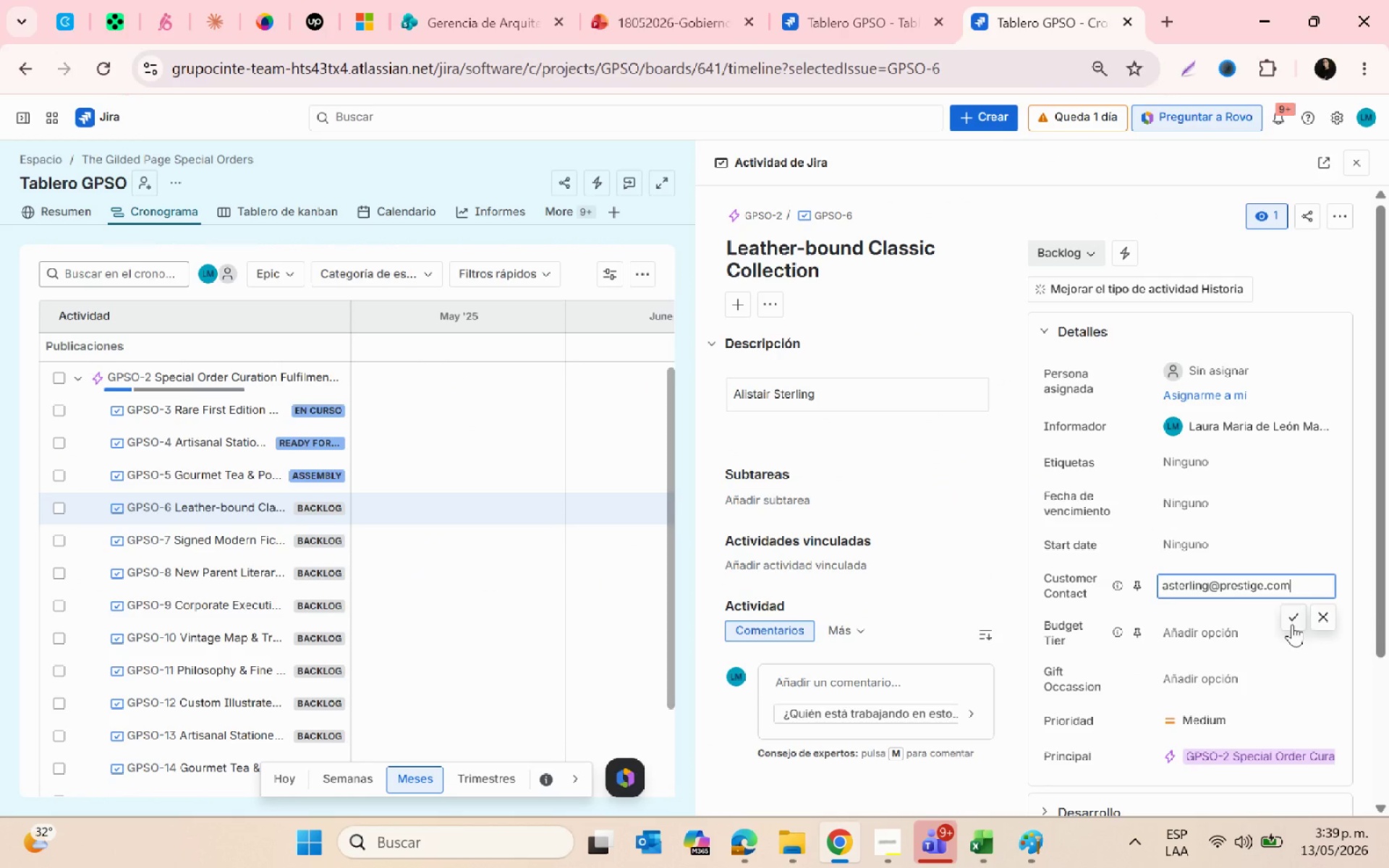 
left_click([1291, 622])
 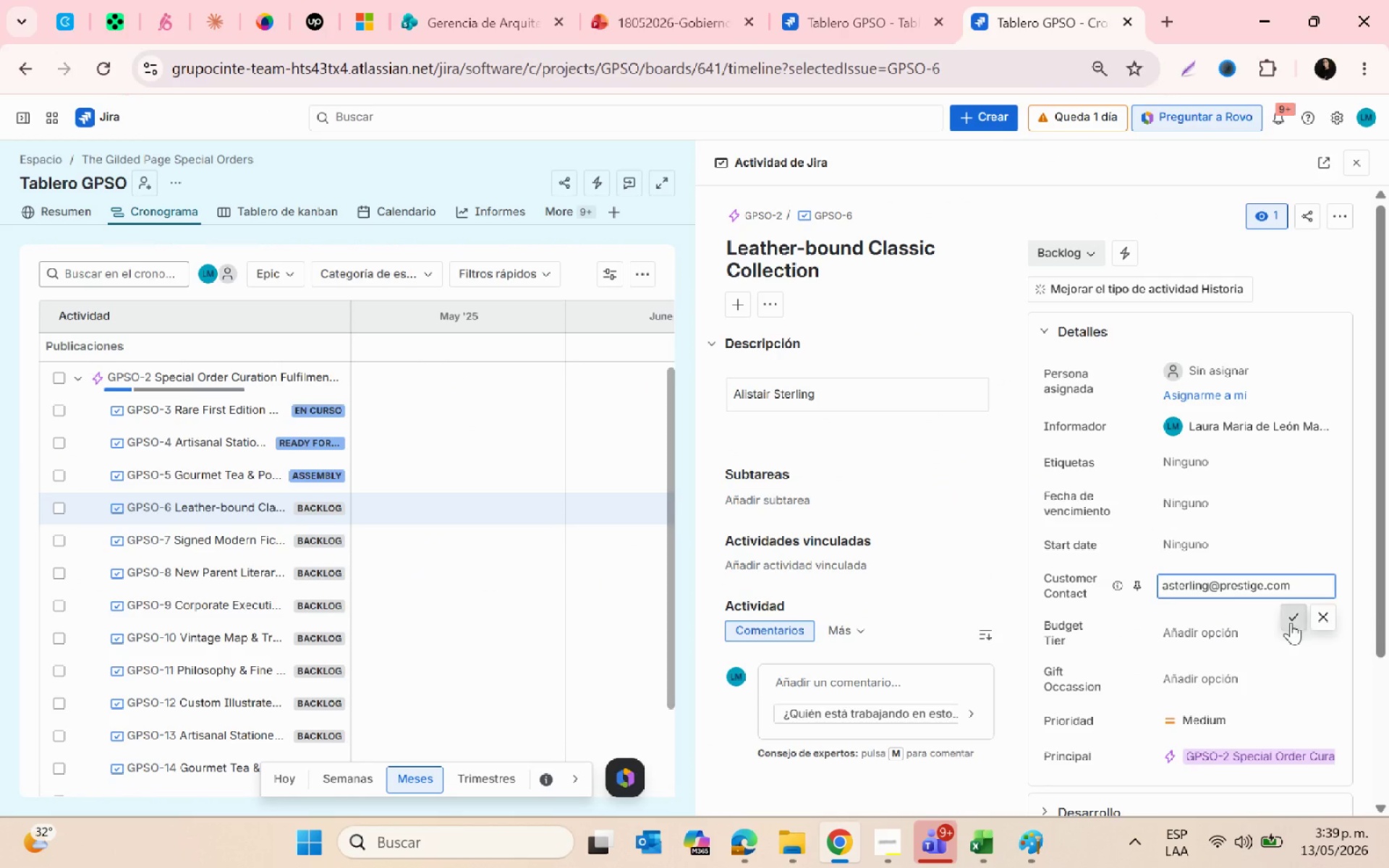 
key(Alt+AltLeft)
 